 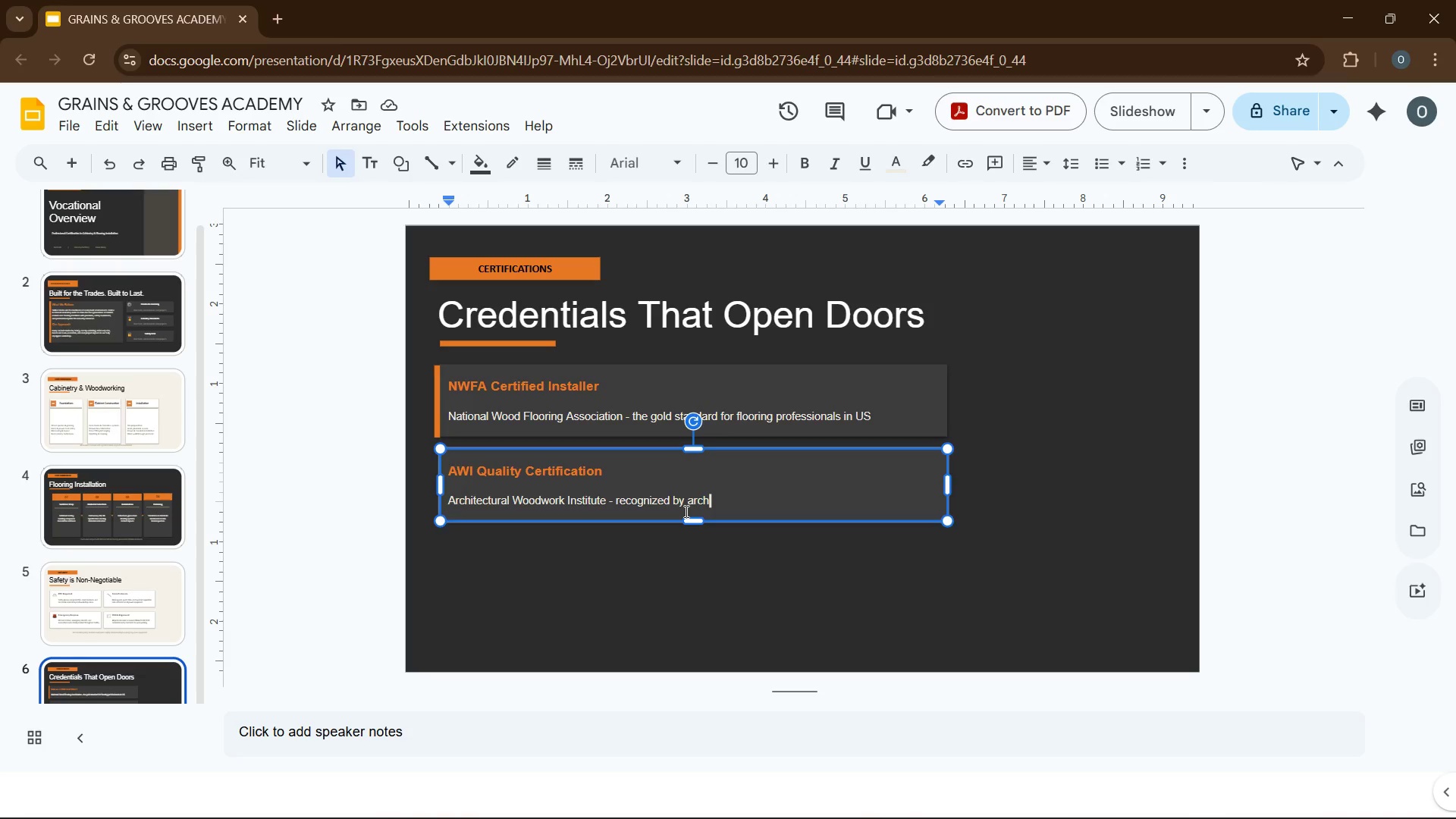 
key(I)
 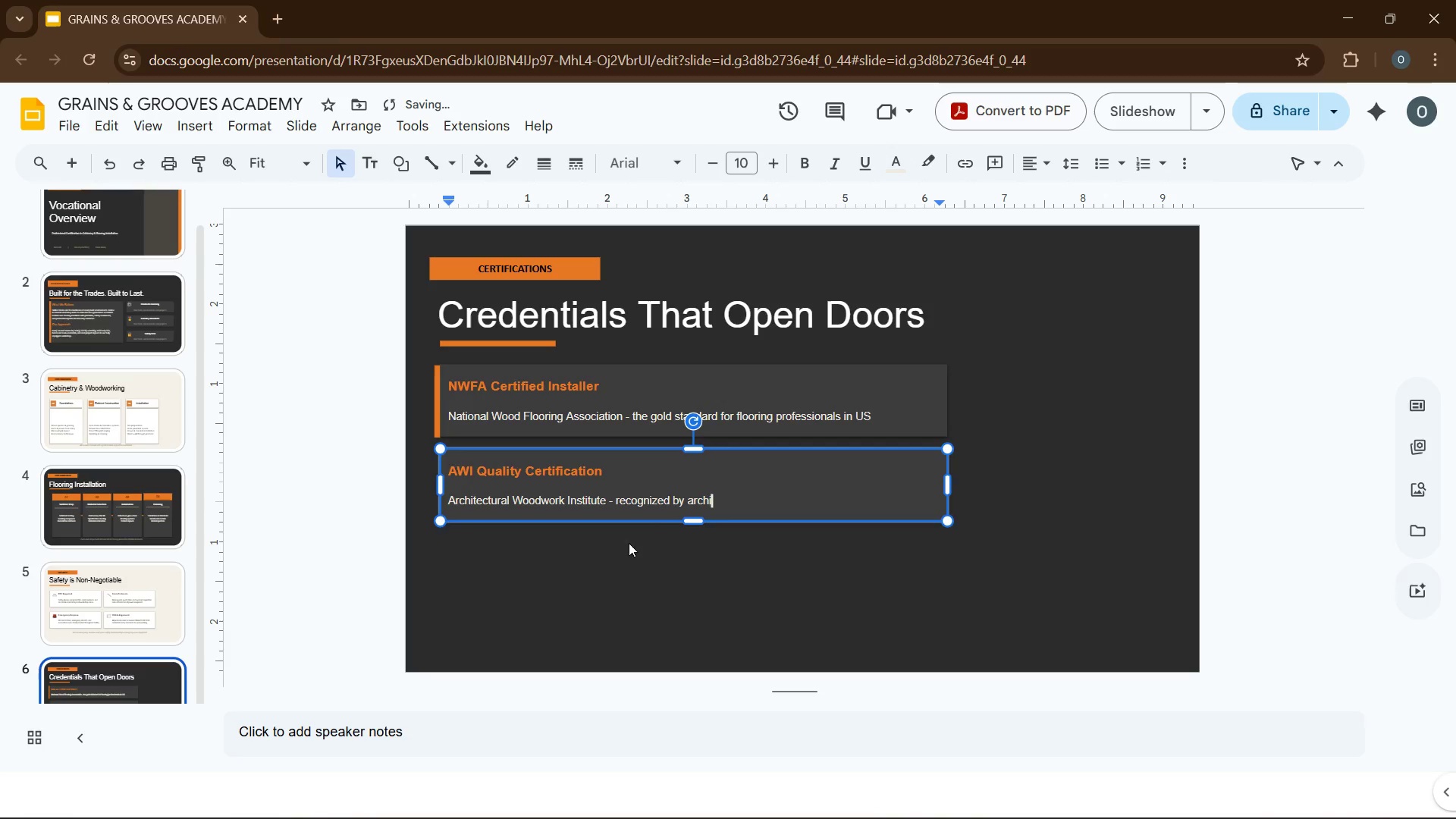 
type(tects and gebe)
 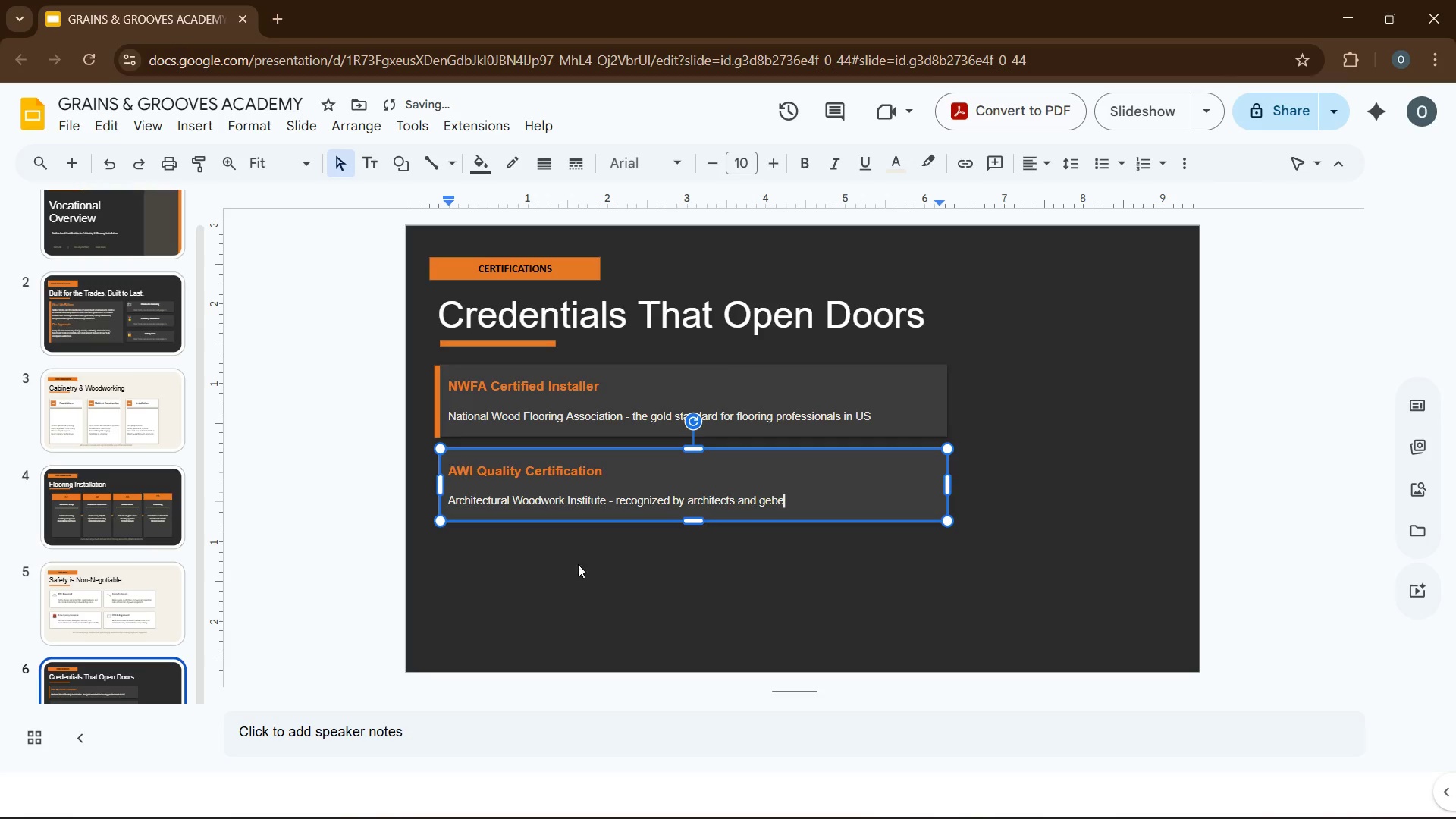 
type(ral cont)
 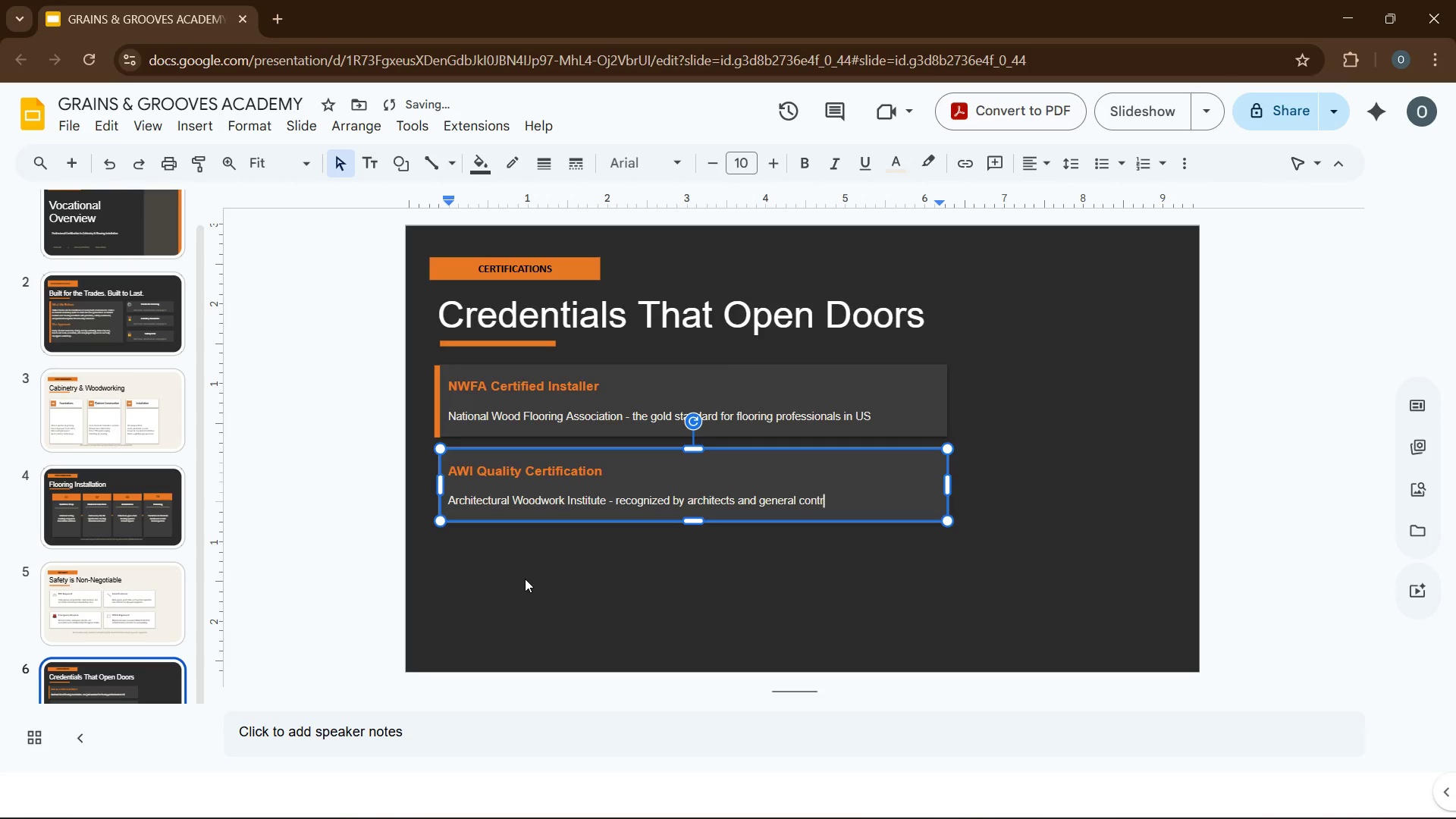 
type(ractors)
 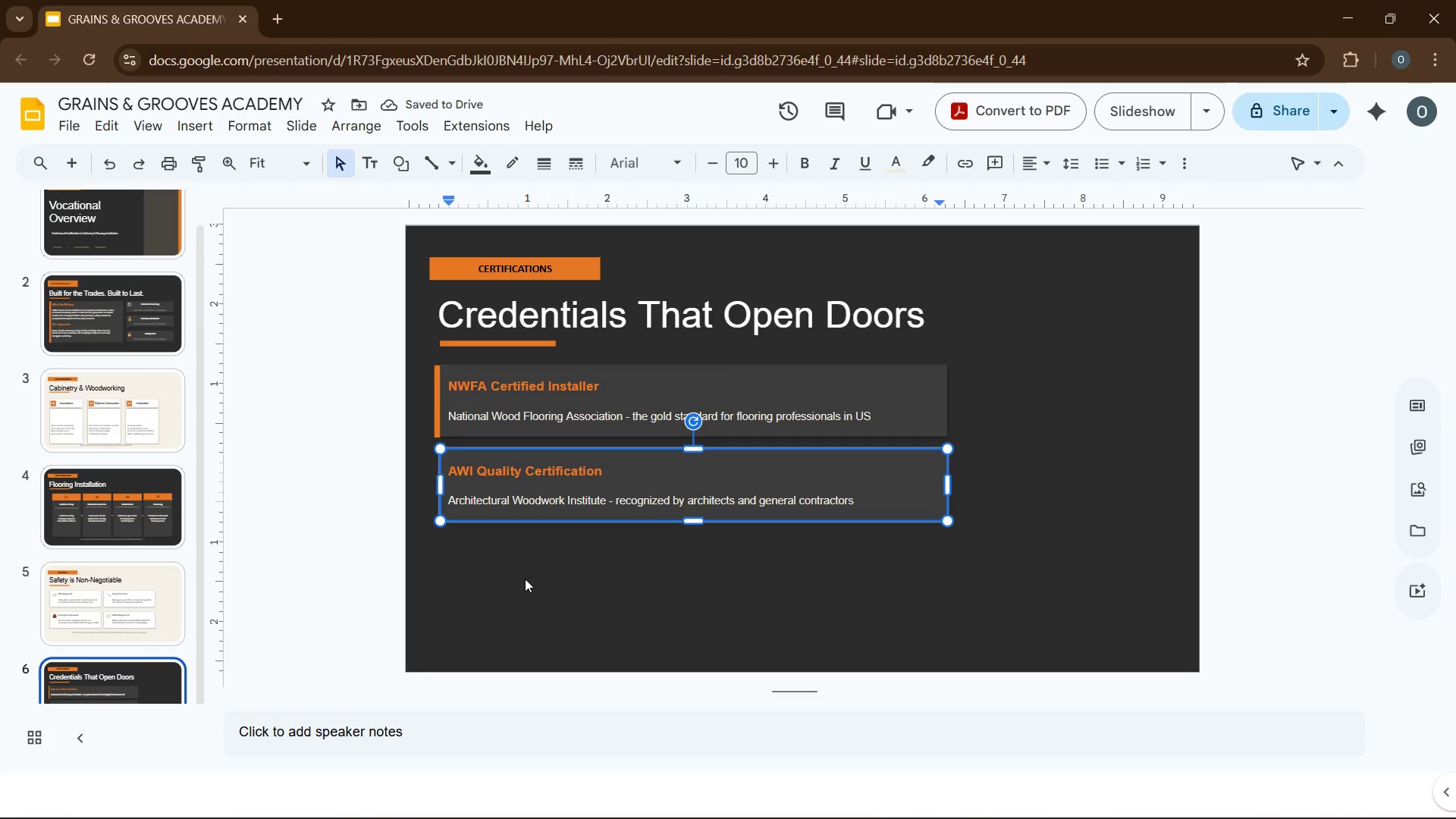 
type( nationwide.)
 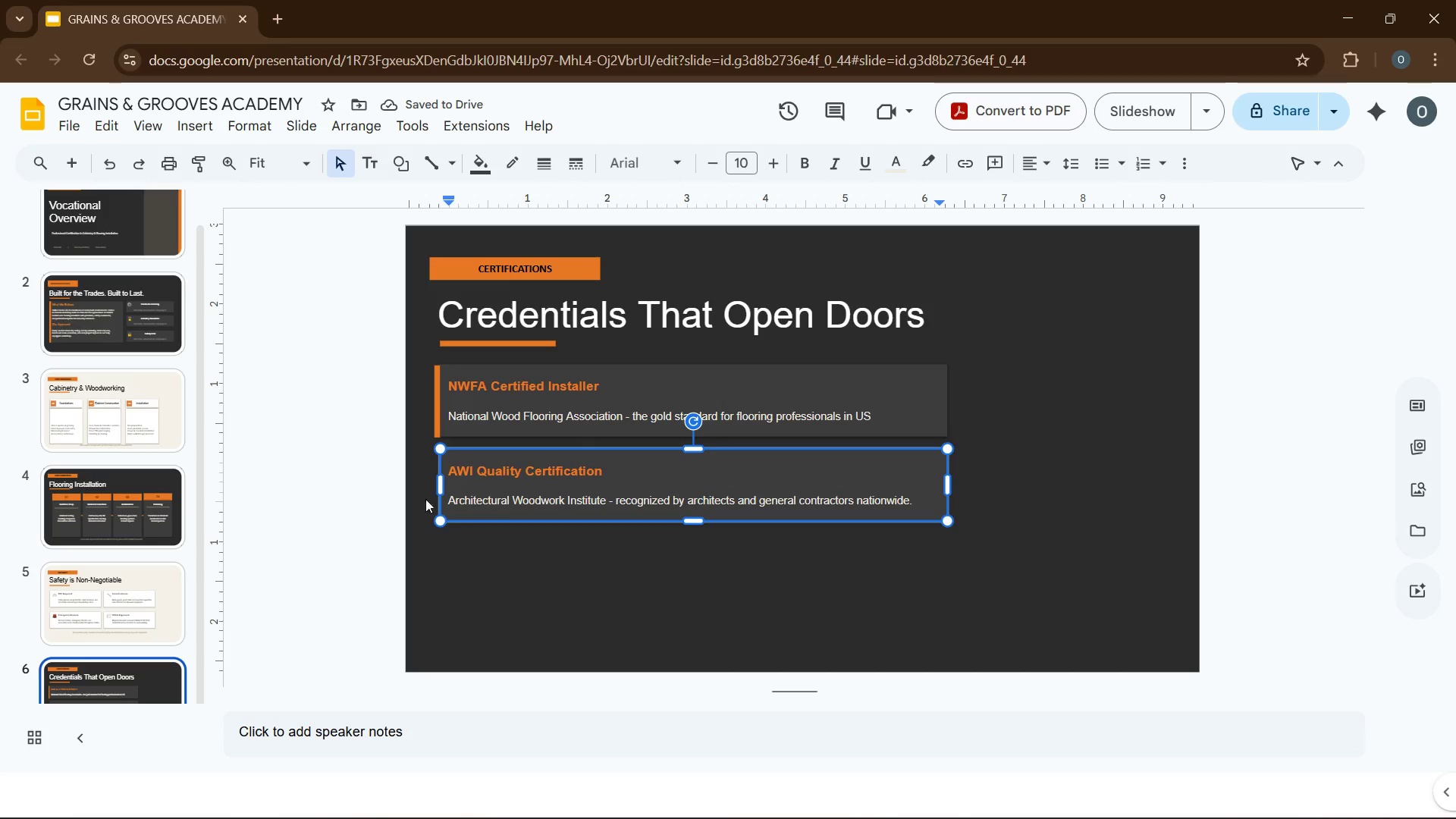 
left_click([440, 520])
 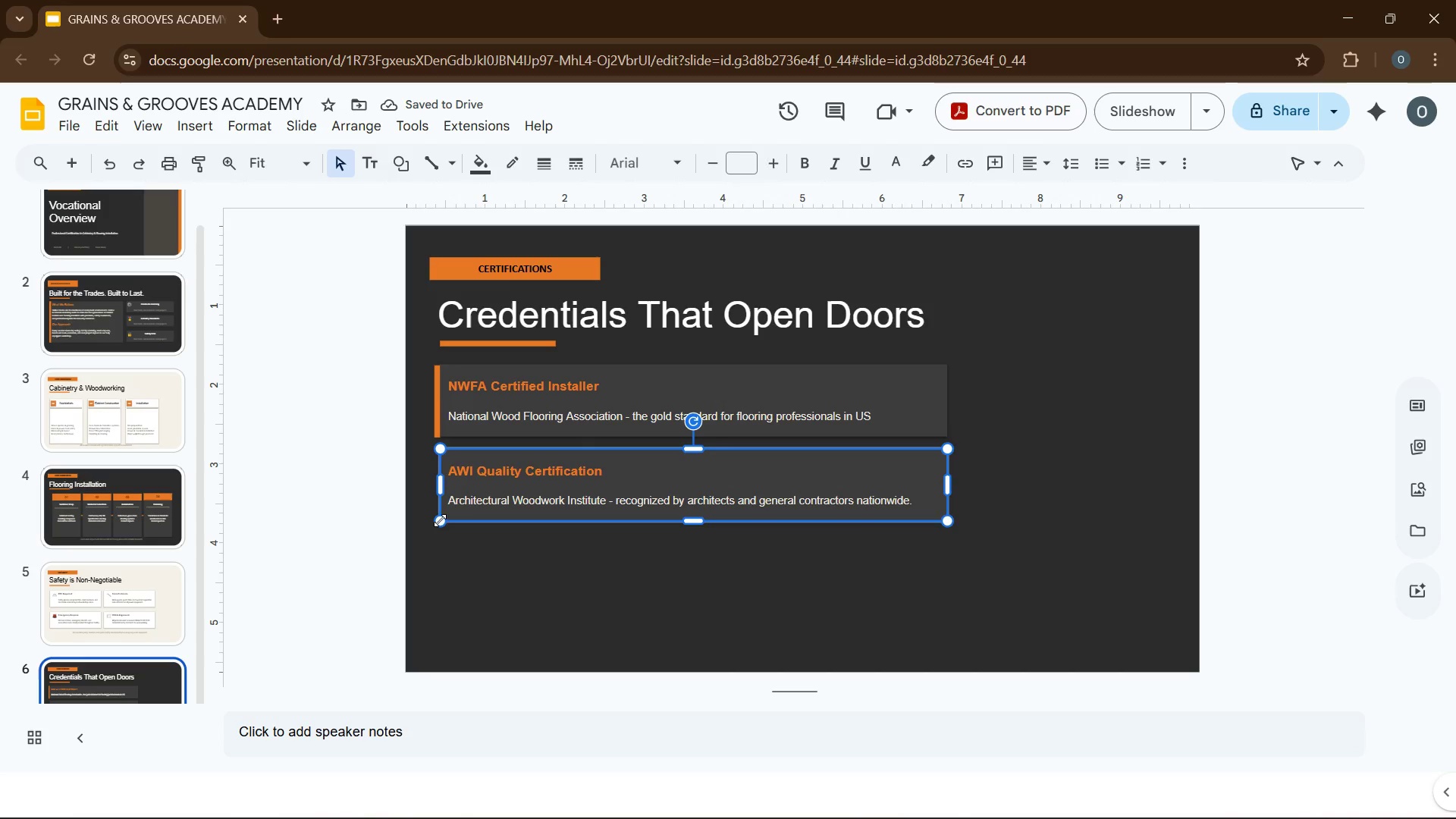 
key(Control+D)
 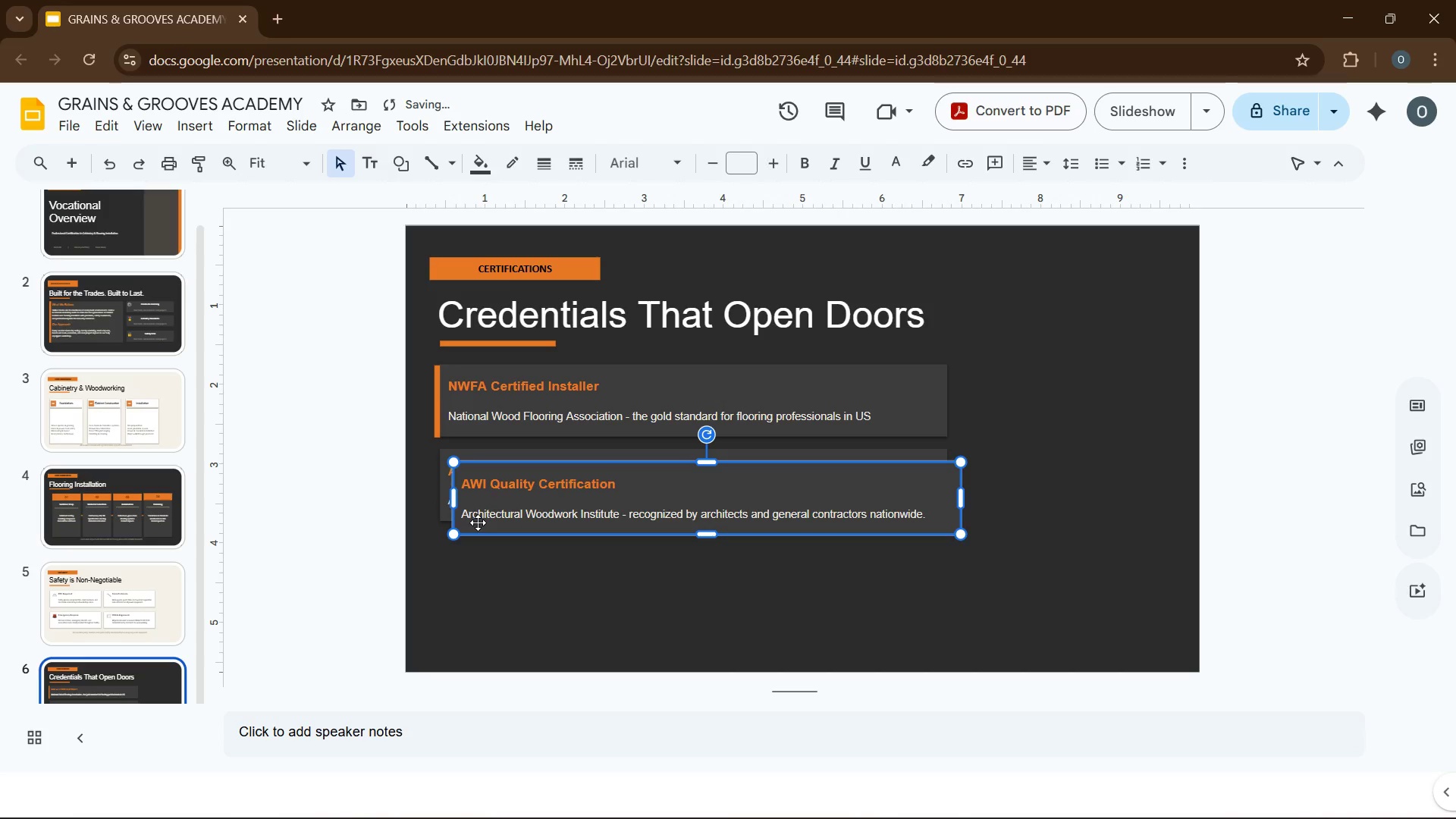 
left_click_drag(start_coordinate=[479, 522], to_coordinate=[464, 589])
 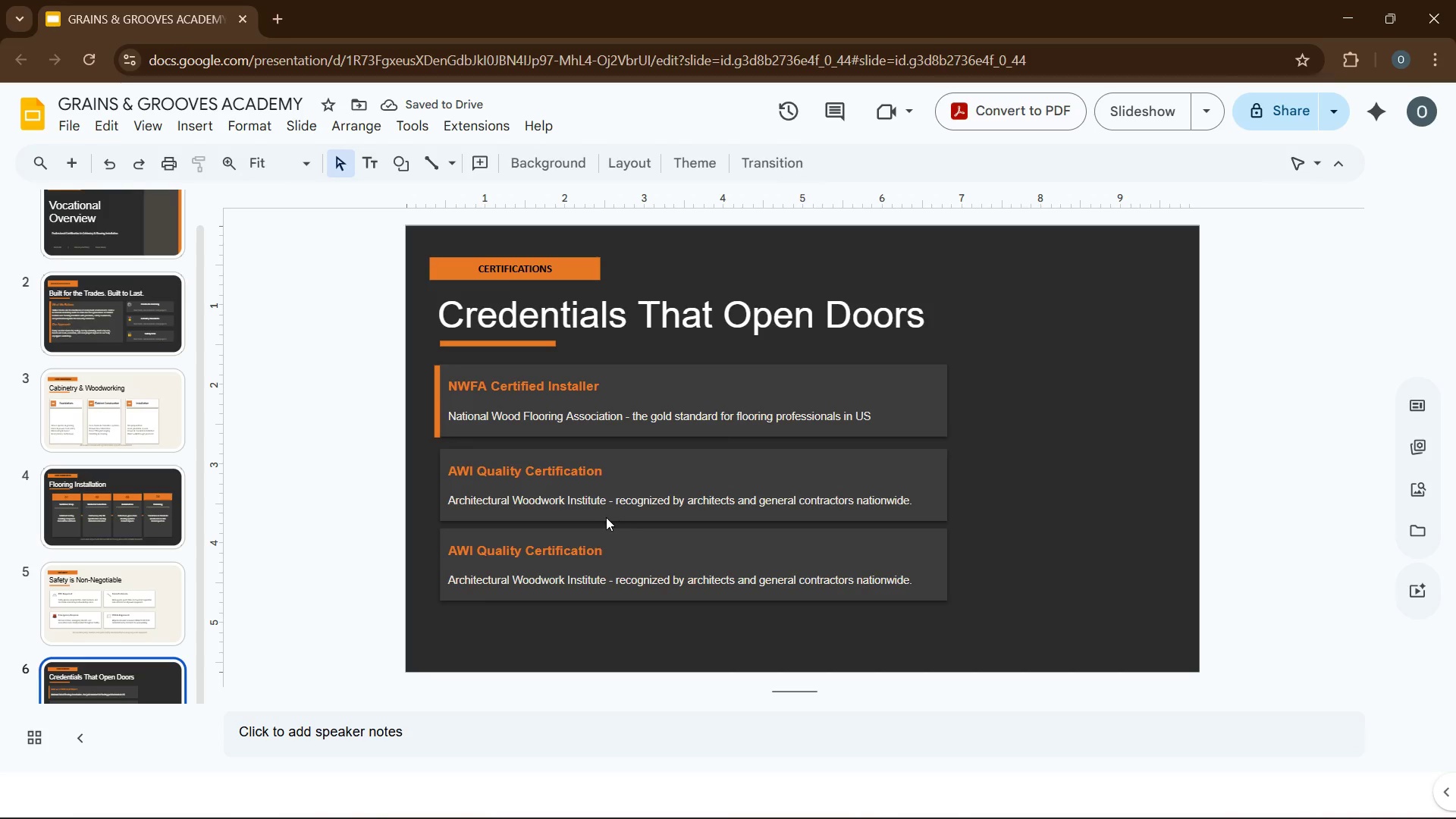 
wait(5.14)
 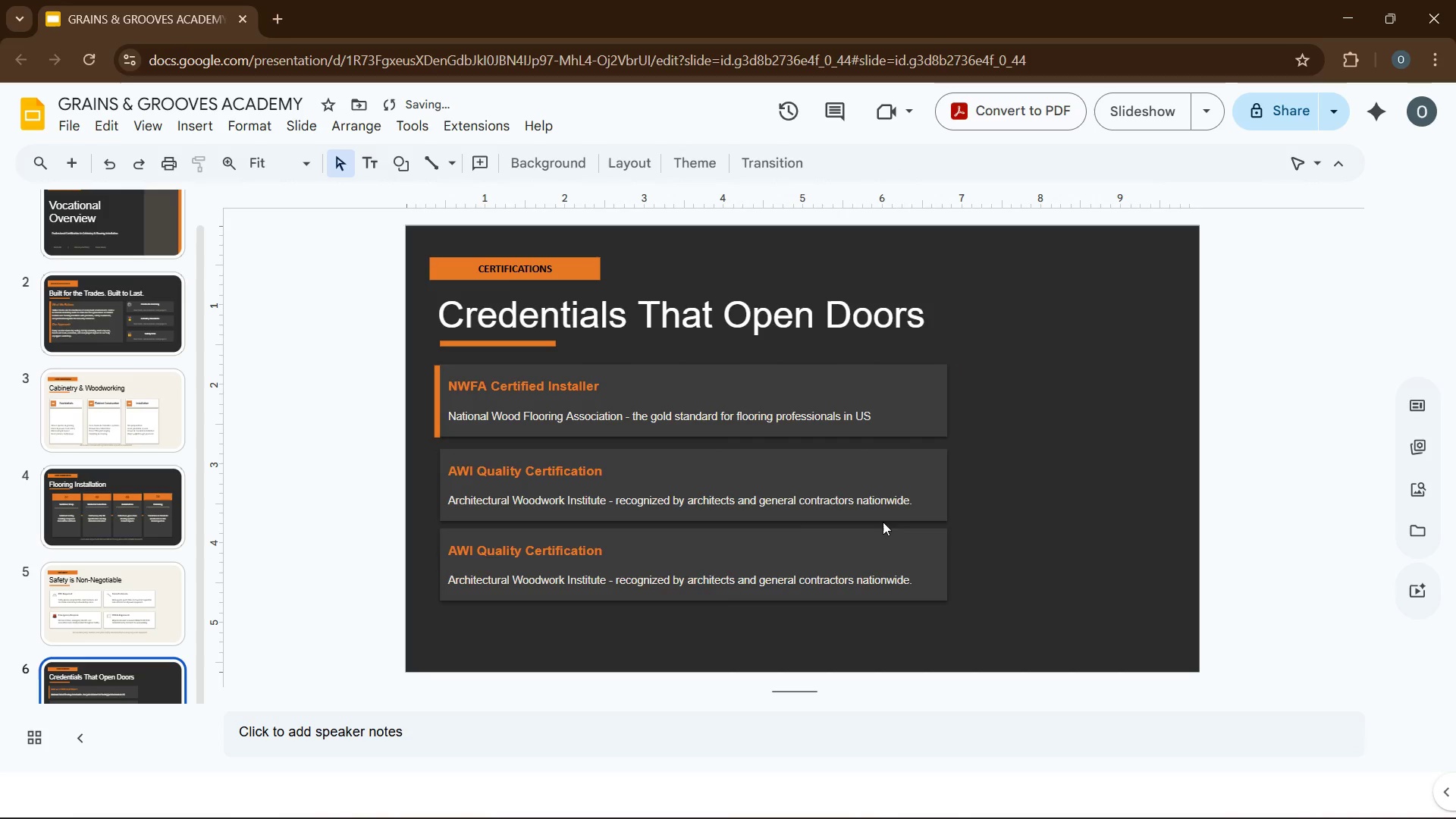 
double_click([458, 554])
 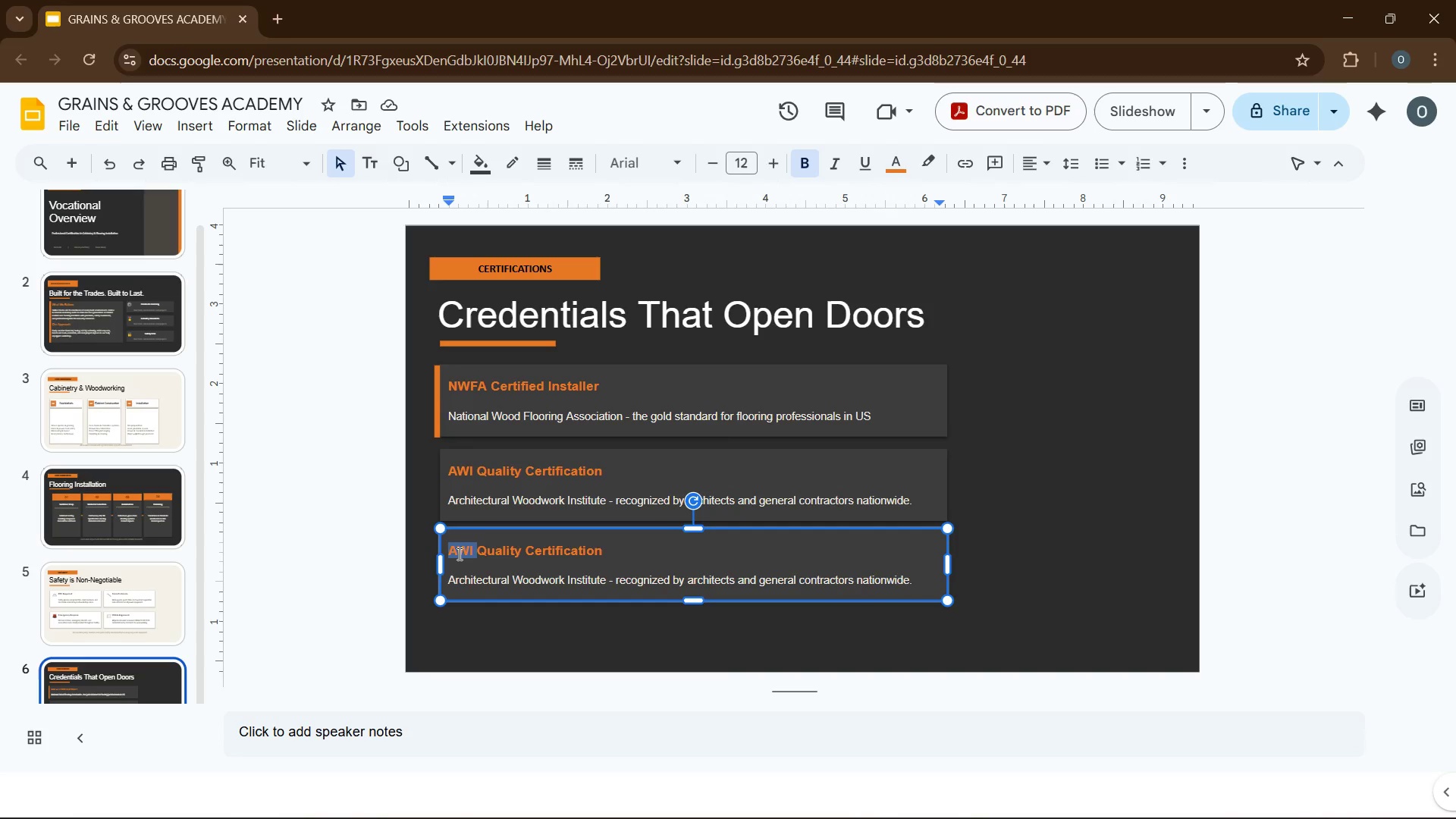 
type(OSHA 10-Hour Construction Card)
 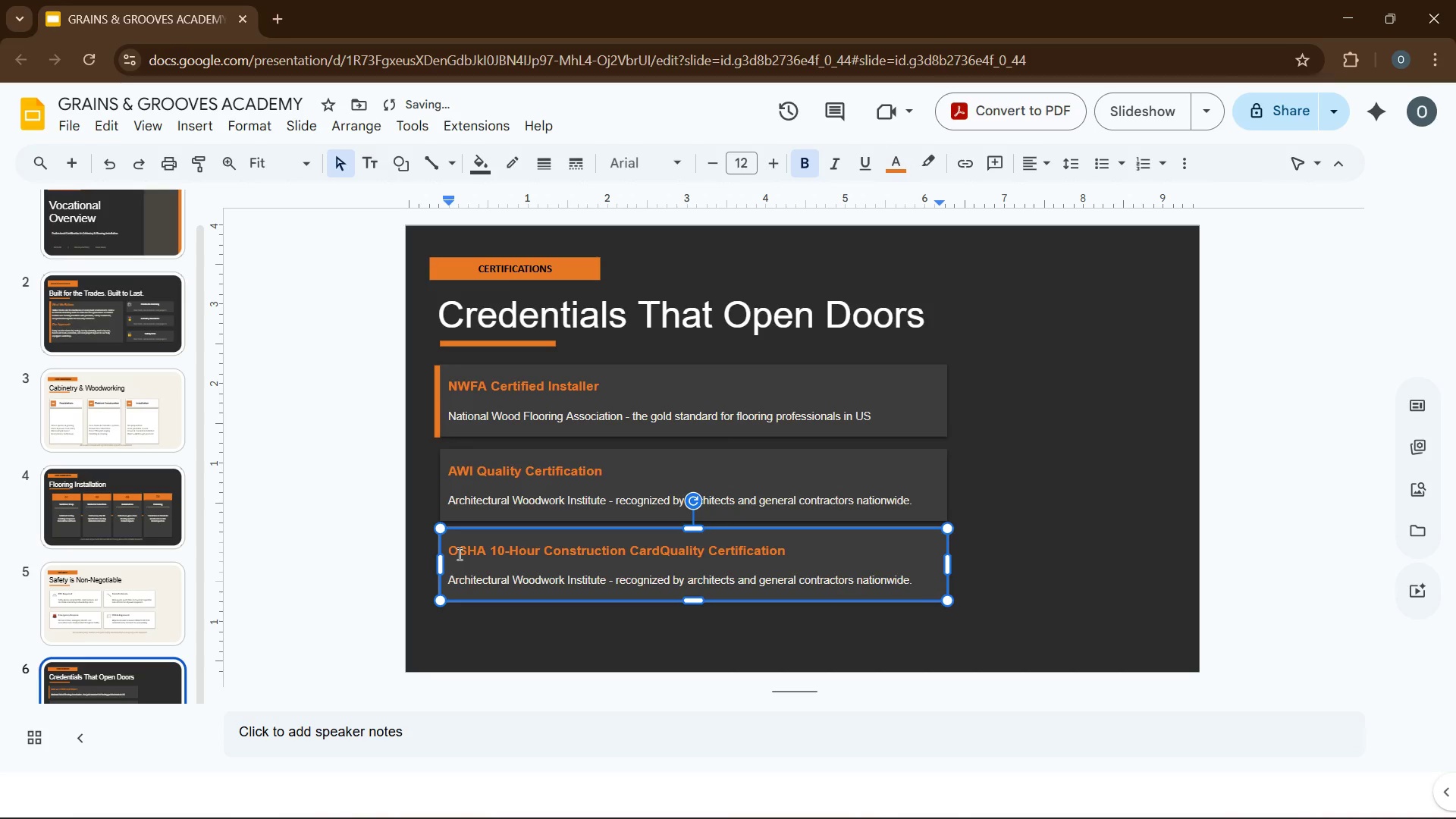 
left_click([458, 554])
 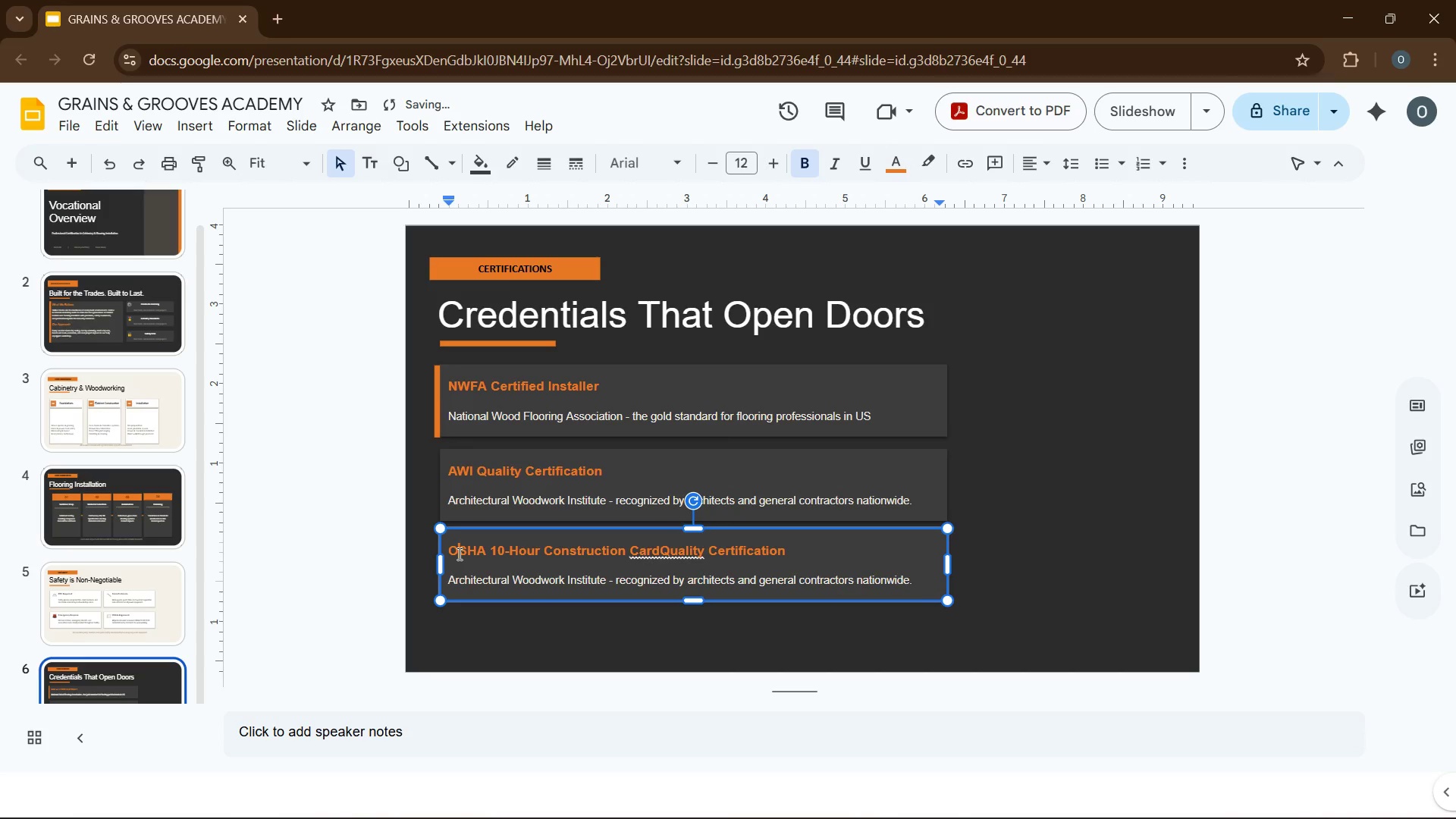 
key(Space)
 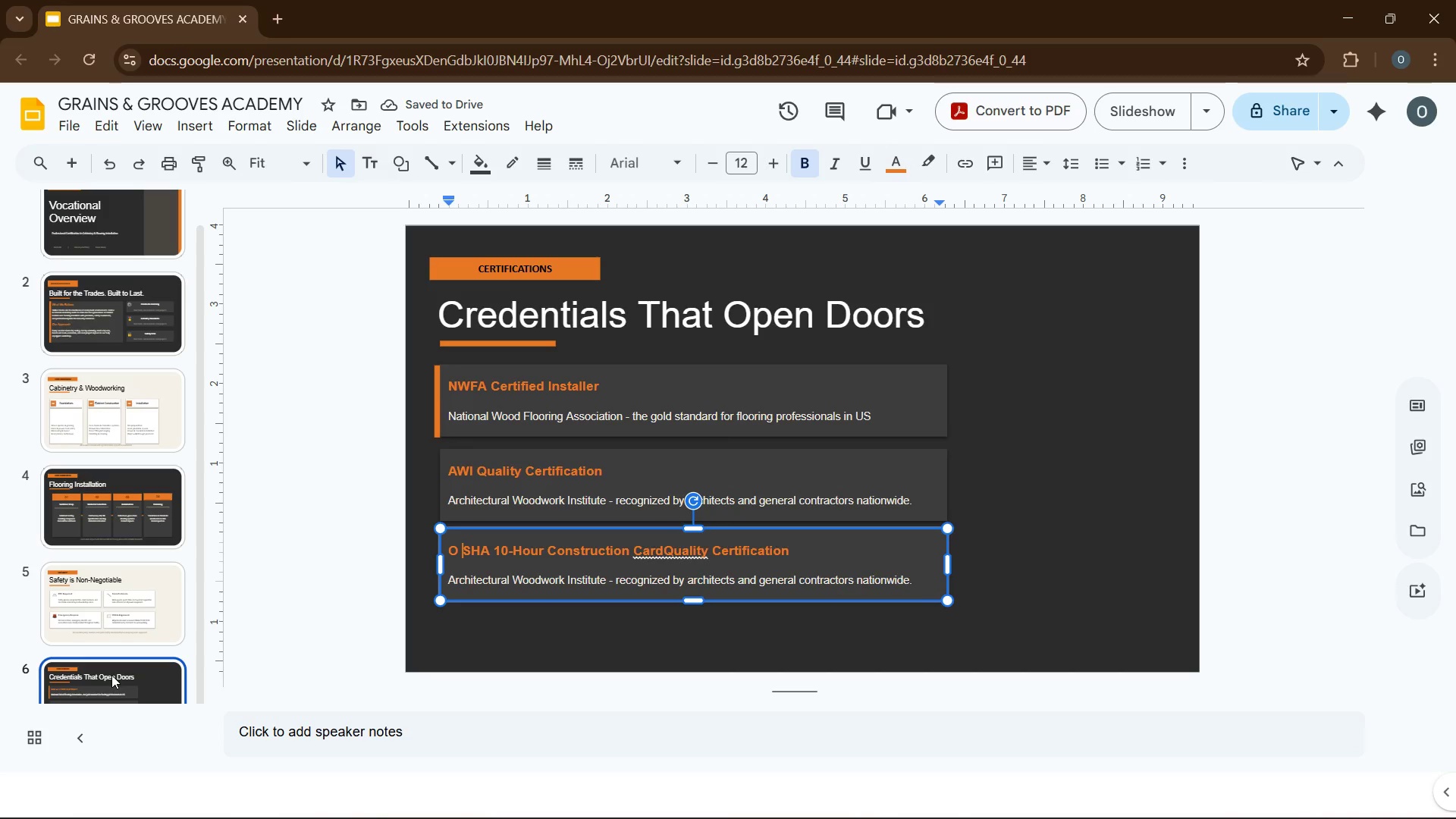 
key(Backspace)
 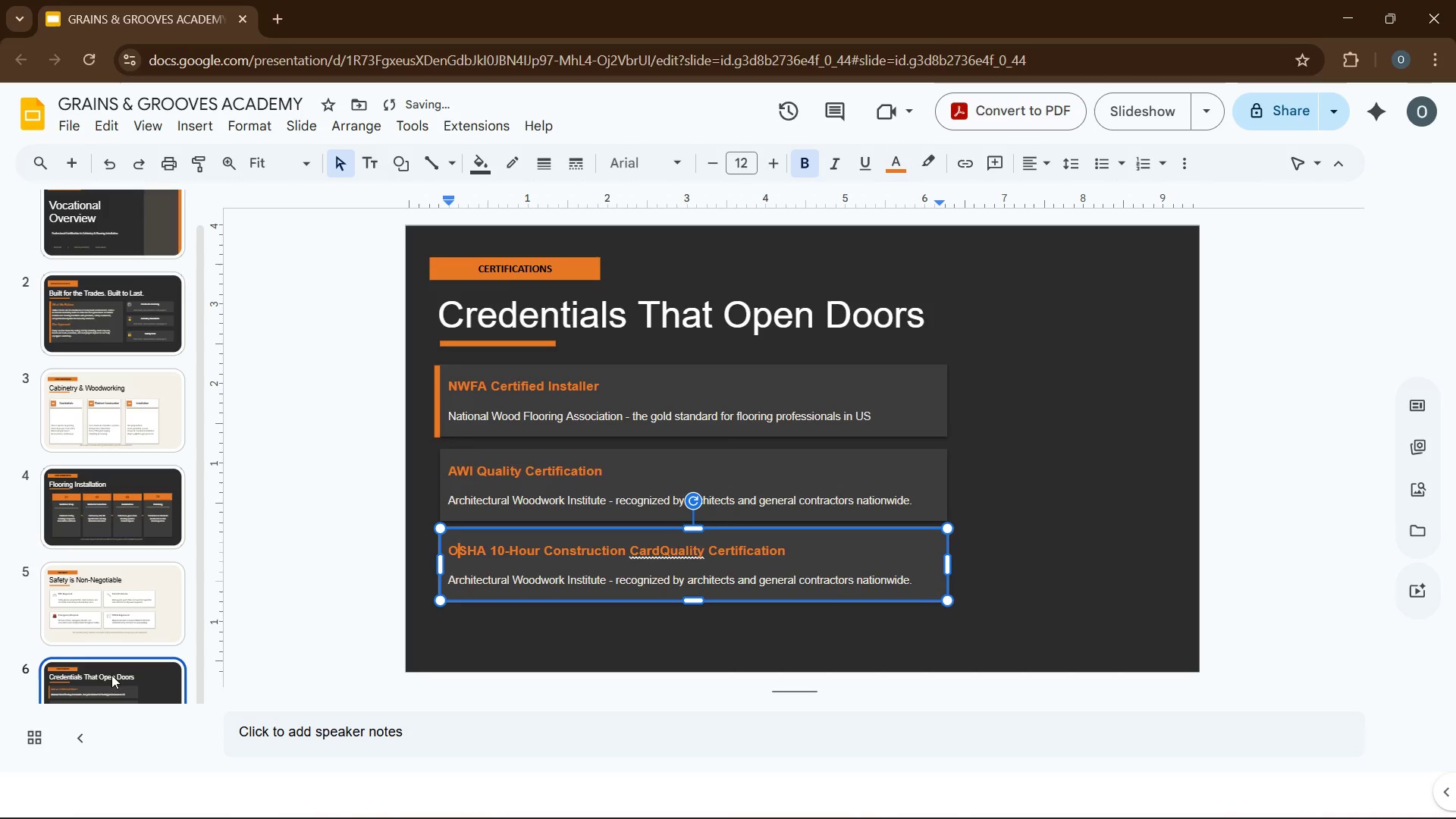 
key(Backspace)
 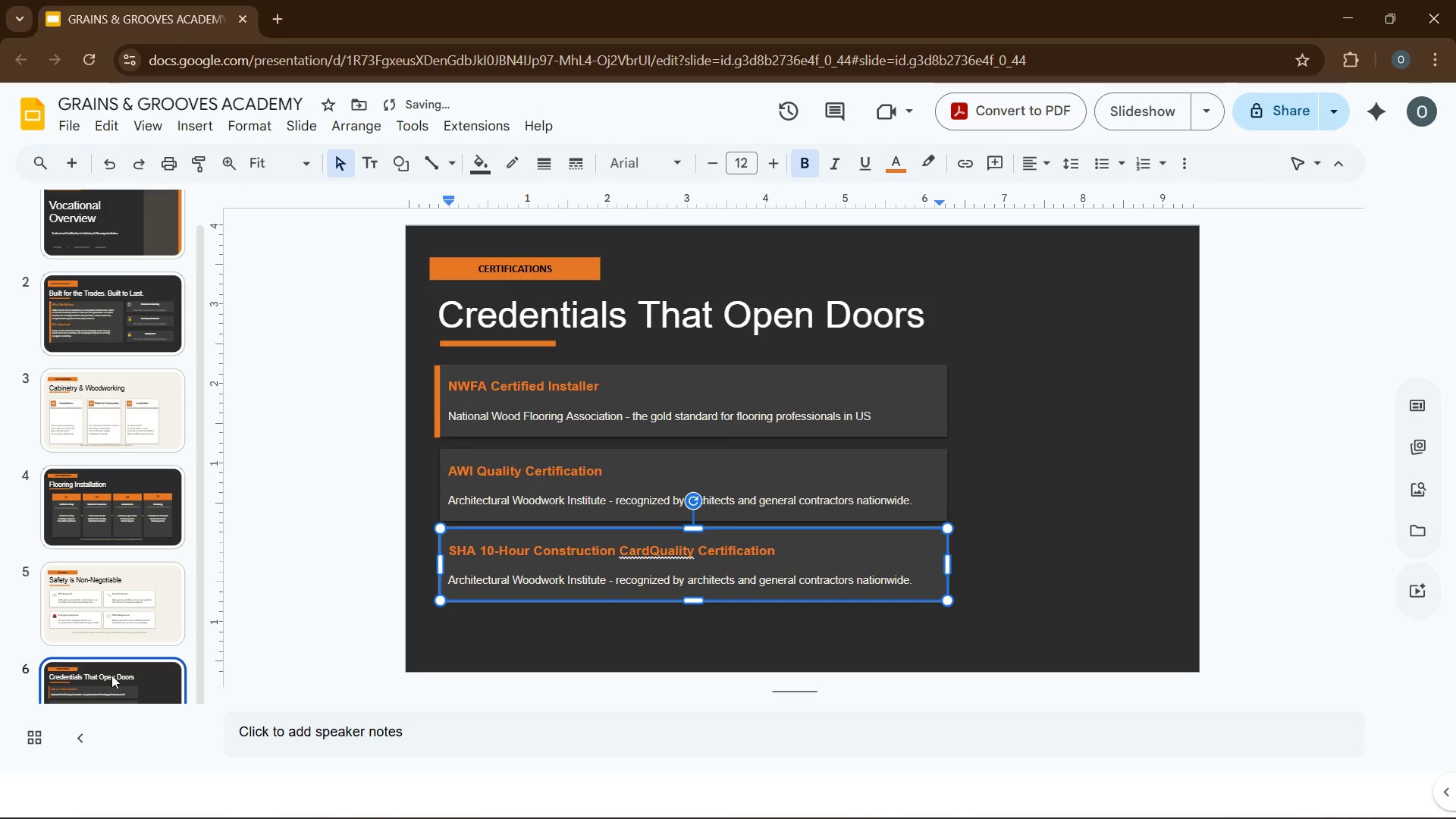 
key(CapsLock)
 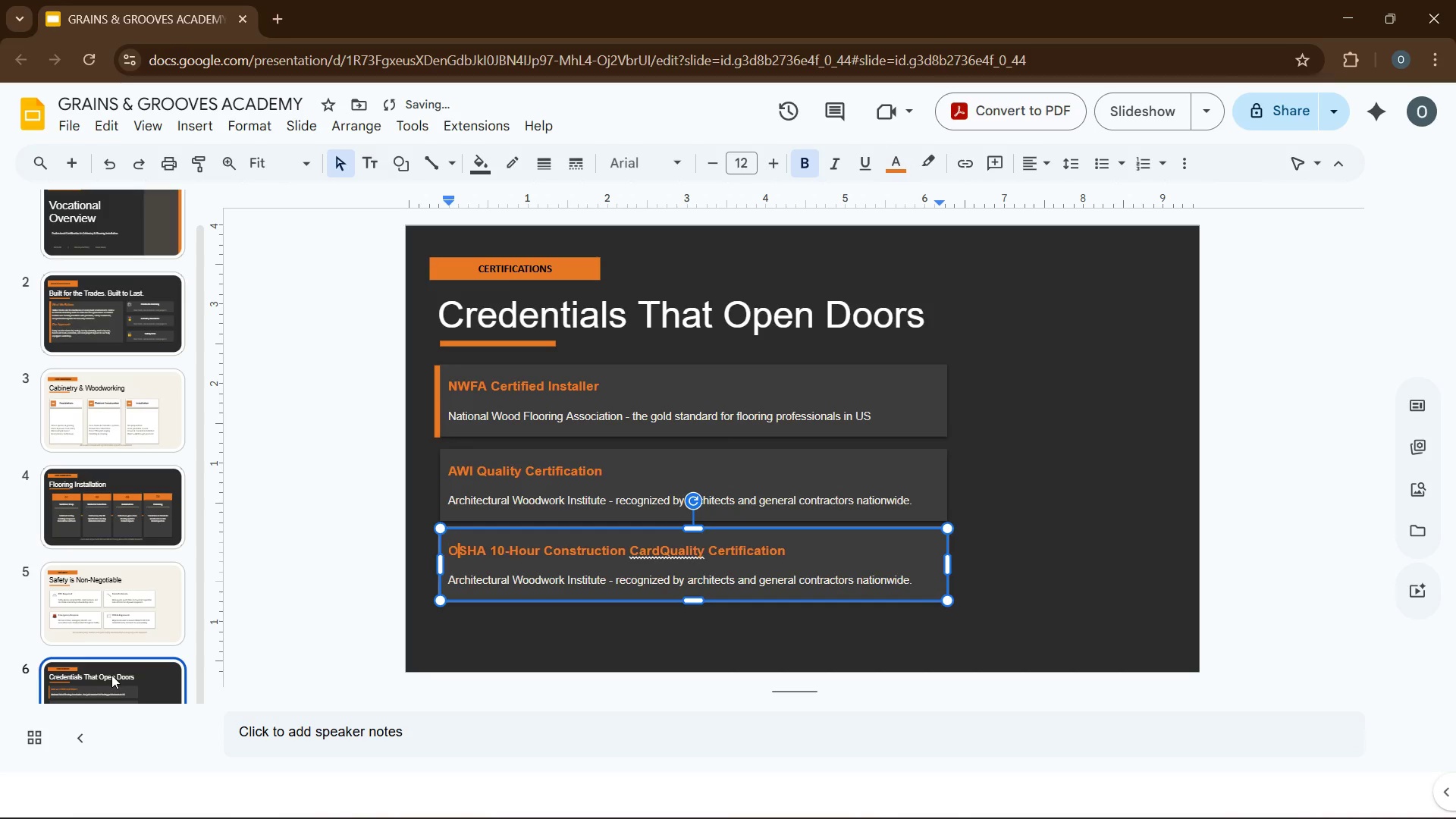 
key(O)
 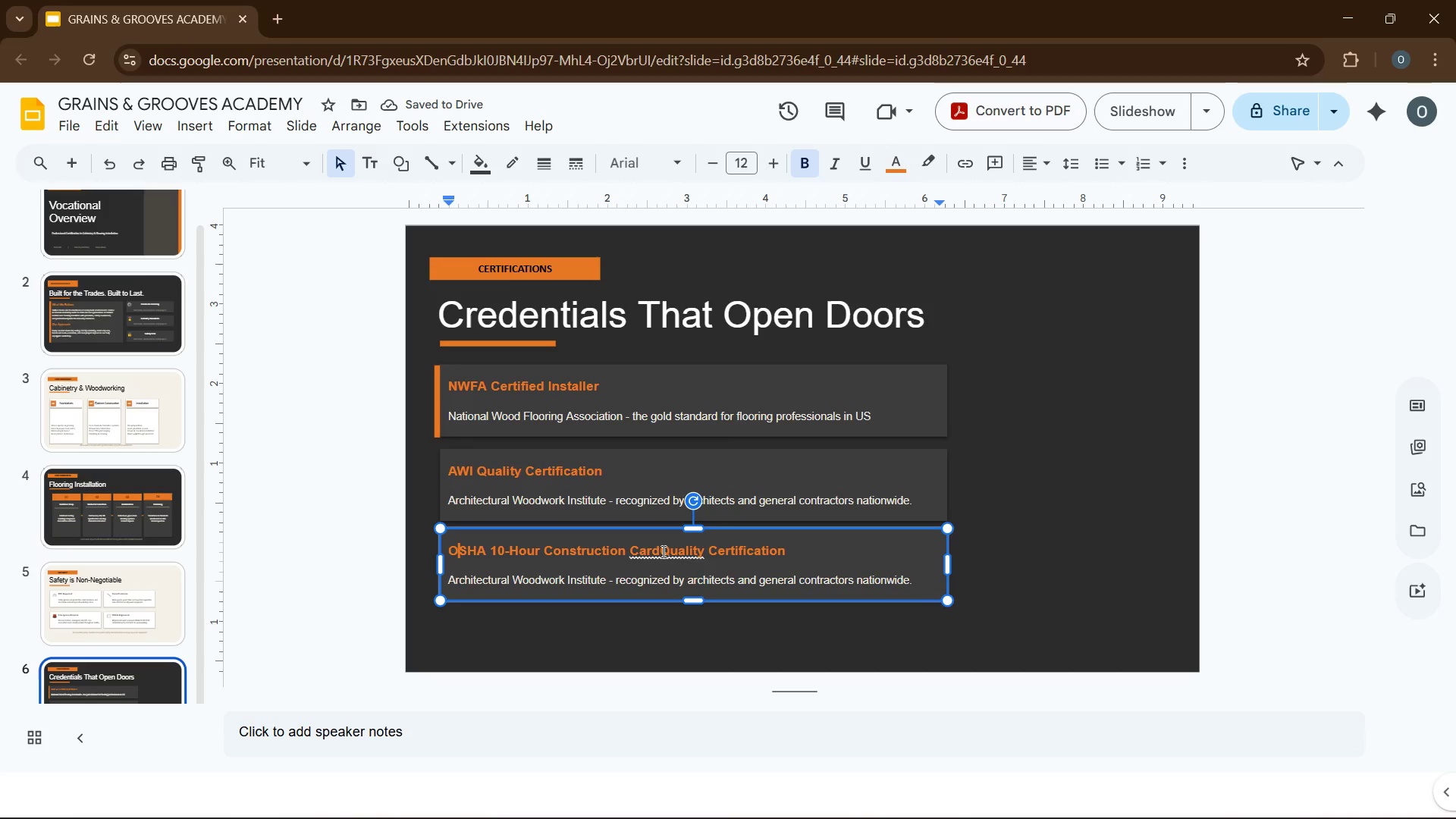 
left_click([661, 551])
 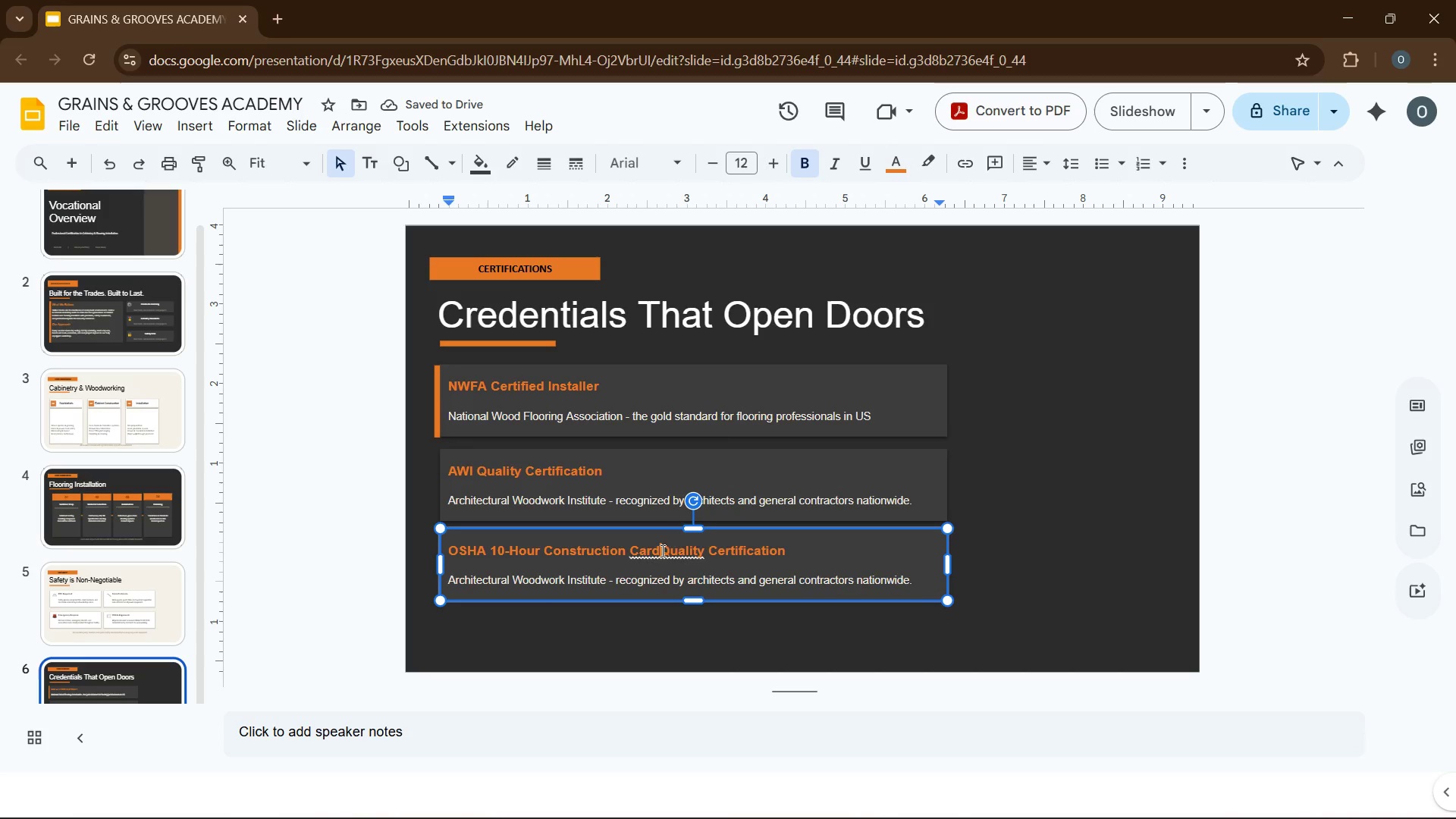 
hold_key(key=Space, duration=0.31)
 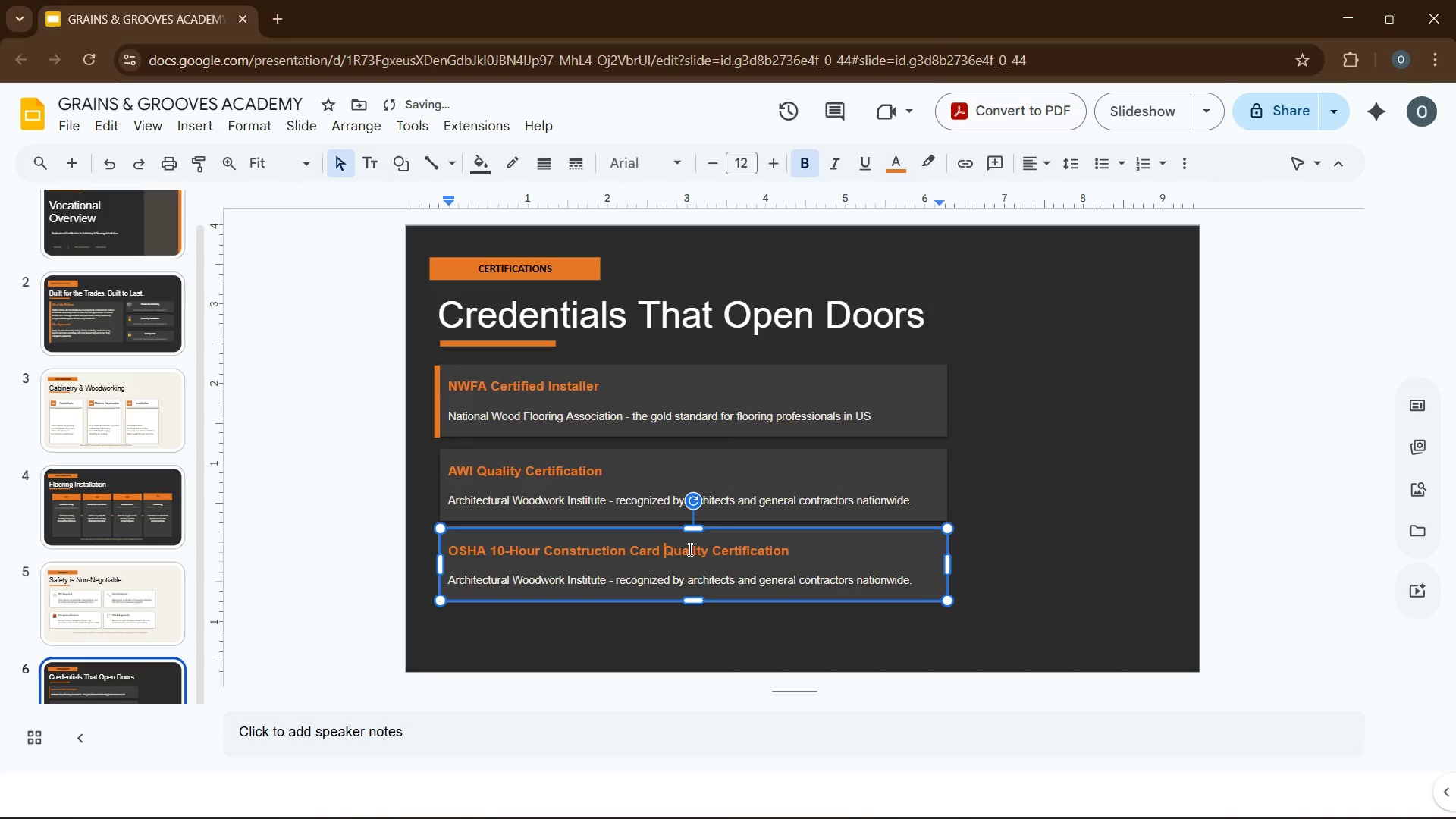 
key(Backspace)
 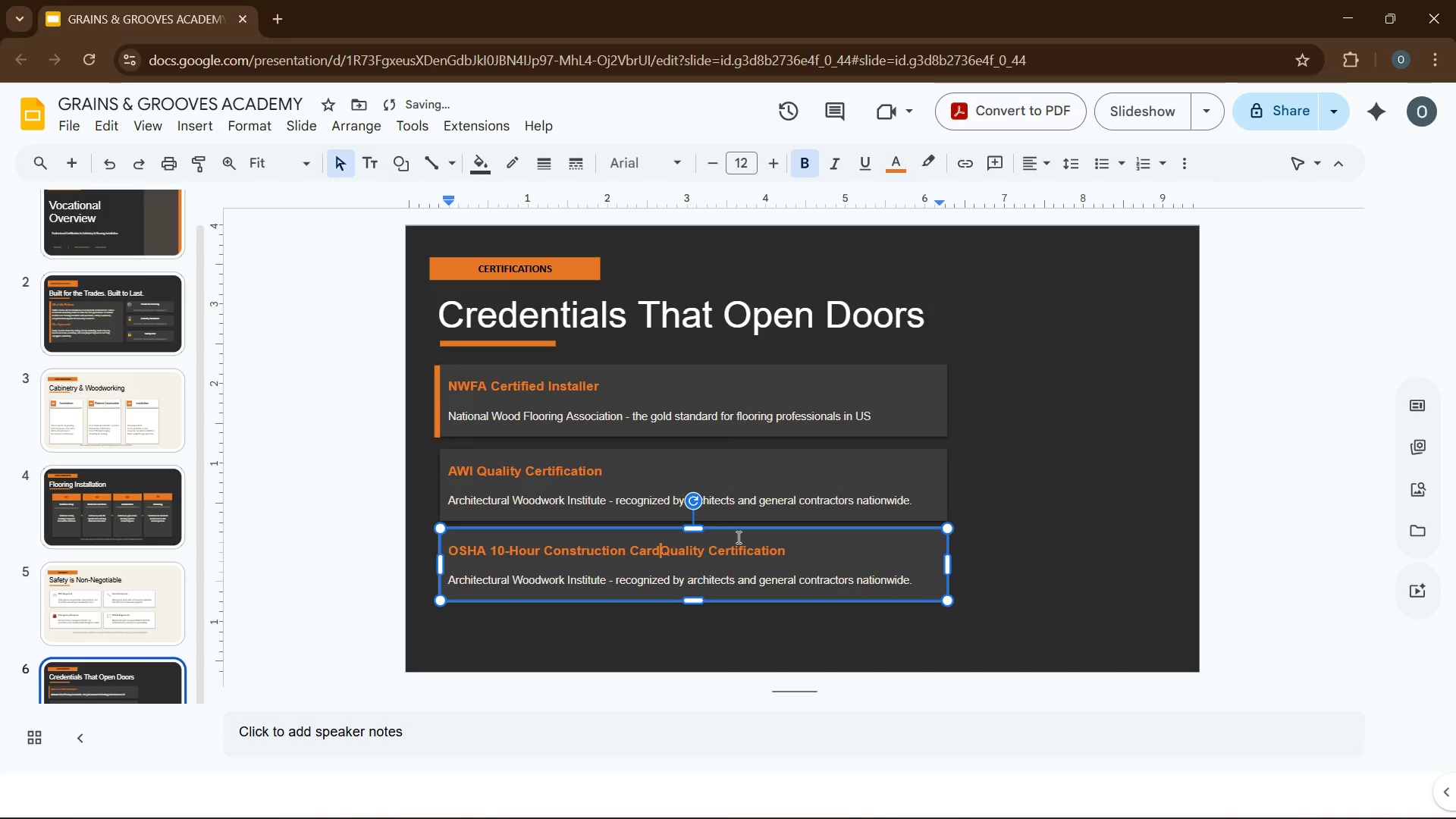 
key(Space)
 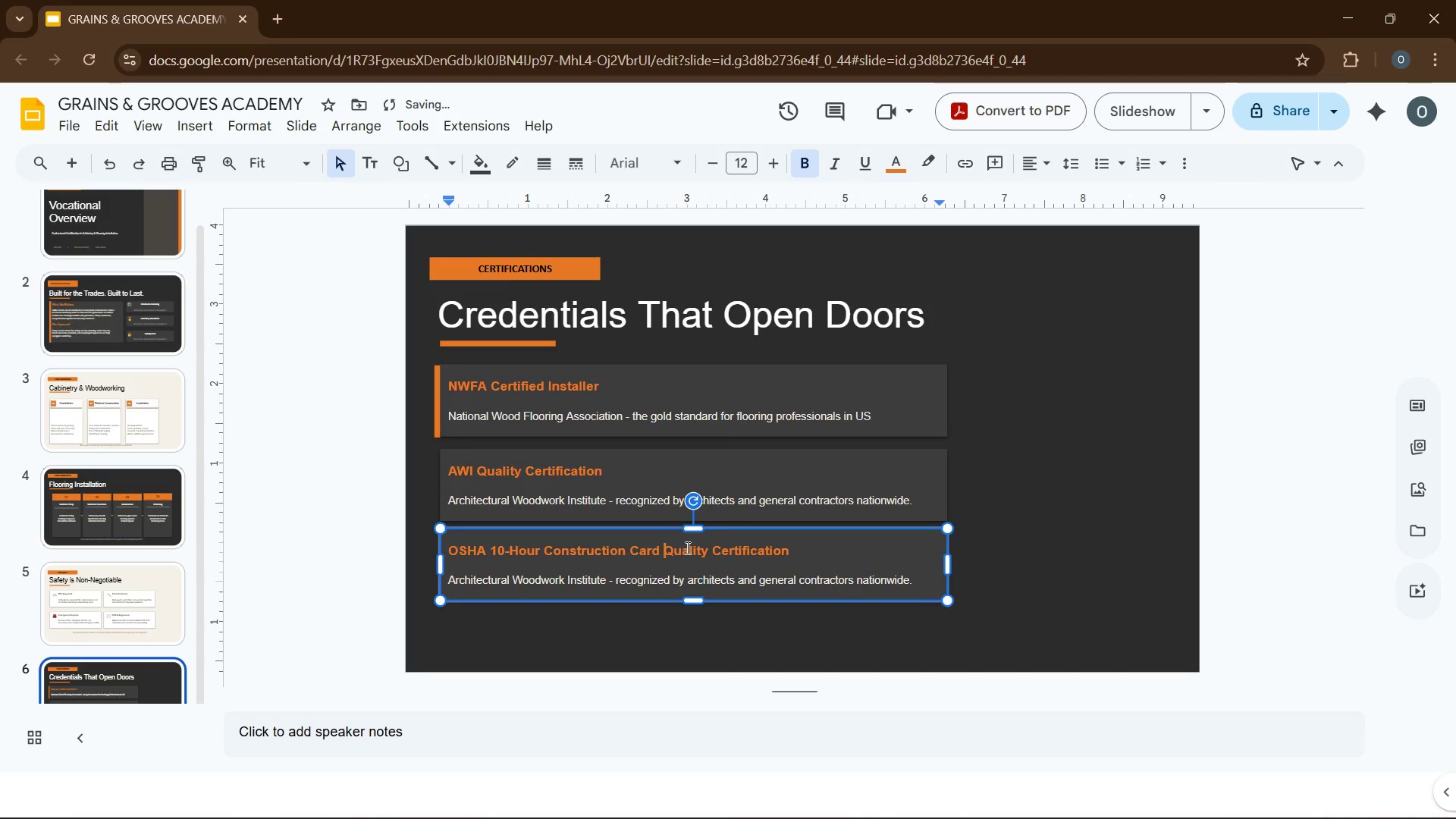 
double_click([686, 548])
 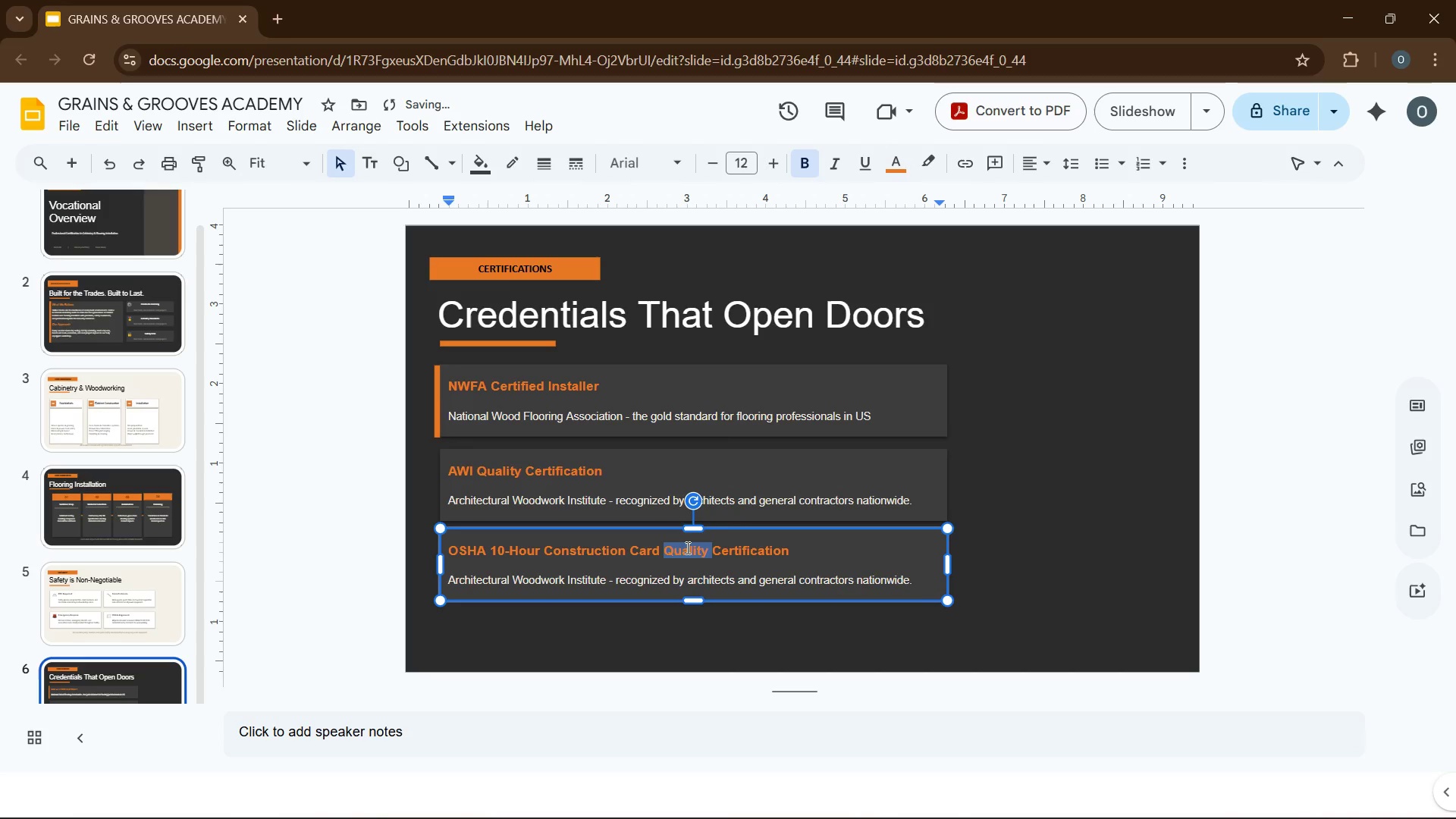 
key(Backspace)
 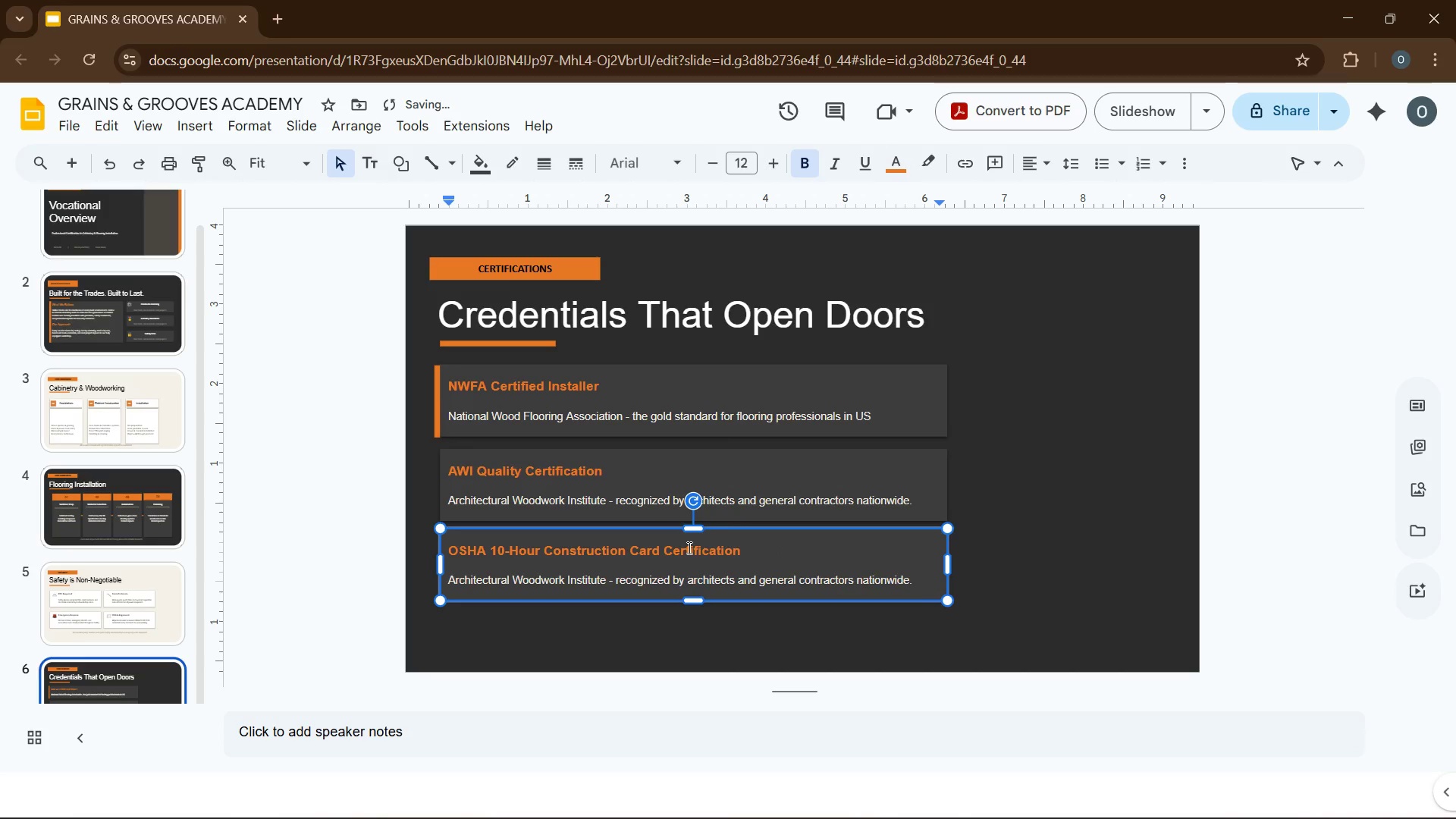 
left_click([688, 548])
 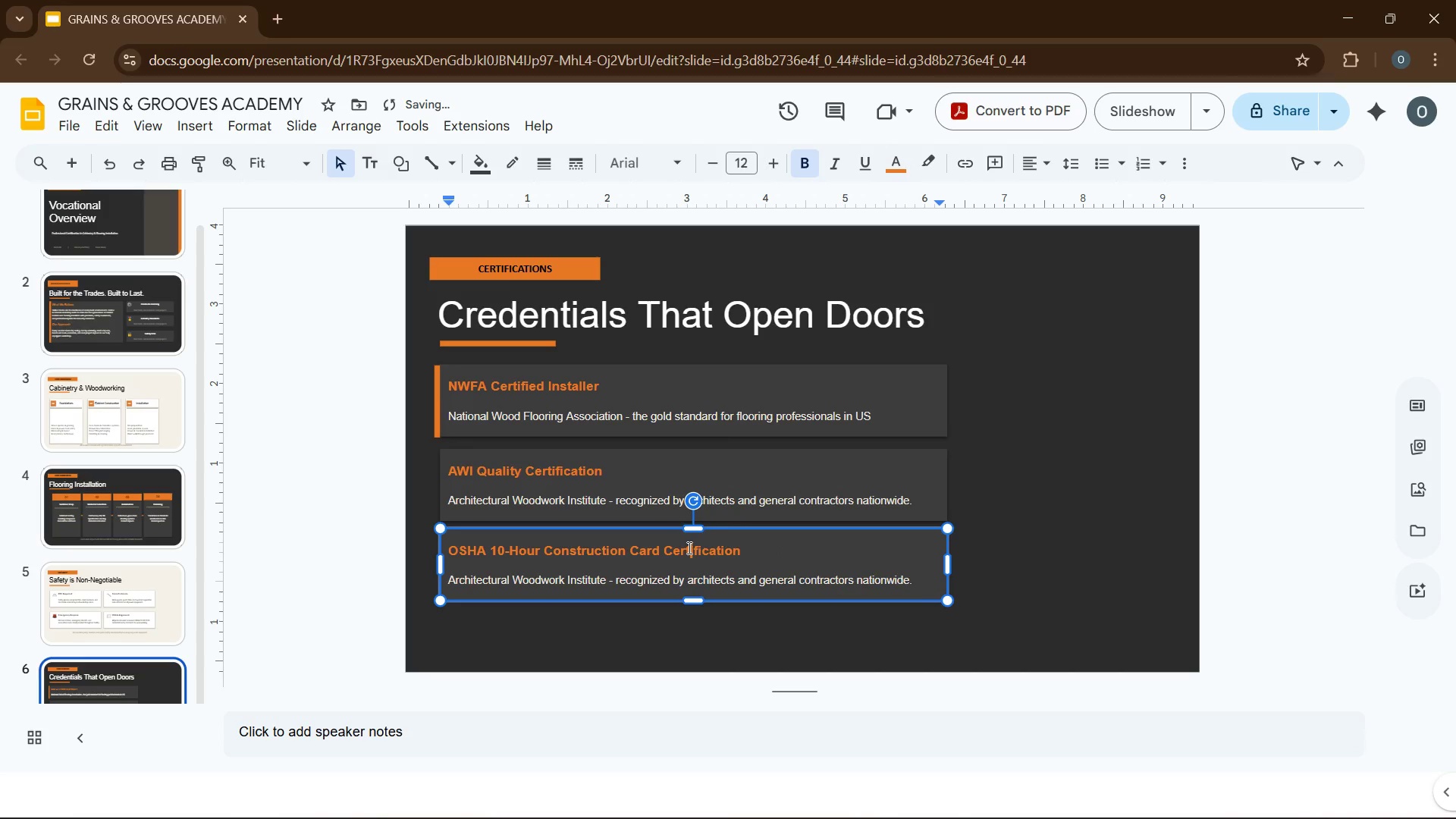 
double_click([688, 548])
 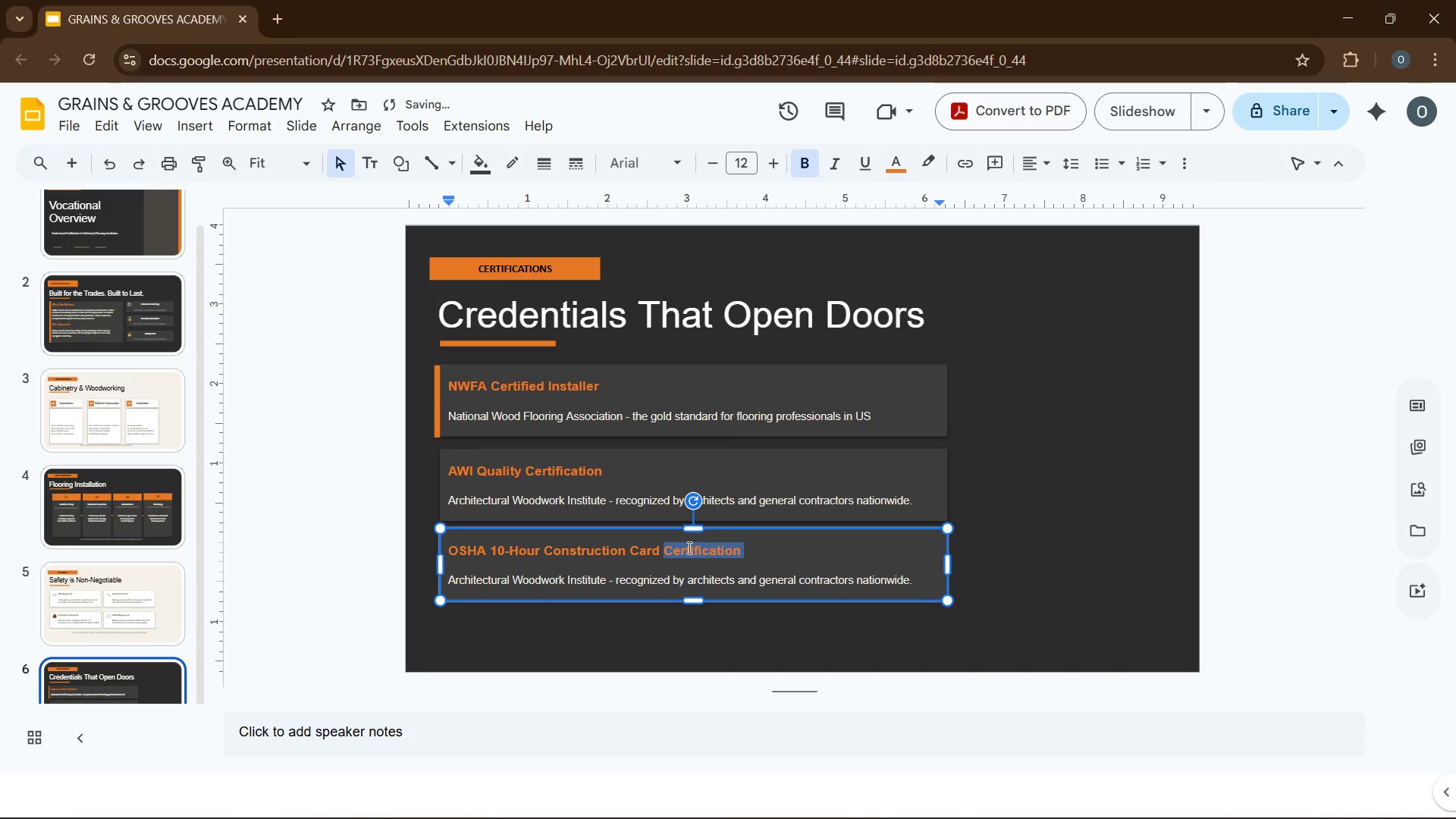 
key(Backspace)
 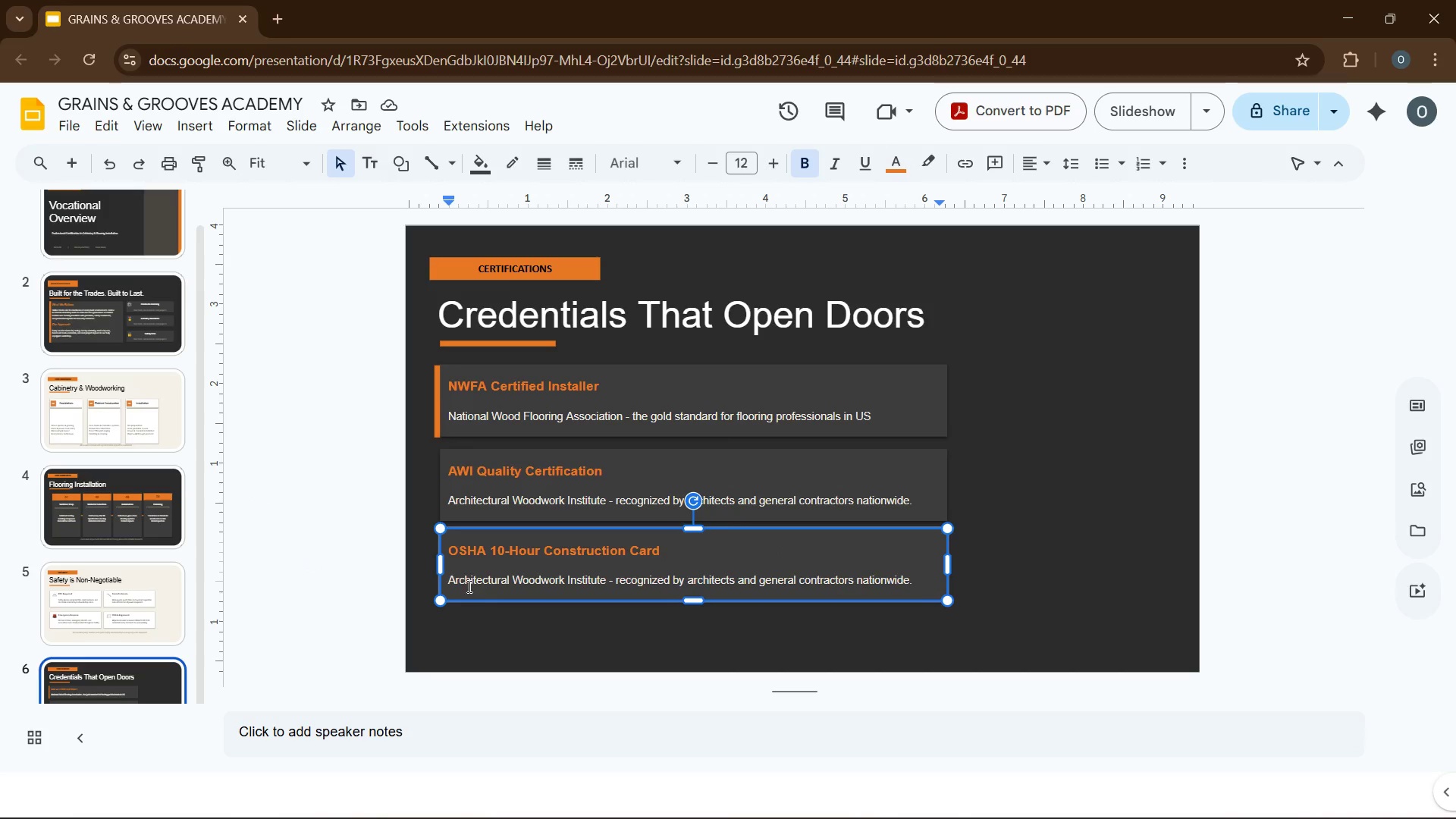 
wait(7.41)
 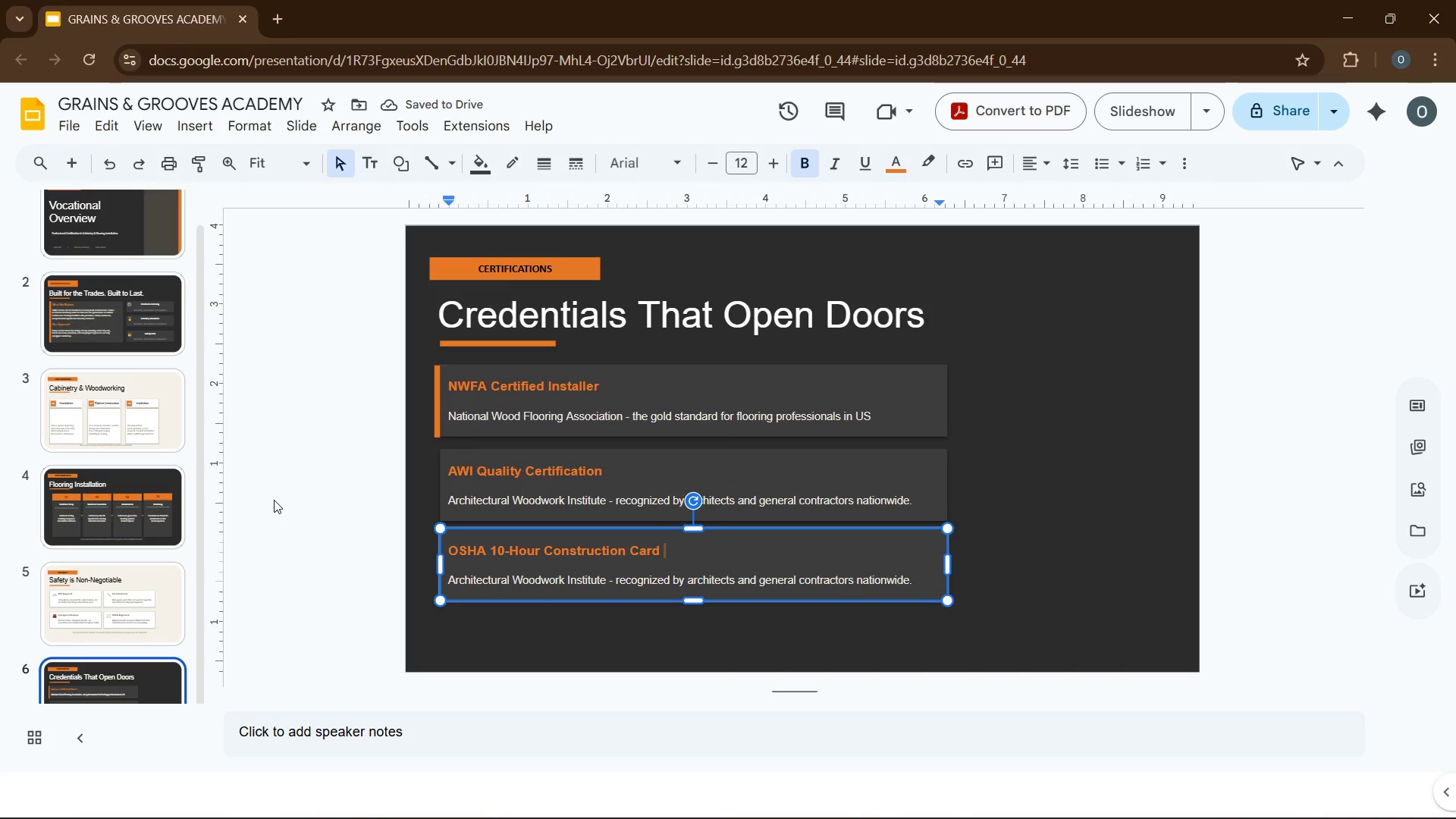 
left_click_drag(start_coordinate=[461, 581], to_coordinate=[926, 578])
 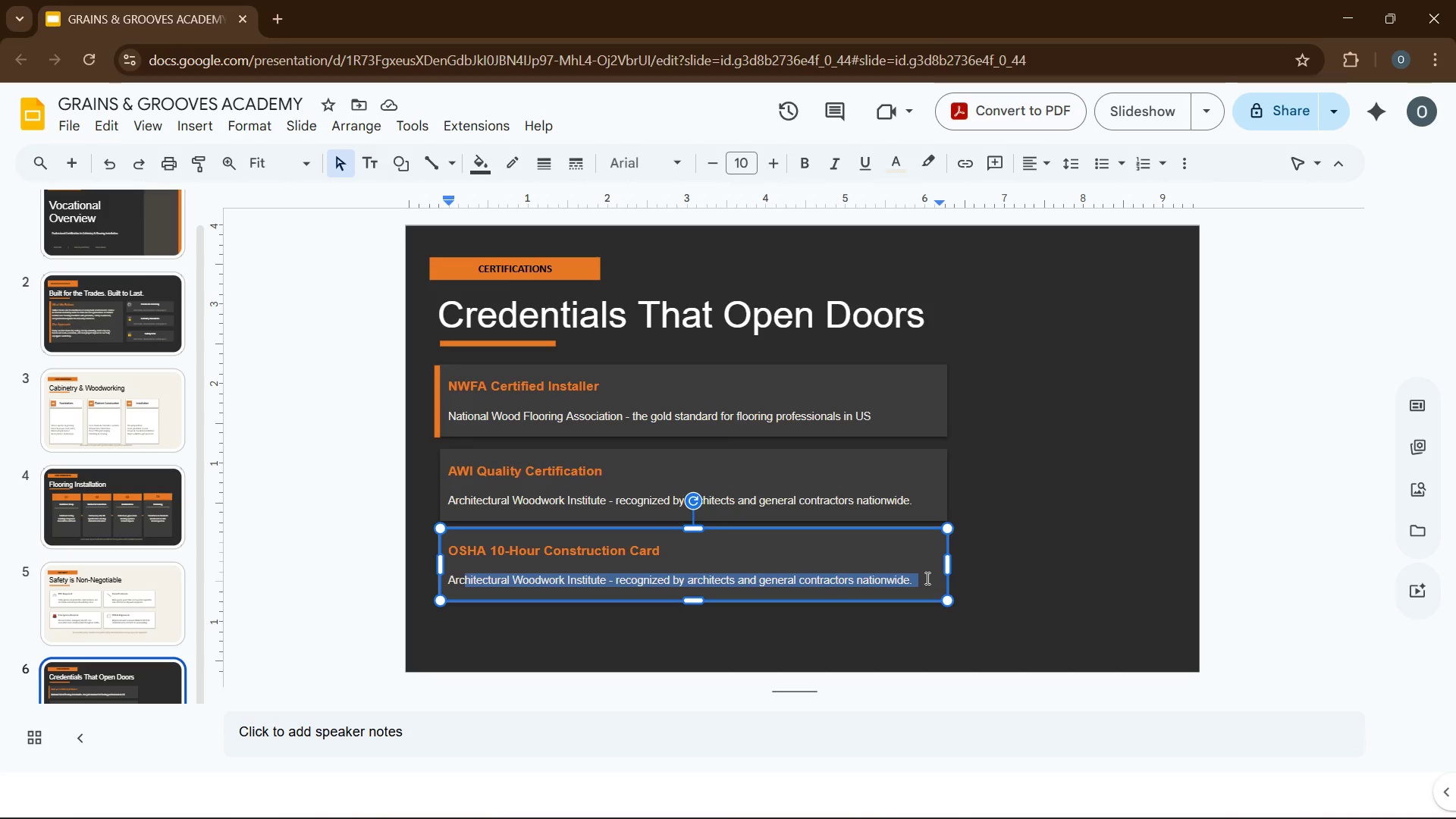 
key(Backspace)
 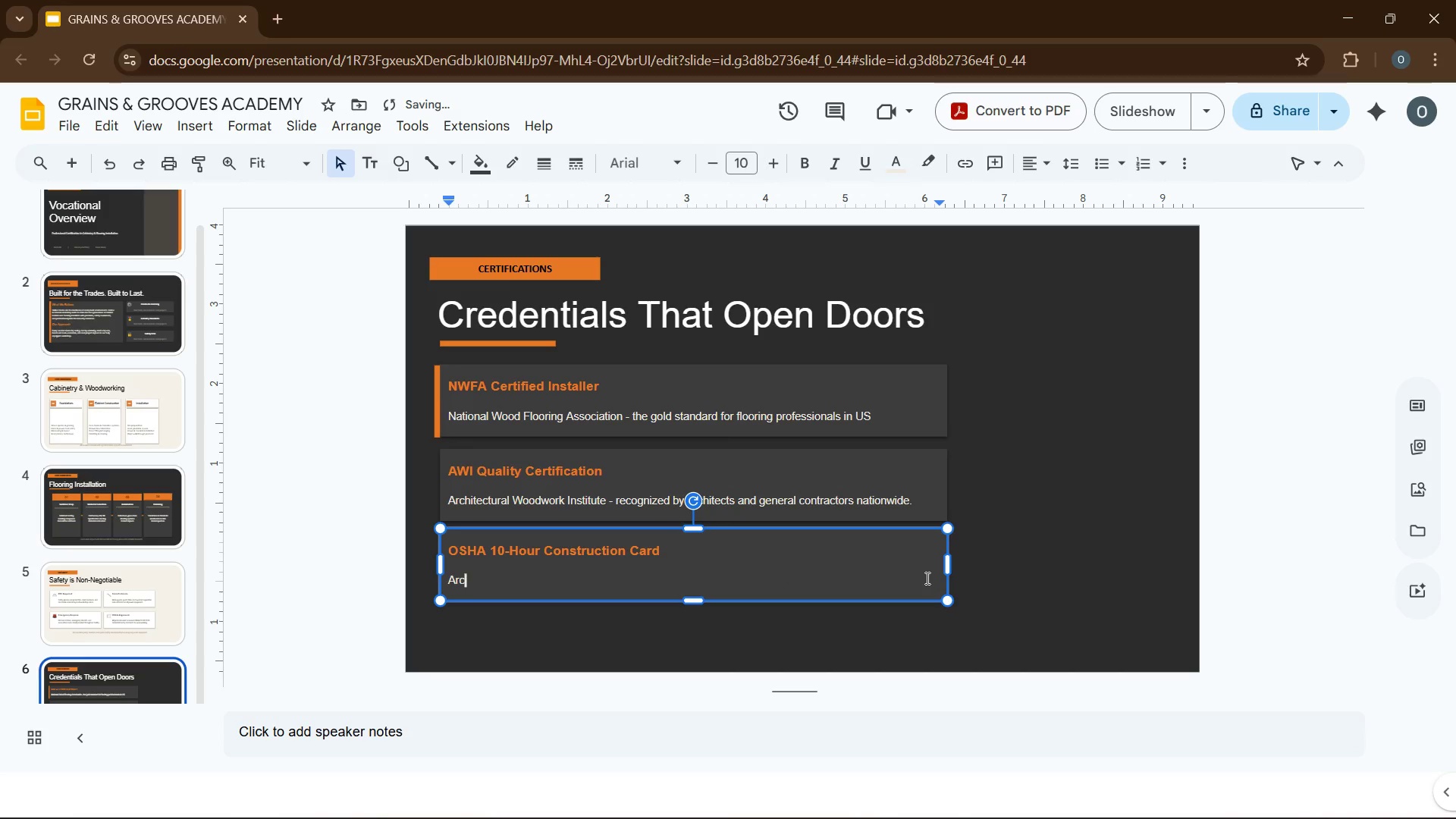 
key(Backspace)
 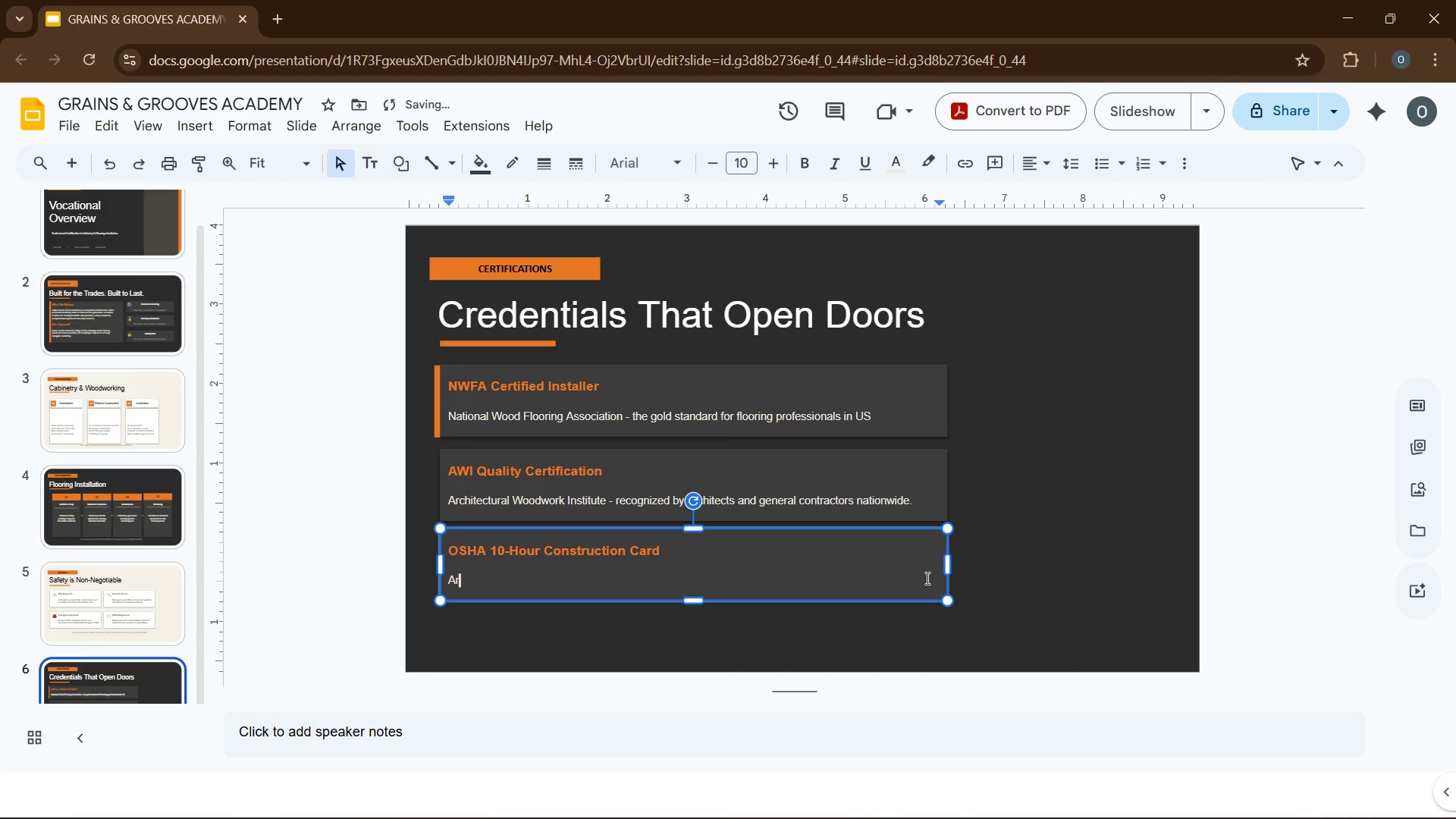 
key(Backspace)
 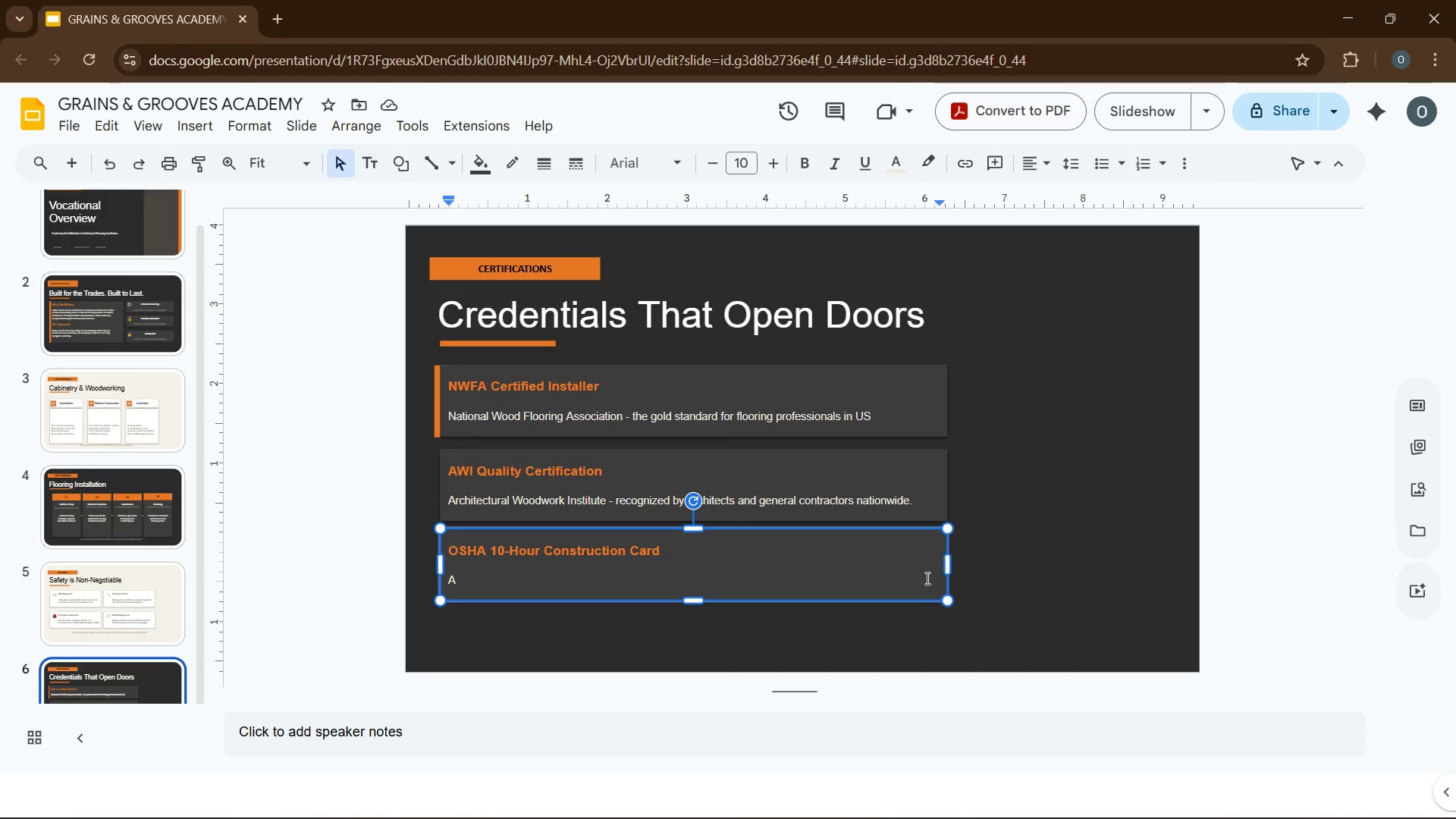 
wait(7.78)
 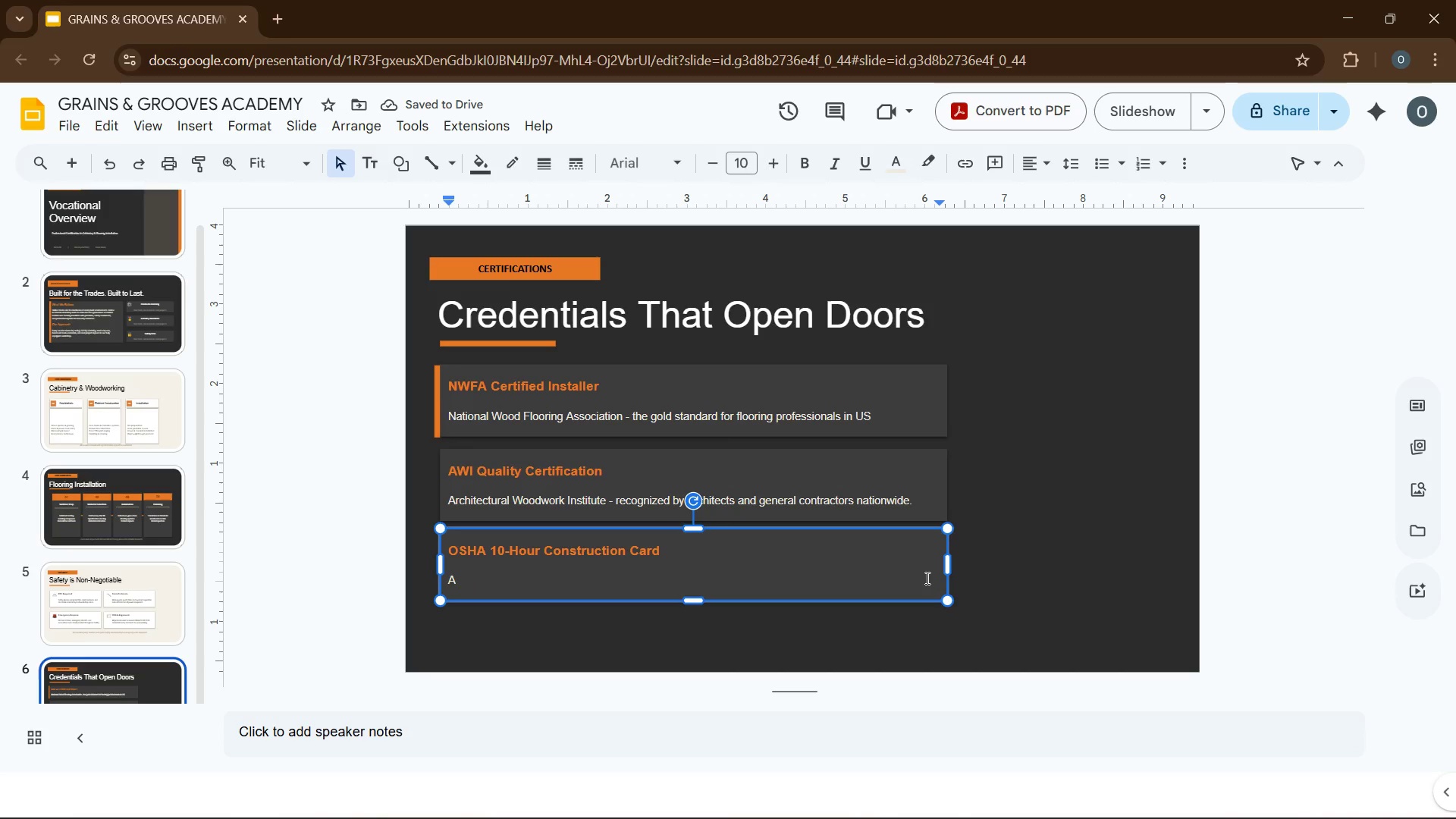 
key(Backspace)
type(Required on most)
 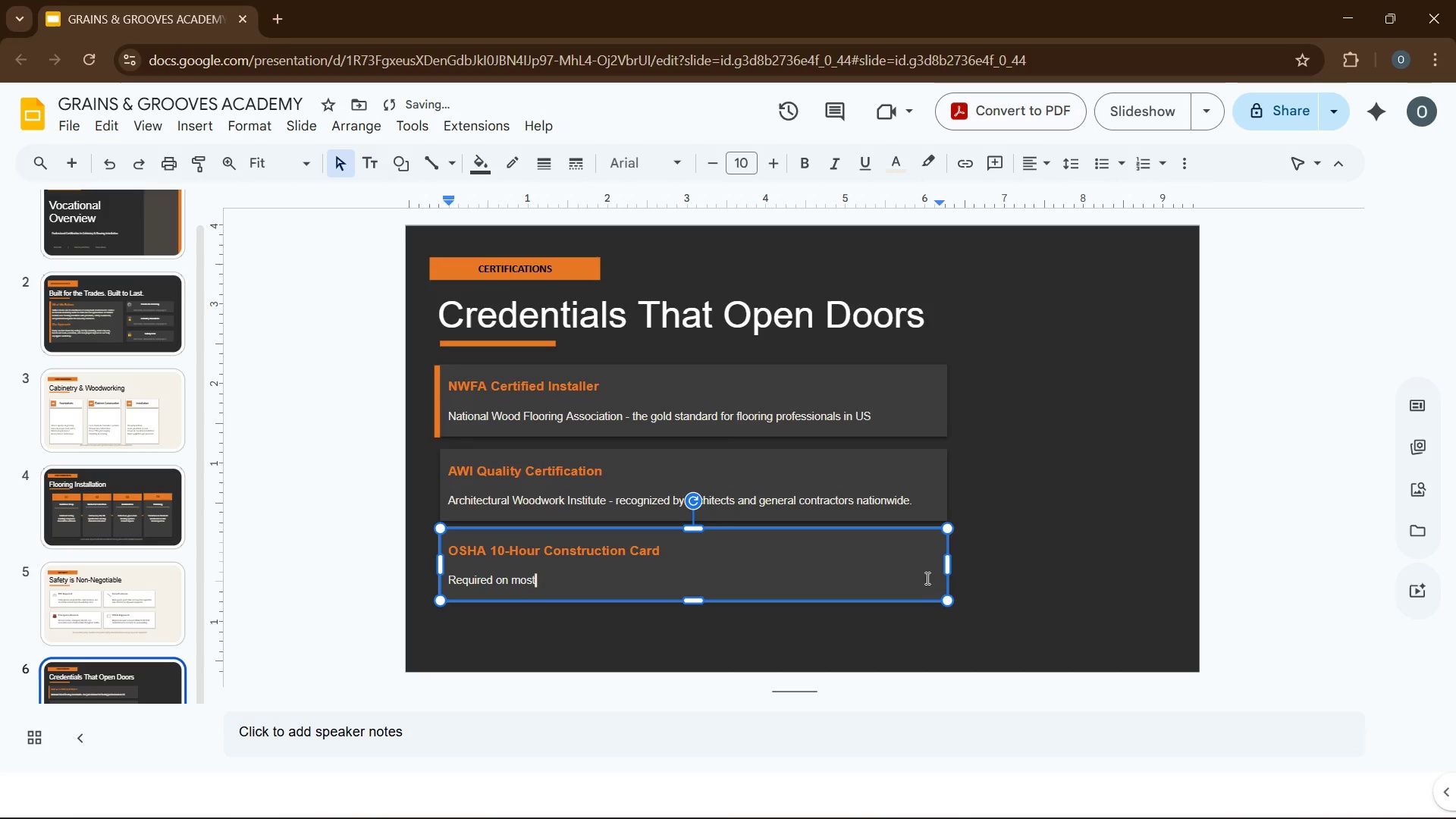 
hold_key(key=Space, duration=0.38)
 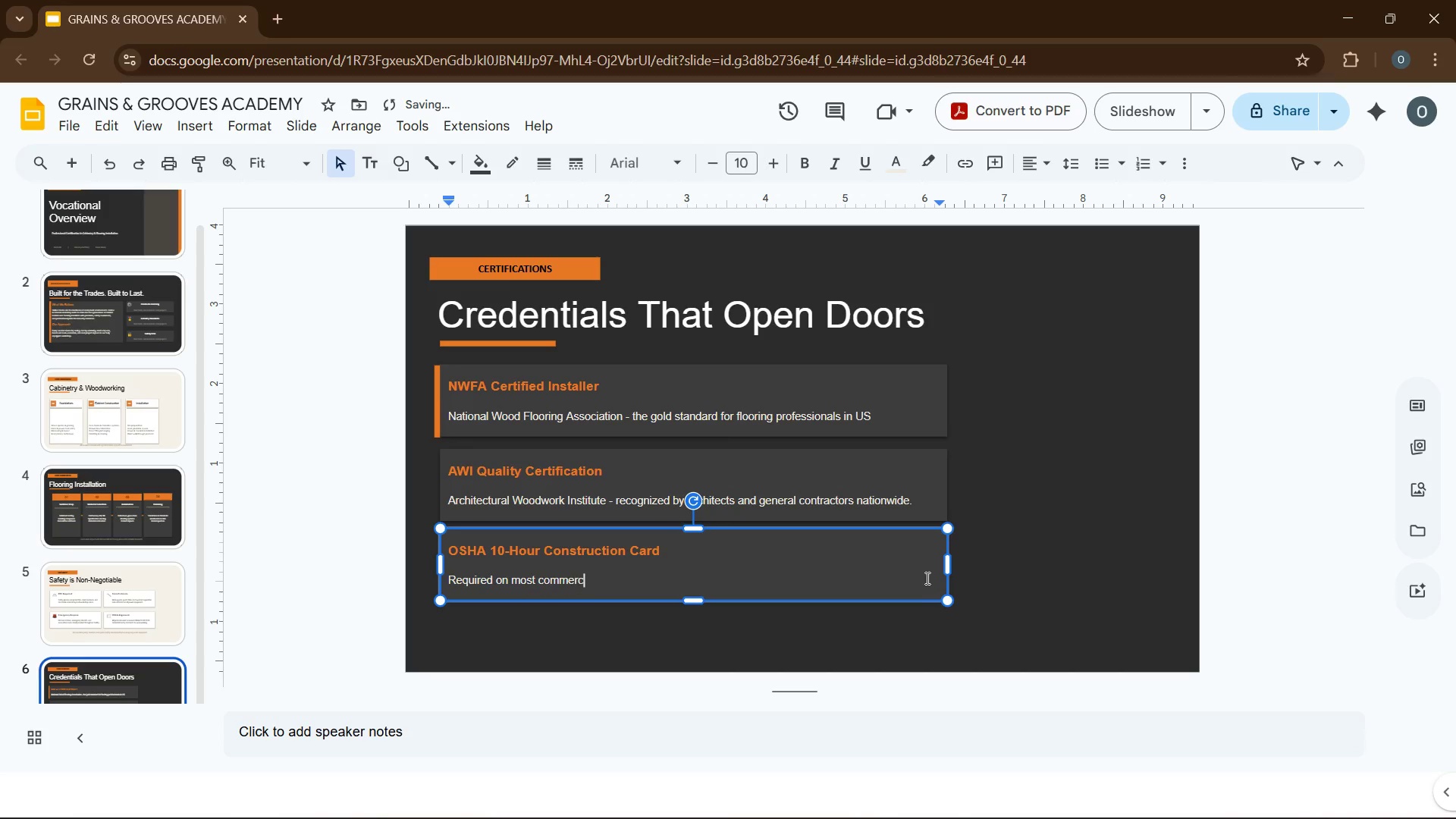 
hold_key(key=C, duration=0.58)
 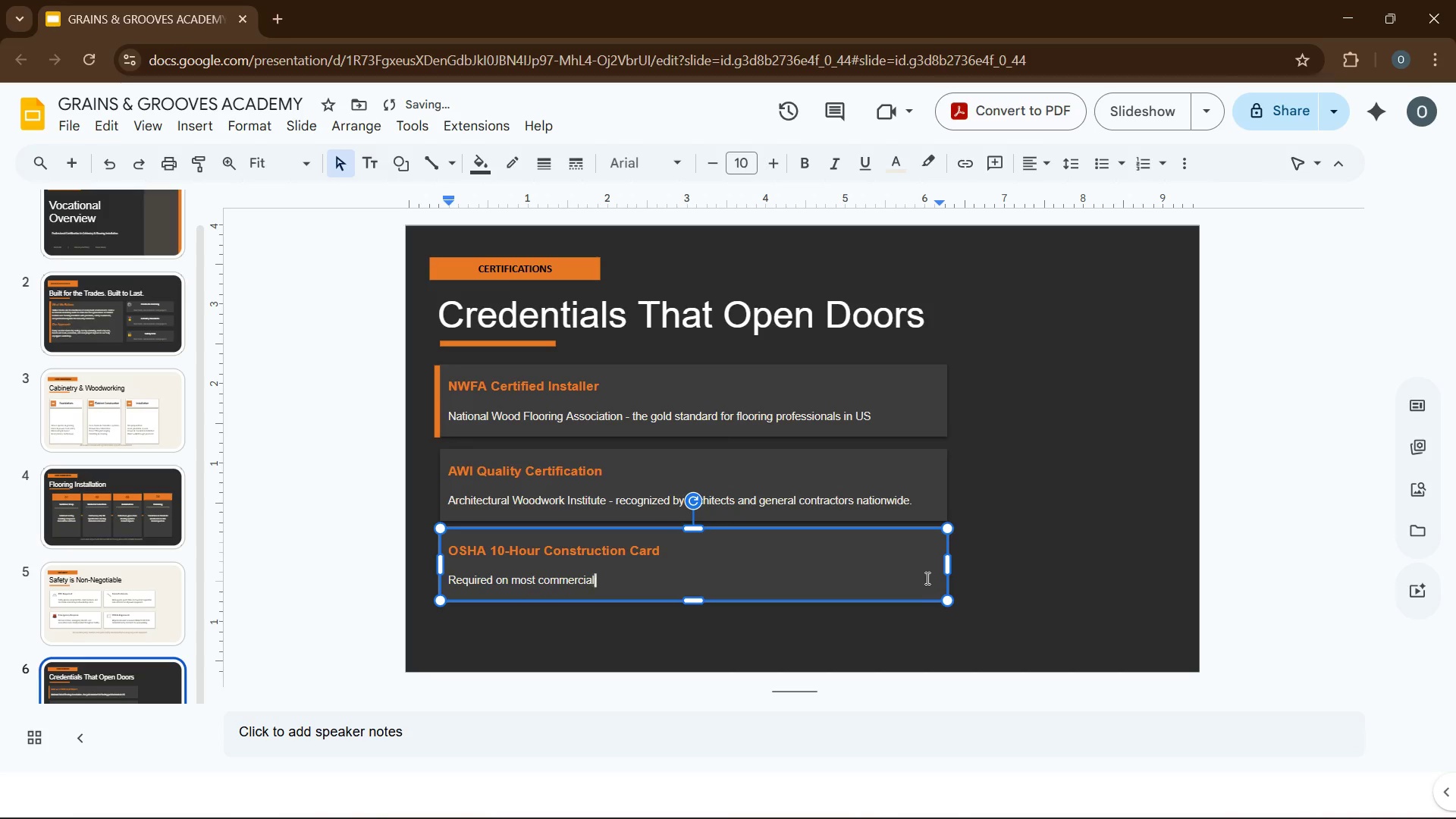 
type(merial jb sites. deonstrates foundational safety knowledge)
 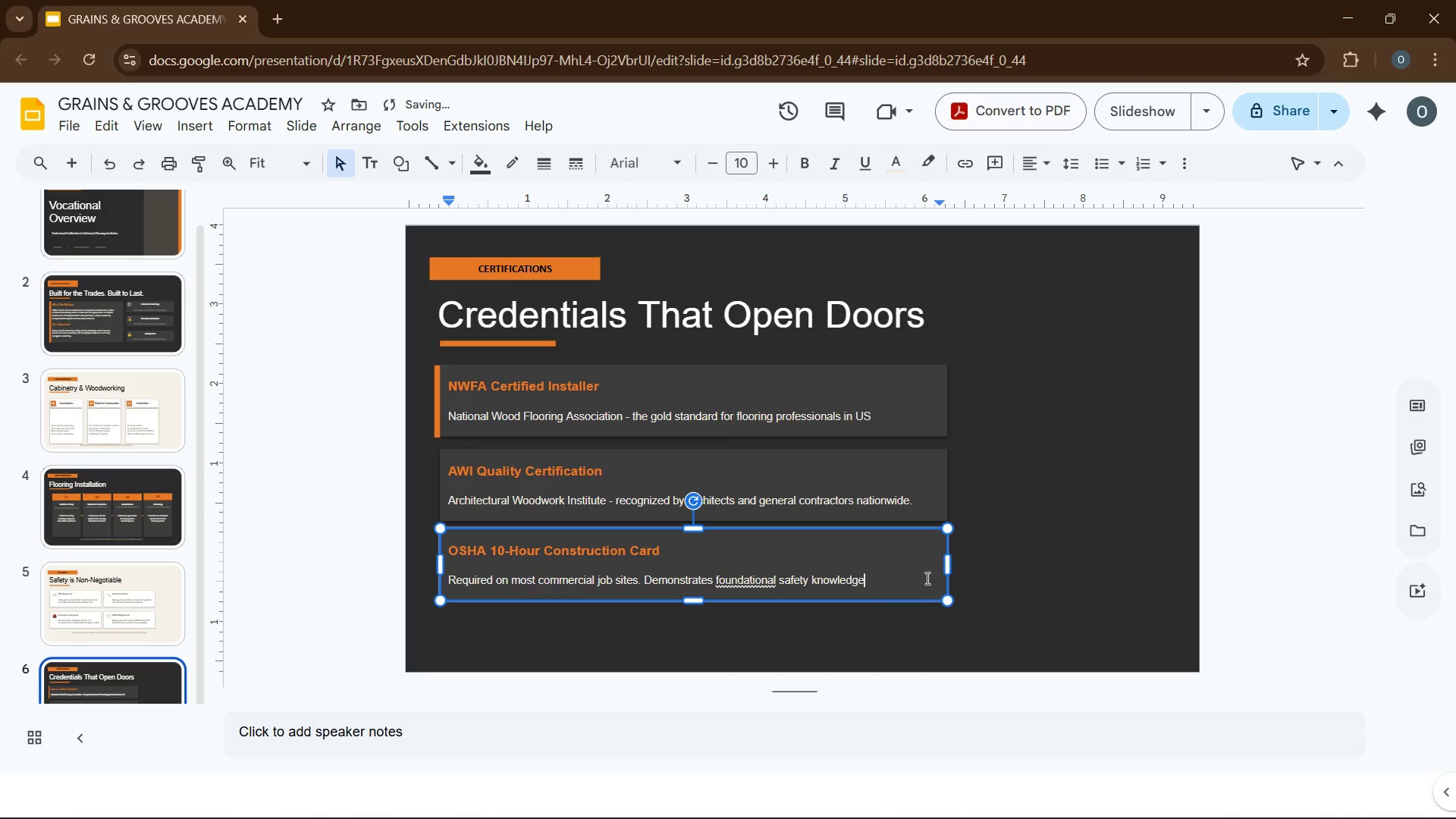 
key(Period)
 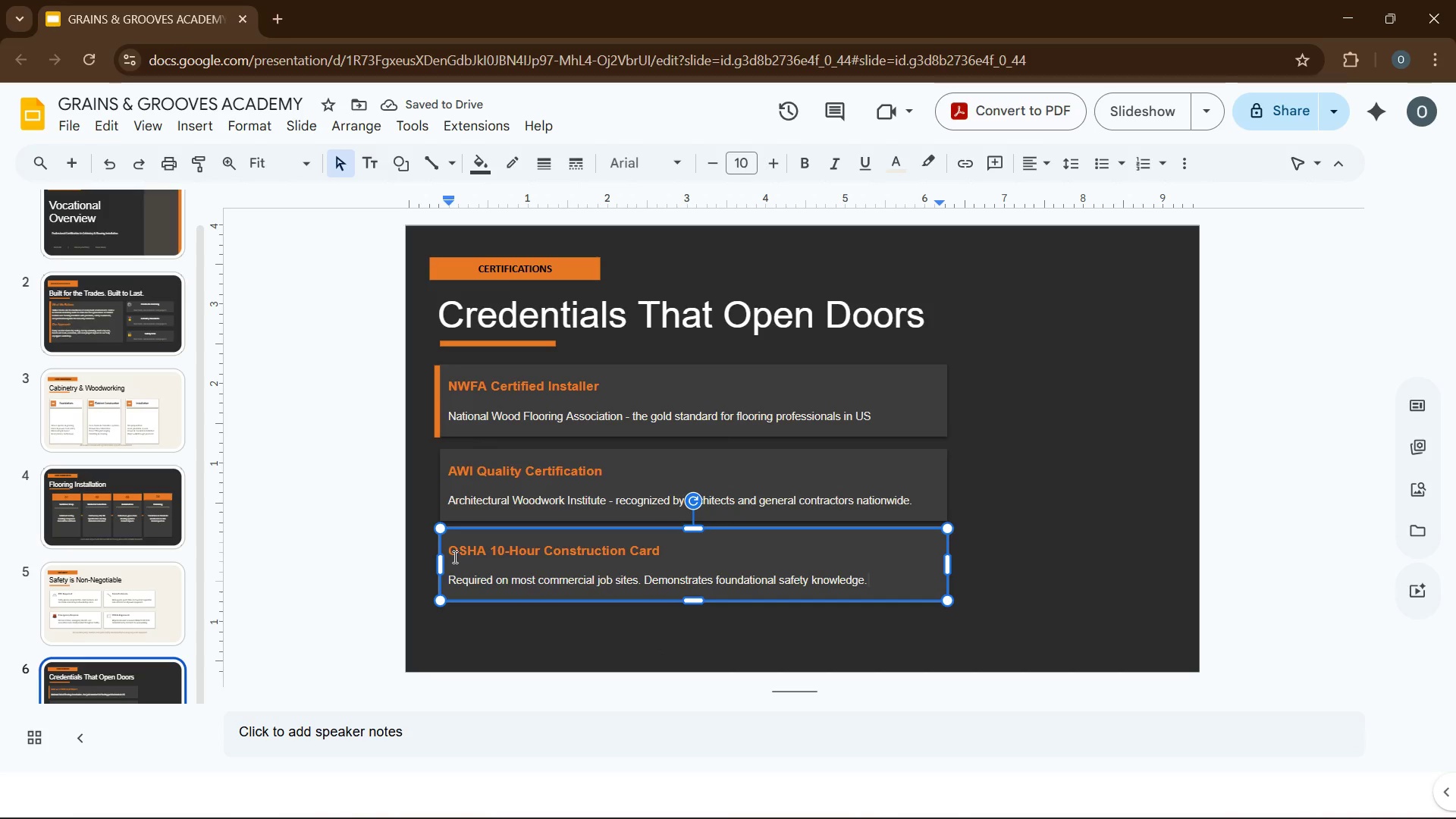 
wait(5.55)
 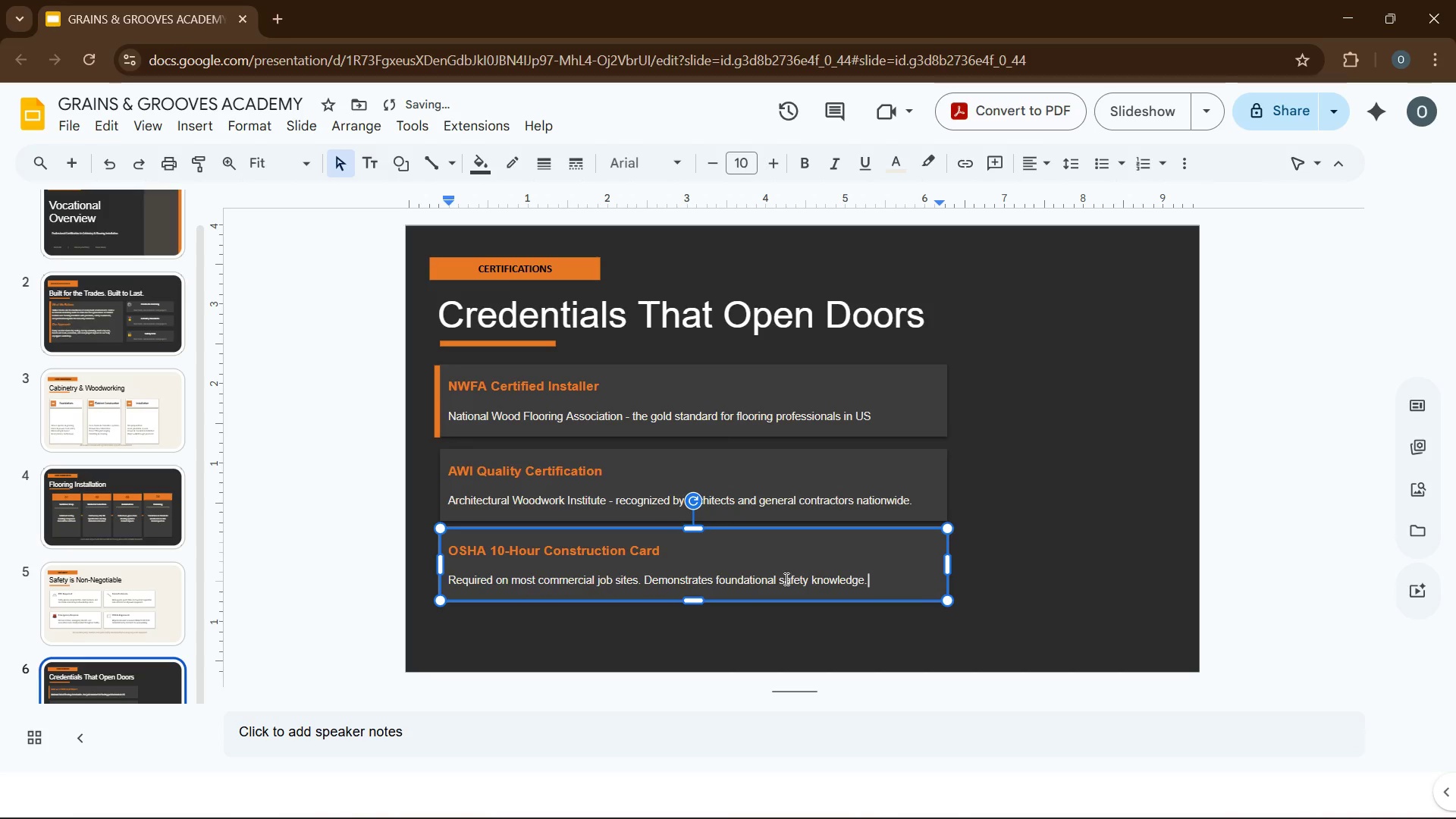 
left_click([441, 546])
 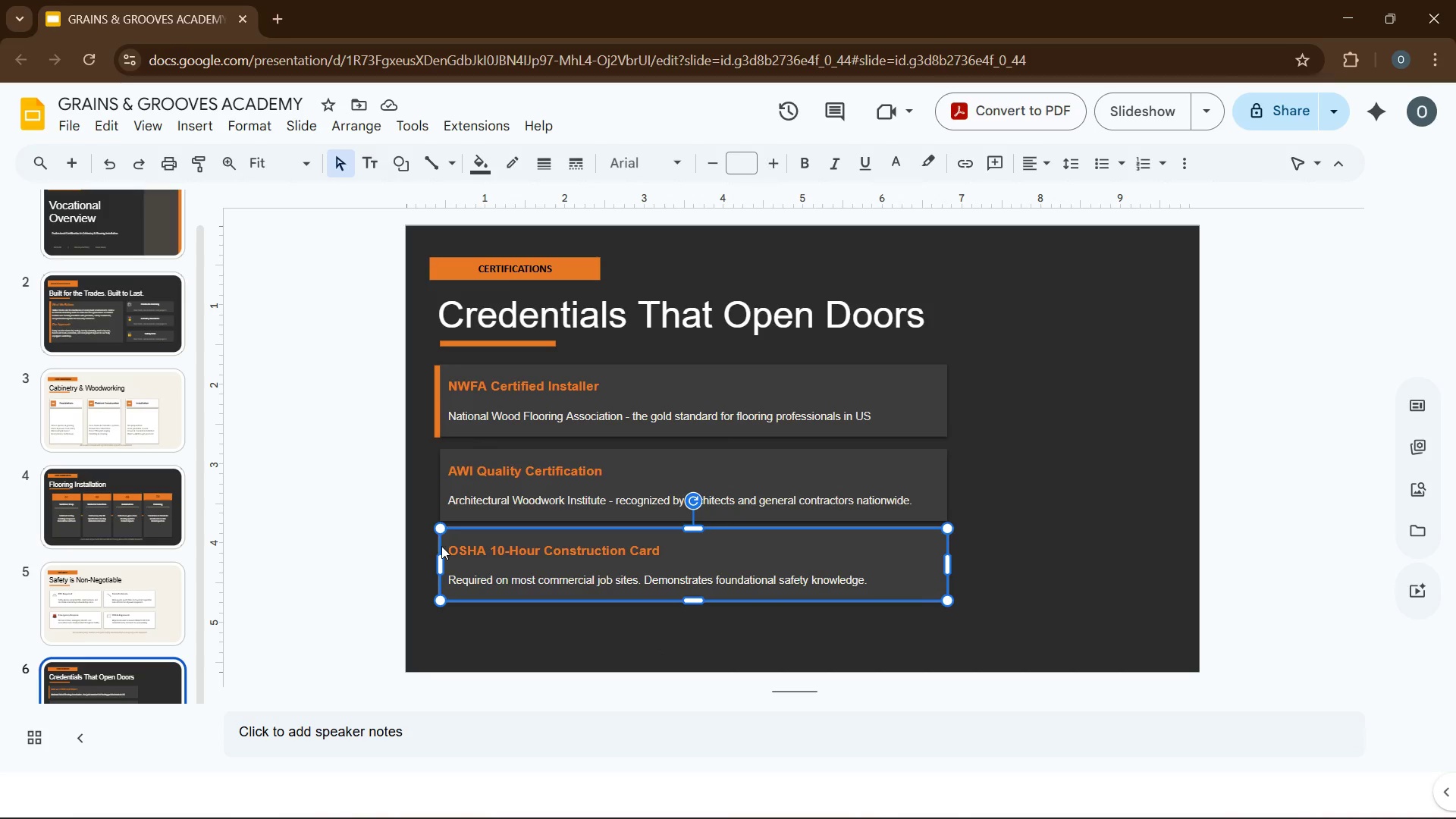 
key(Control+D)
 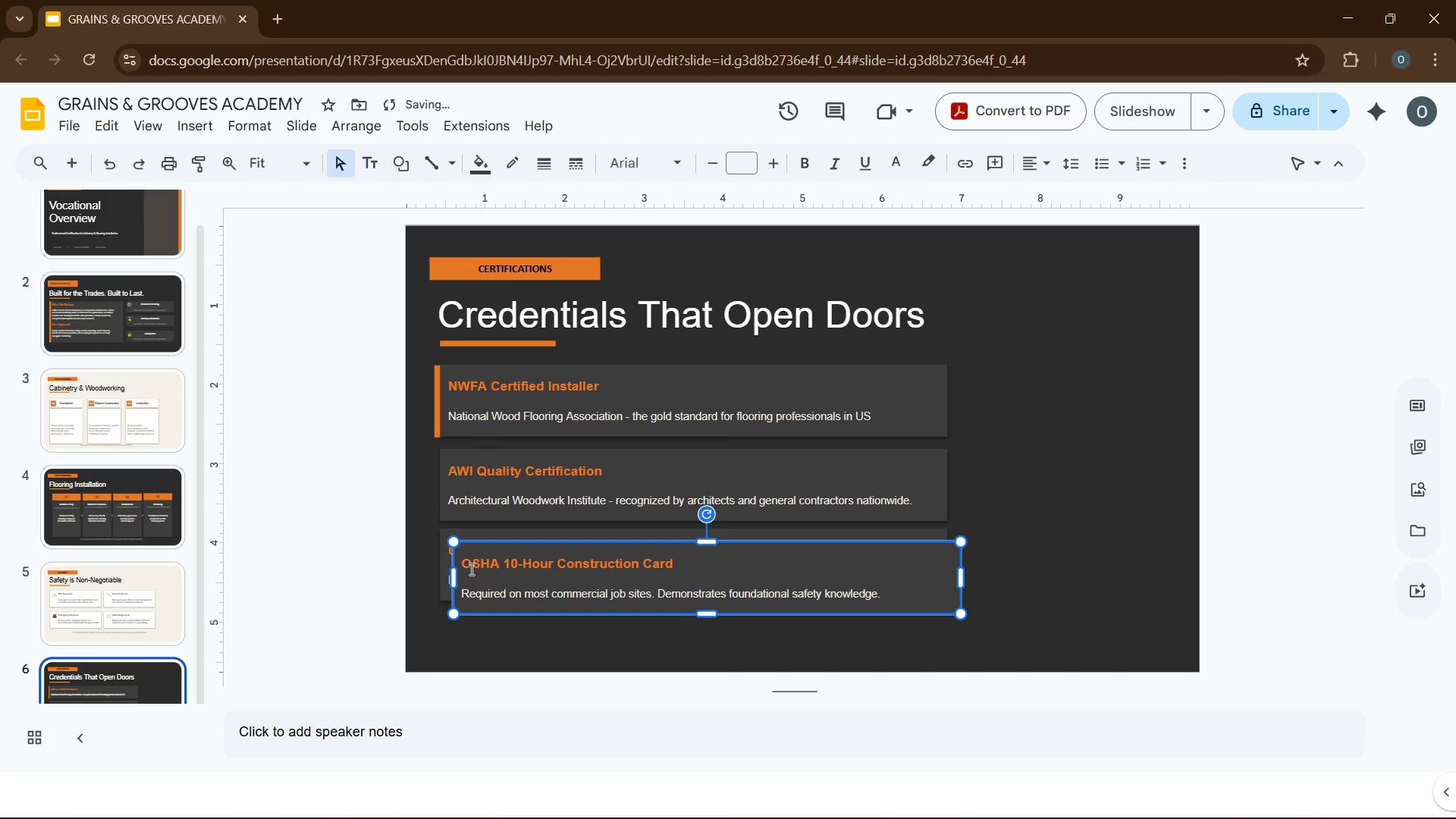 
double_click([470, 567])
 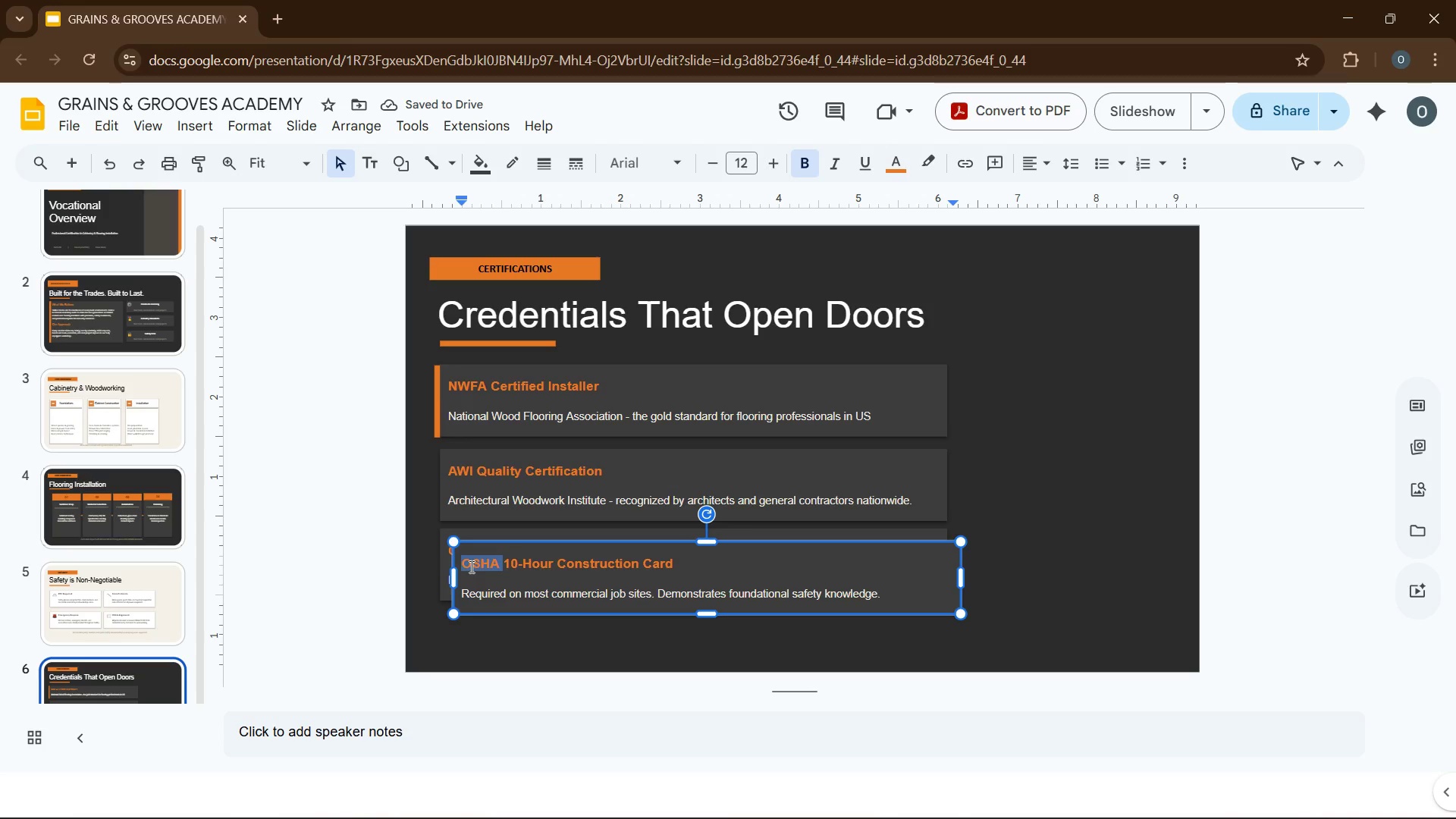 
type(G&G Academy Completion C)
 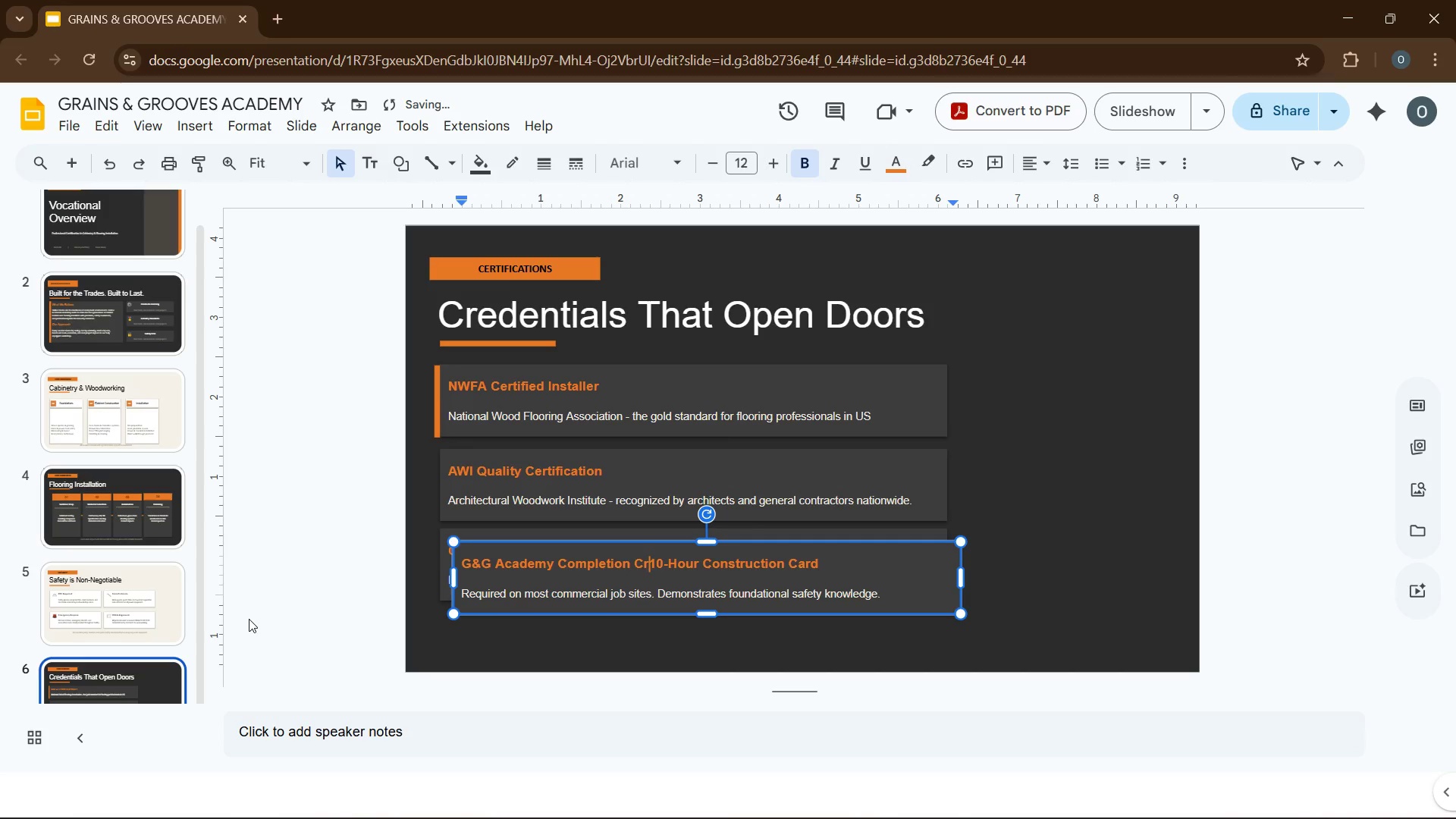 
 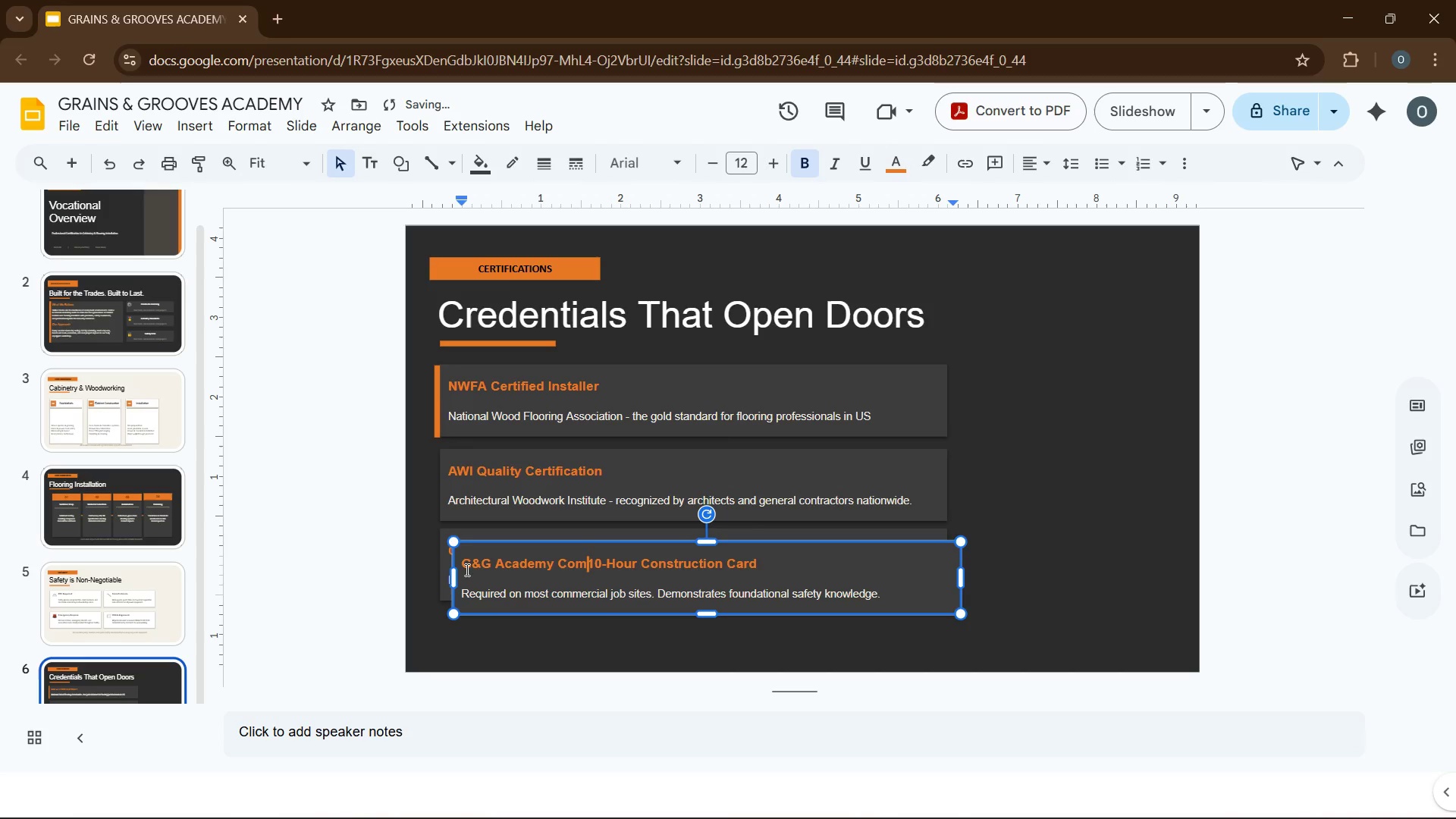 
type(r)
key(Backspace)
type(ertificate )
 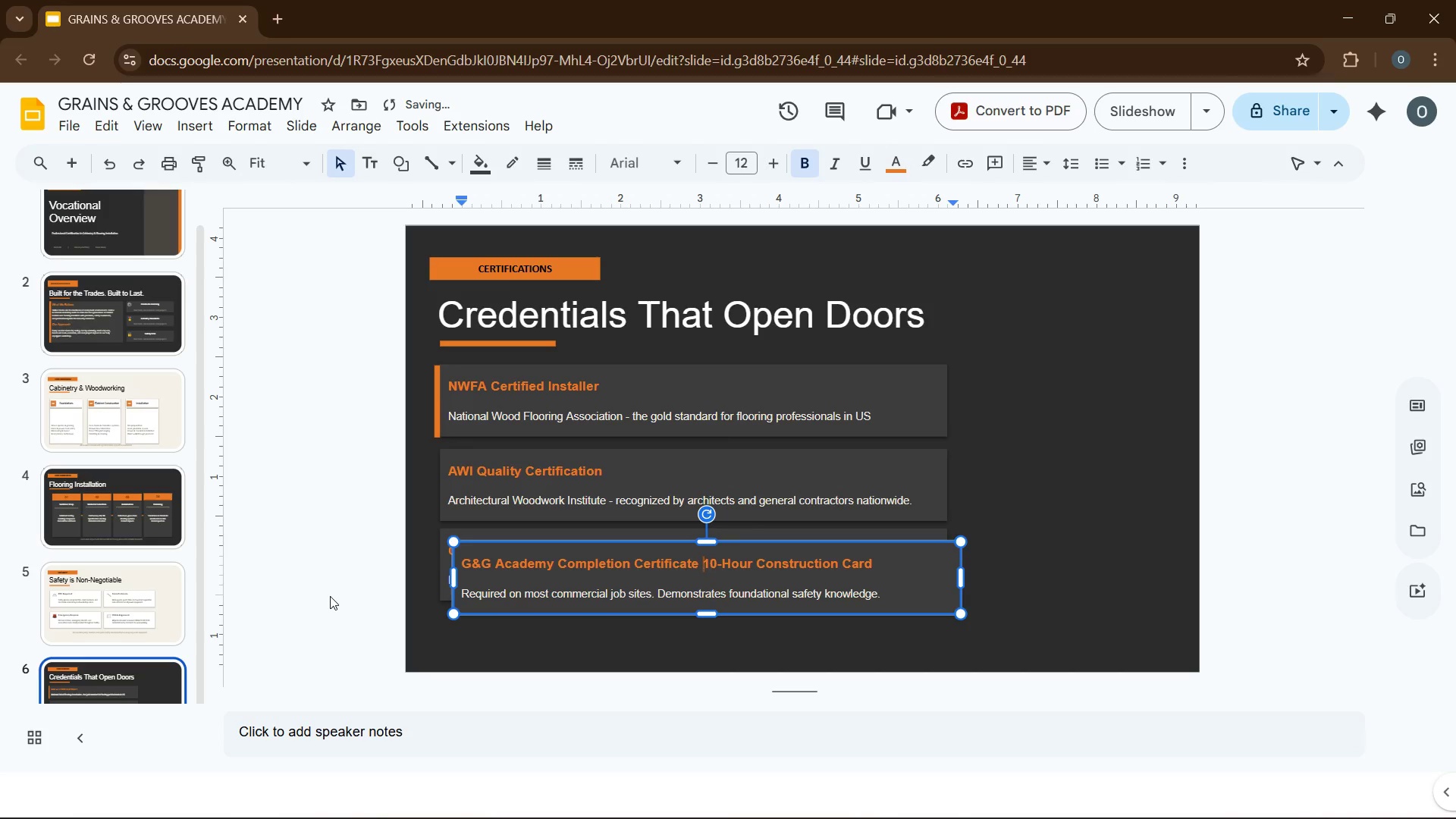 
hold_key(key=ShiftRight, duration=1.86)
 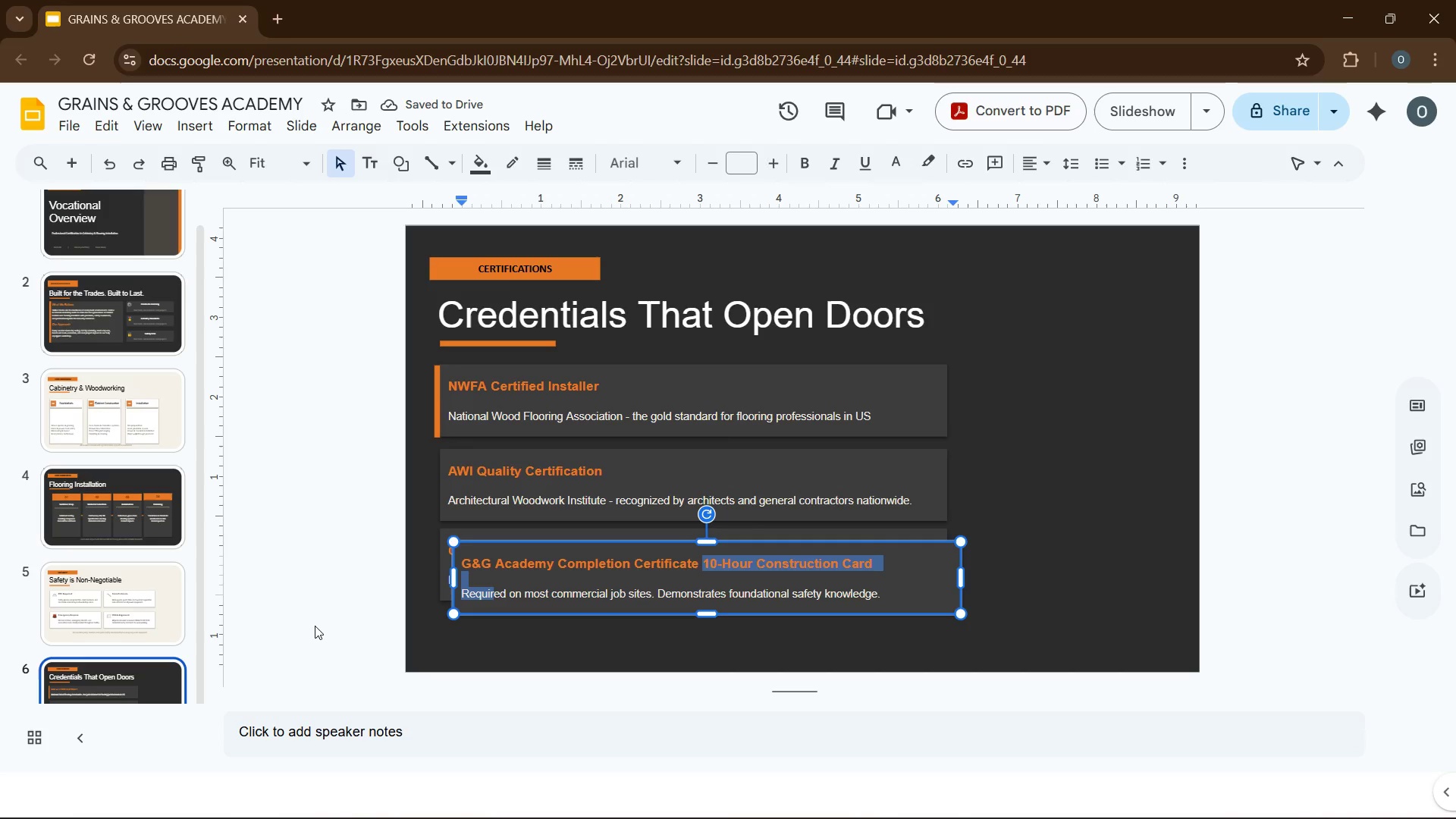 
hold_key(key=ArrowRight, duration=1.49)
 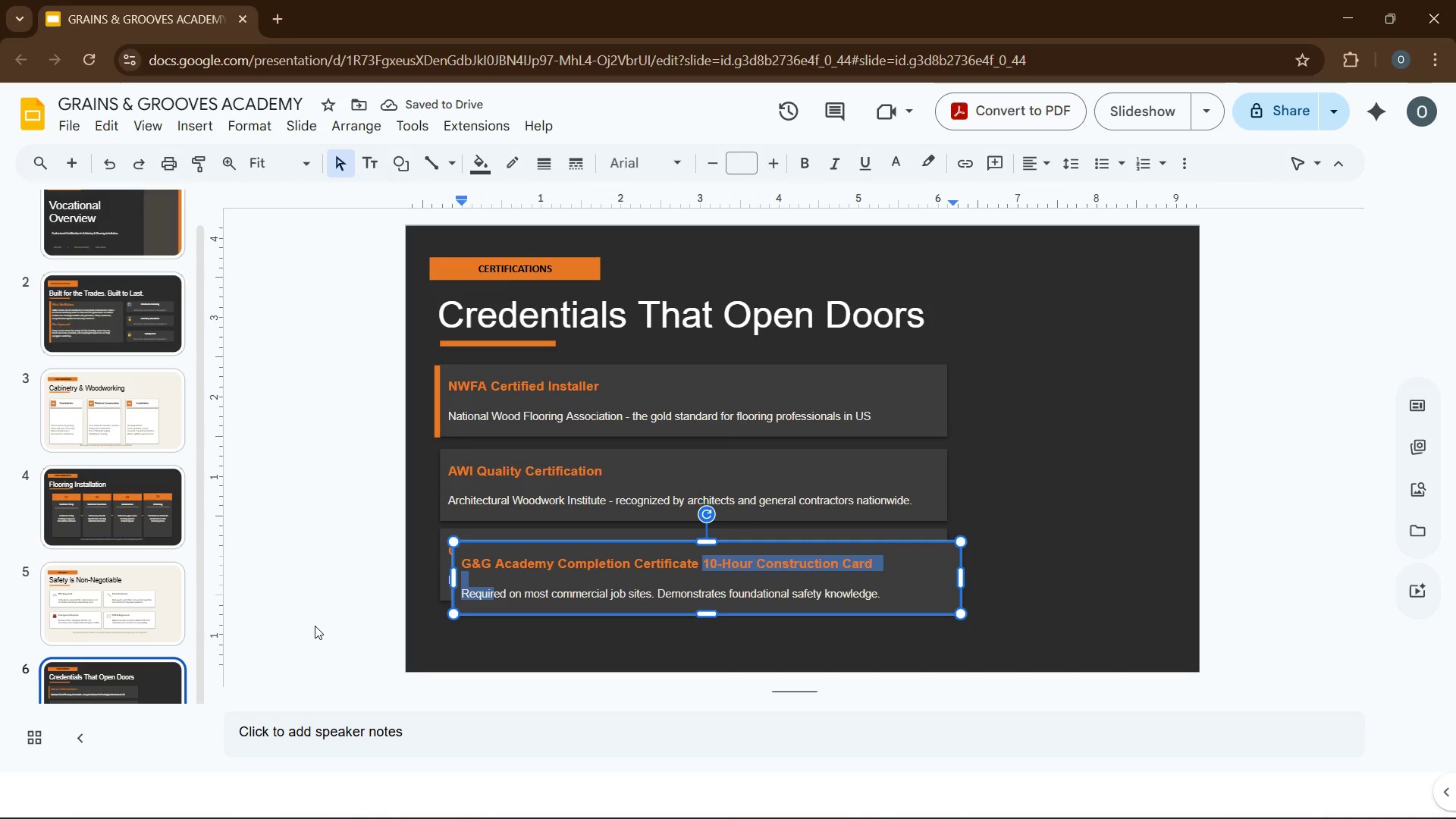 
key(Shift+ArrowLeft)
 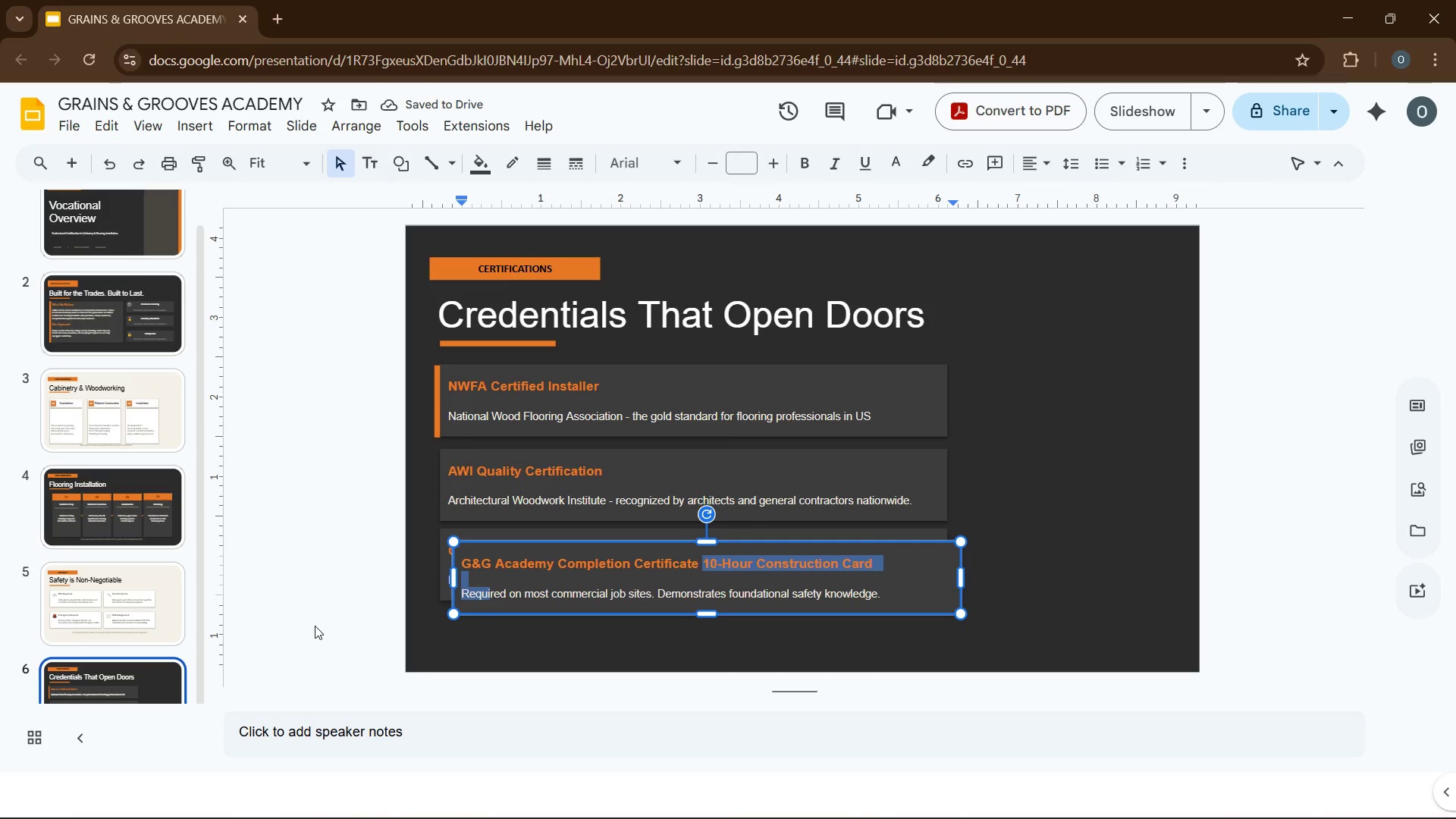 
key(Shift+ArrowLeft)
 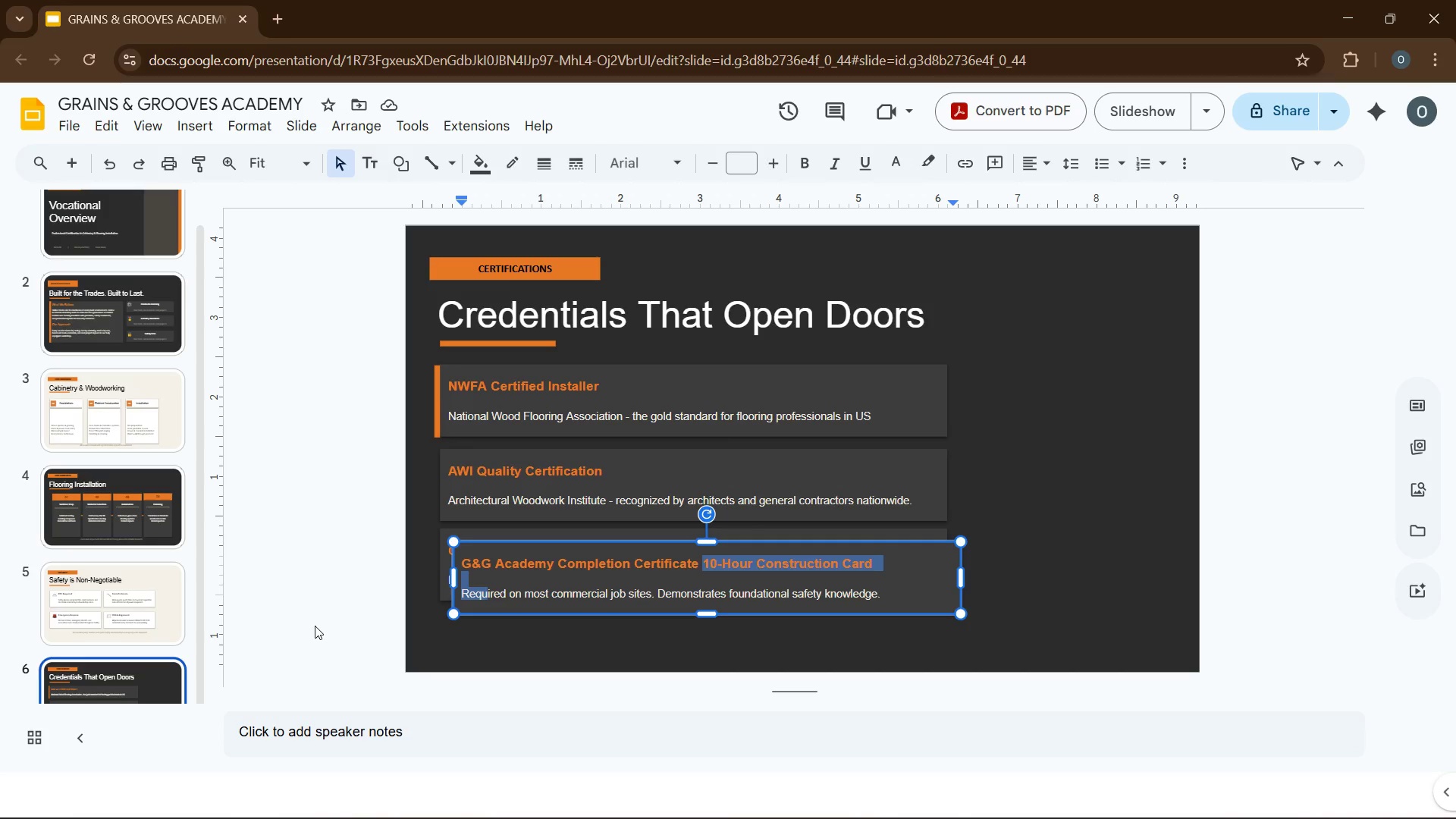 
key(Shift+ArrowLeft)
 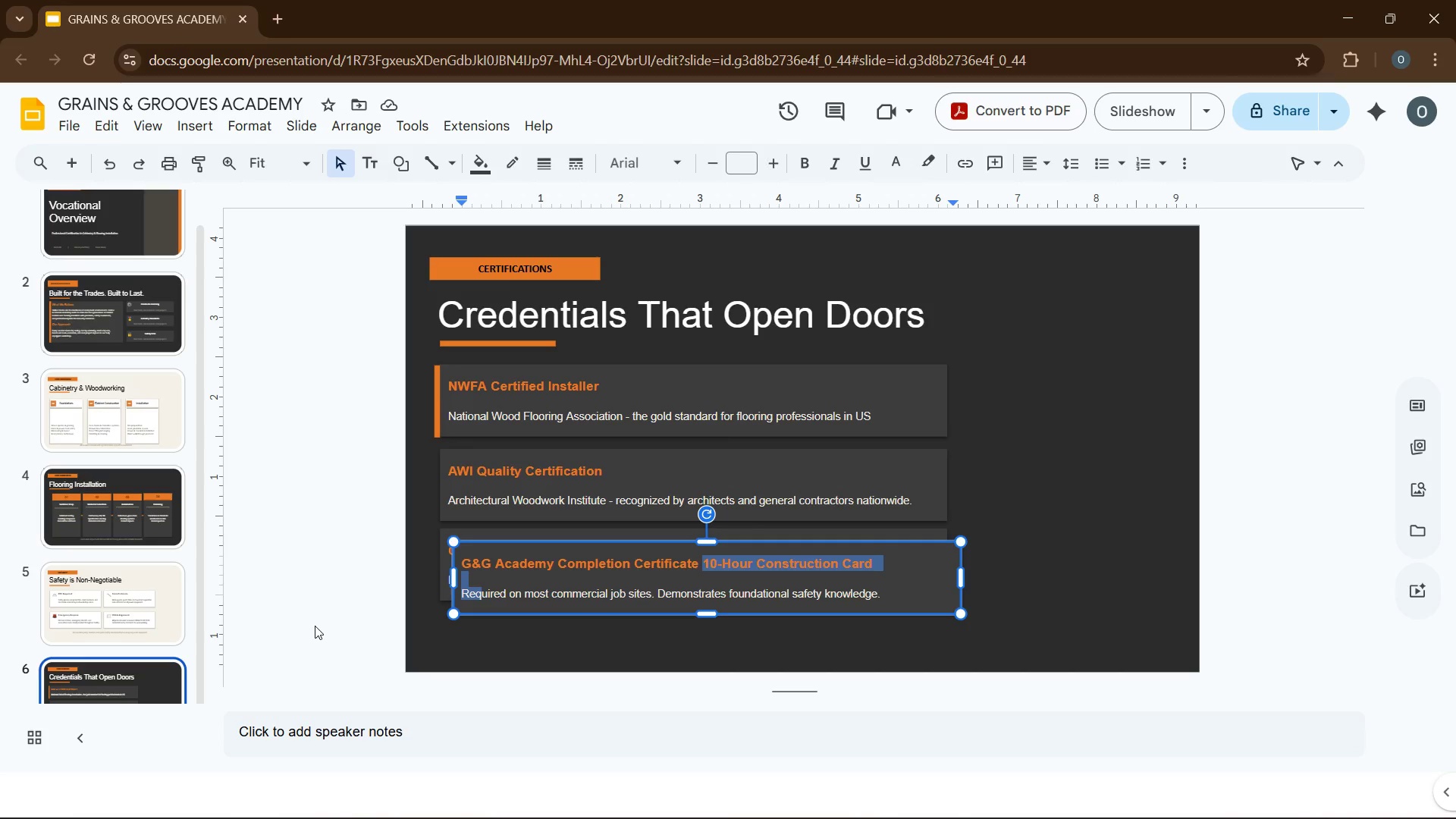 
key(Shift+ArrowLeft)
 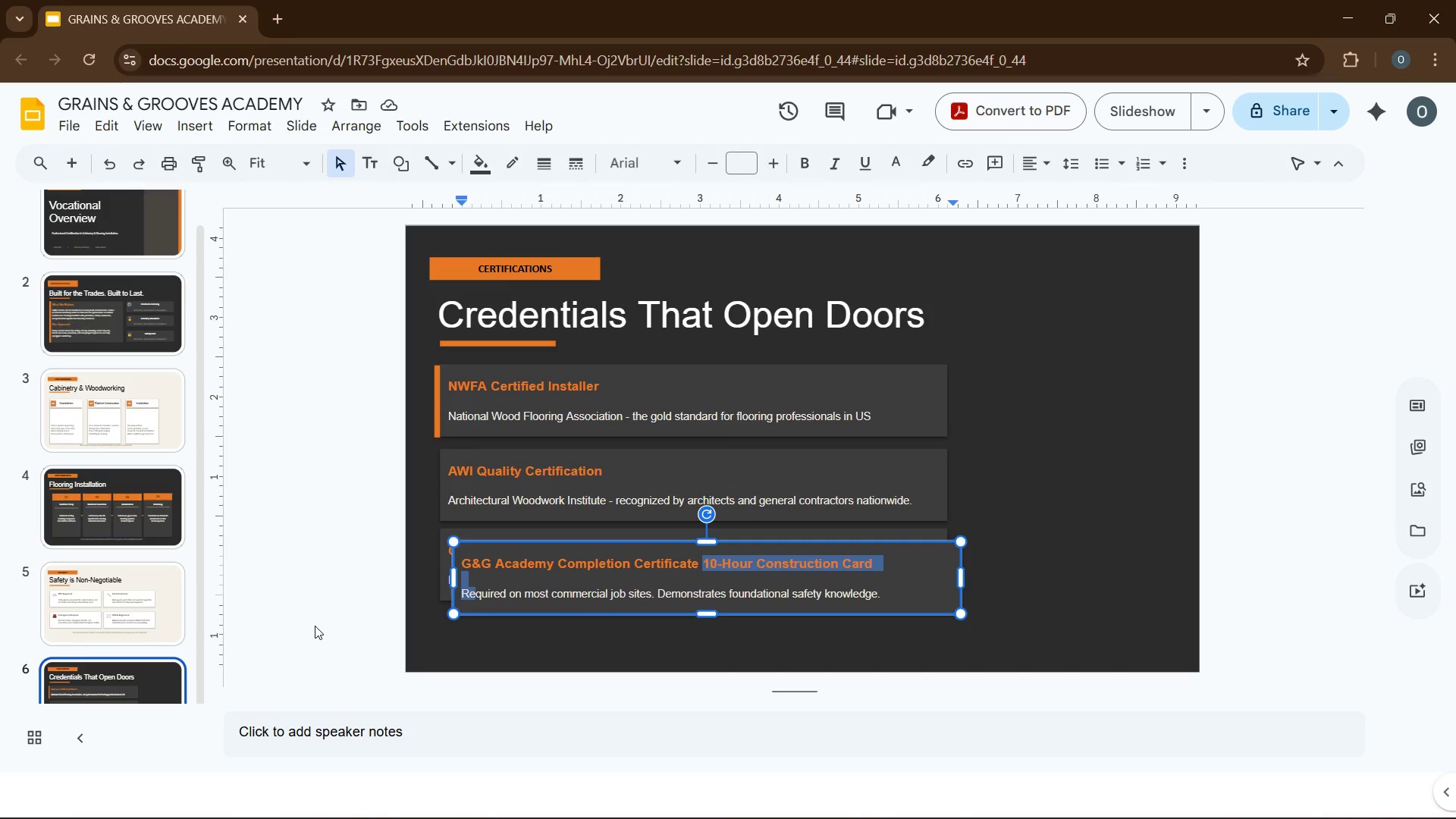 
key(Shift+ArrowLeft)
 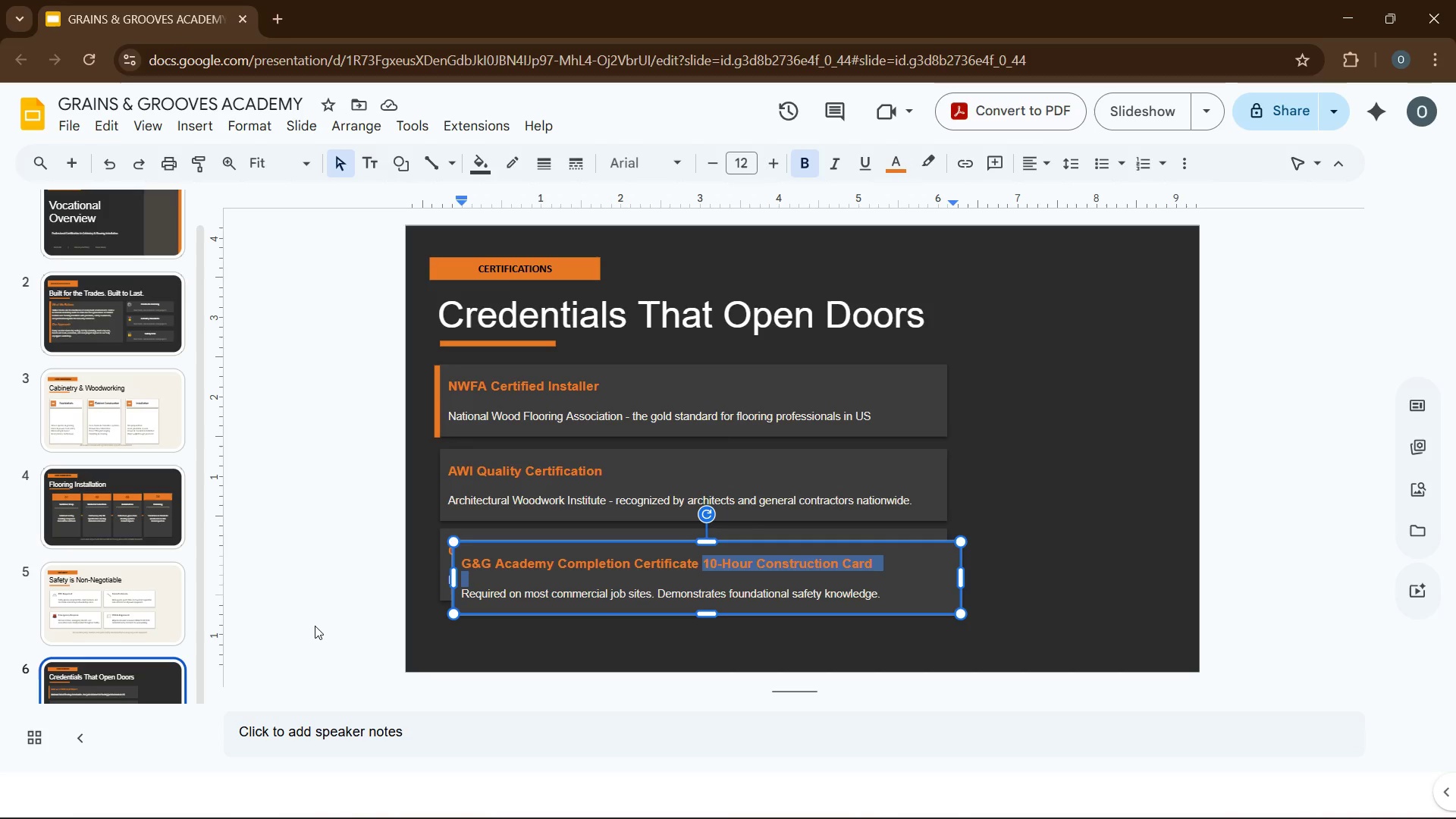 
key(Shift+ArrowLeft)
 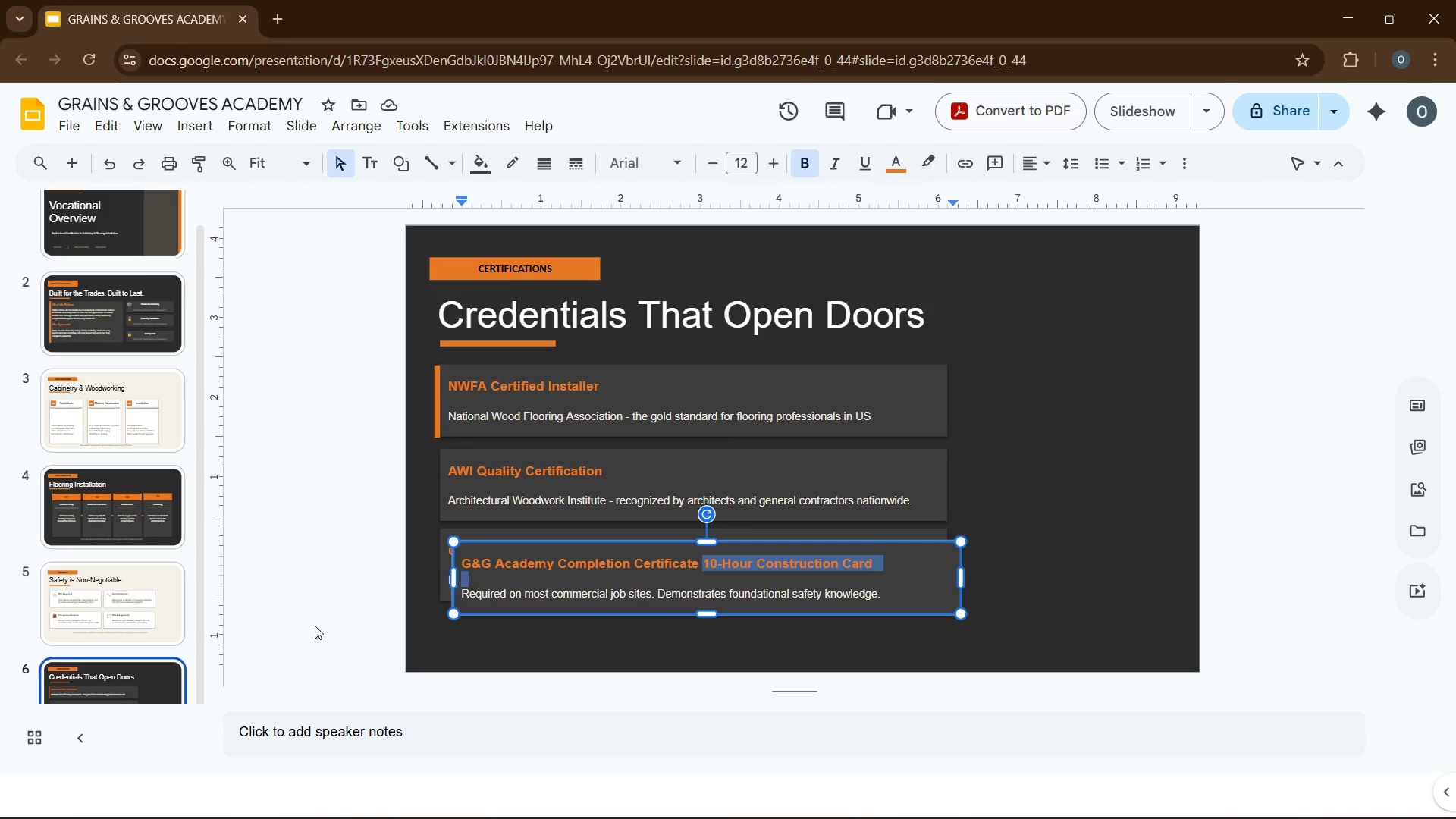 
key(Shift+ArrowLeft)
 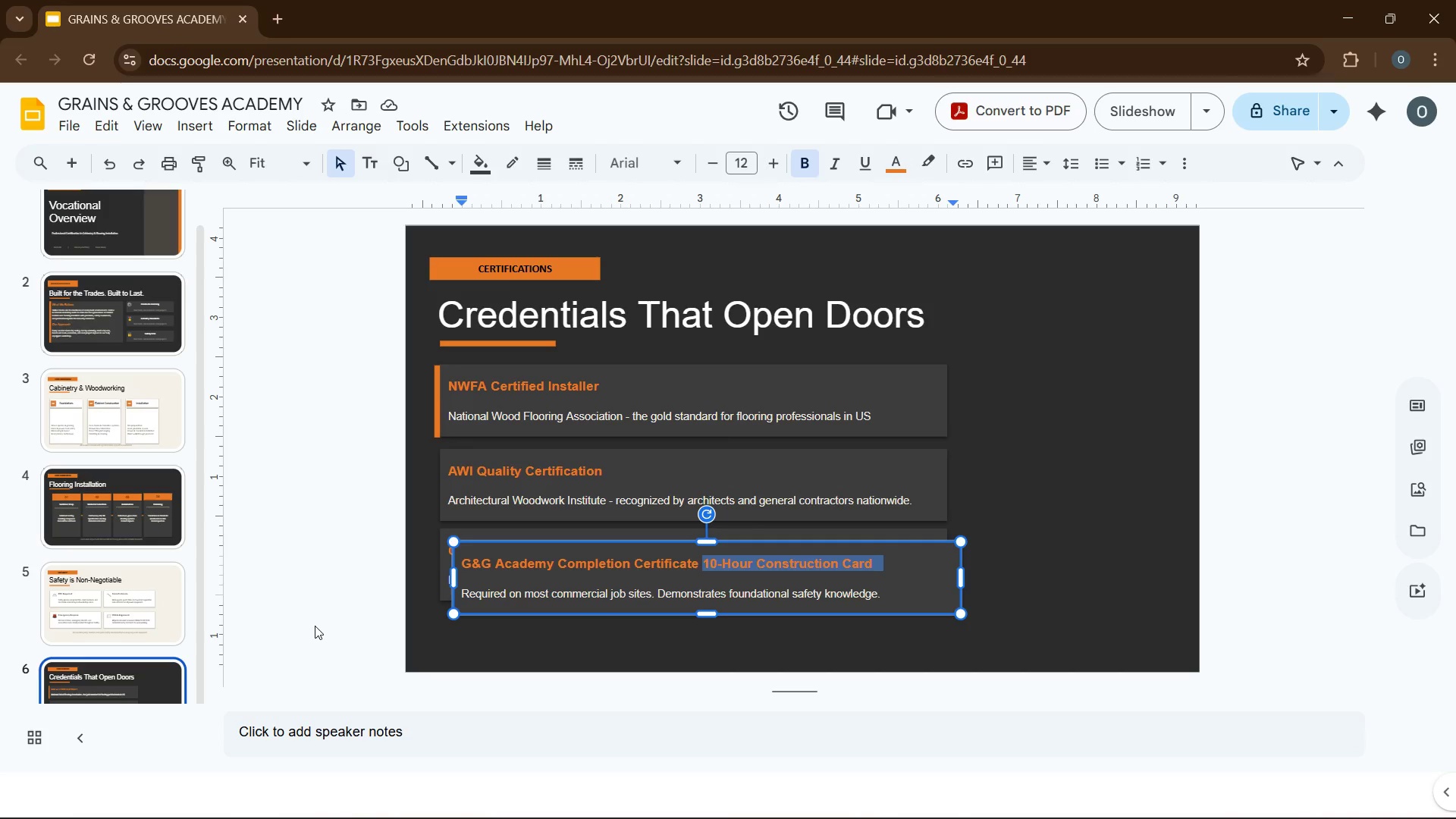 
key(Shift+ArrowLeft)
 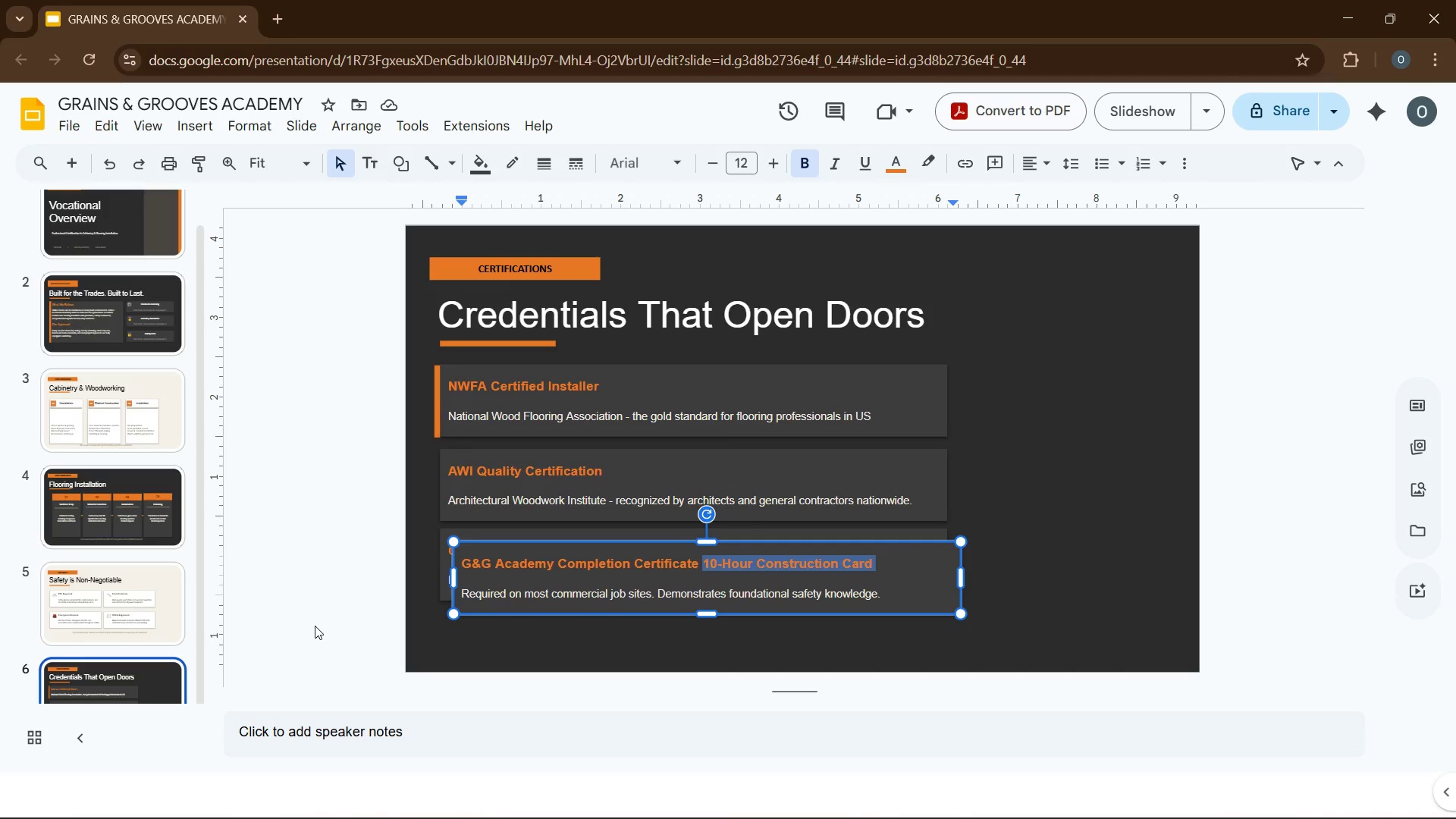 
key(Shift+ArrowLeft)
 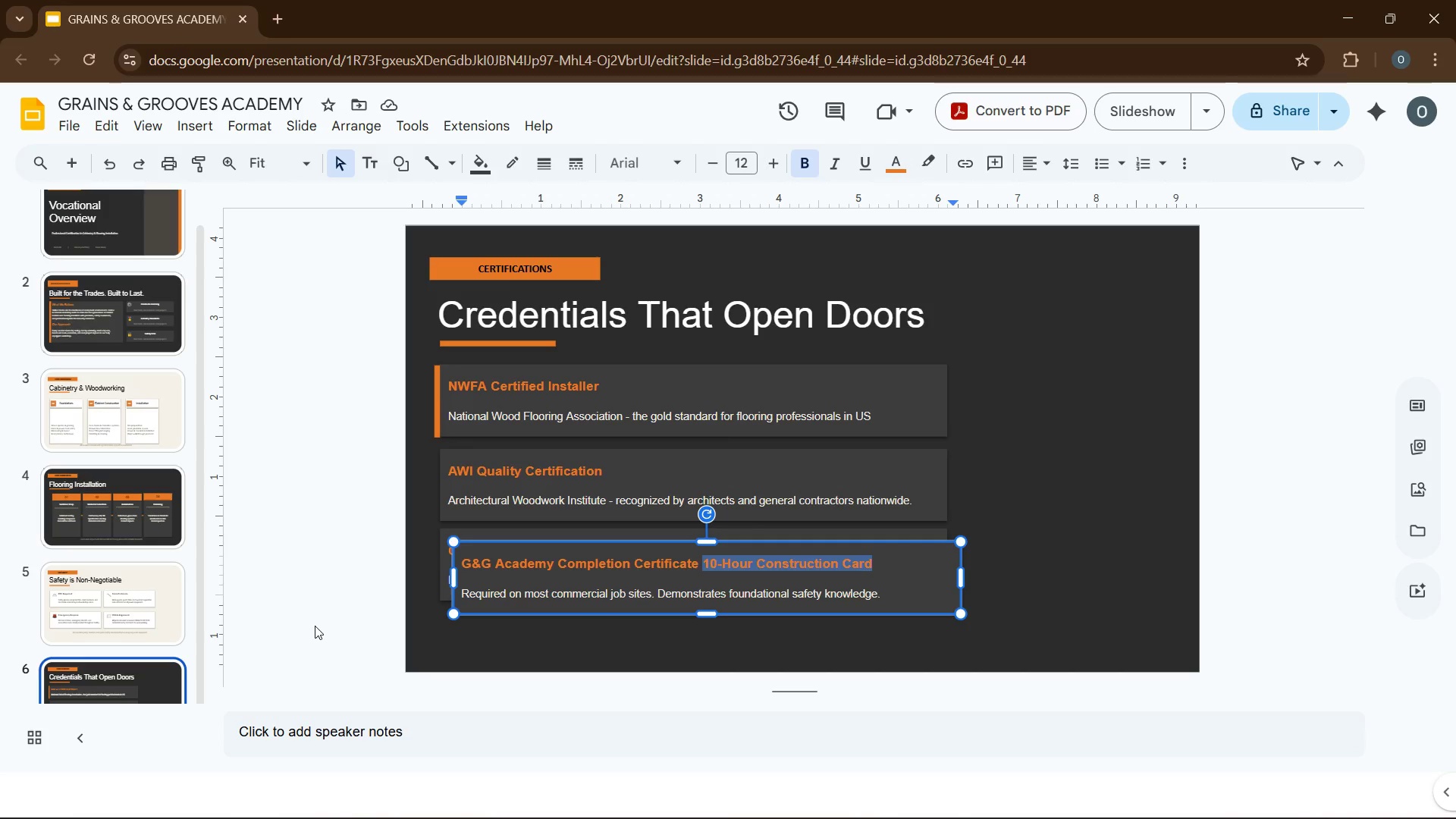 
key(Backspace)
 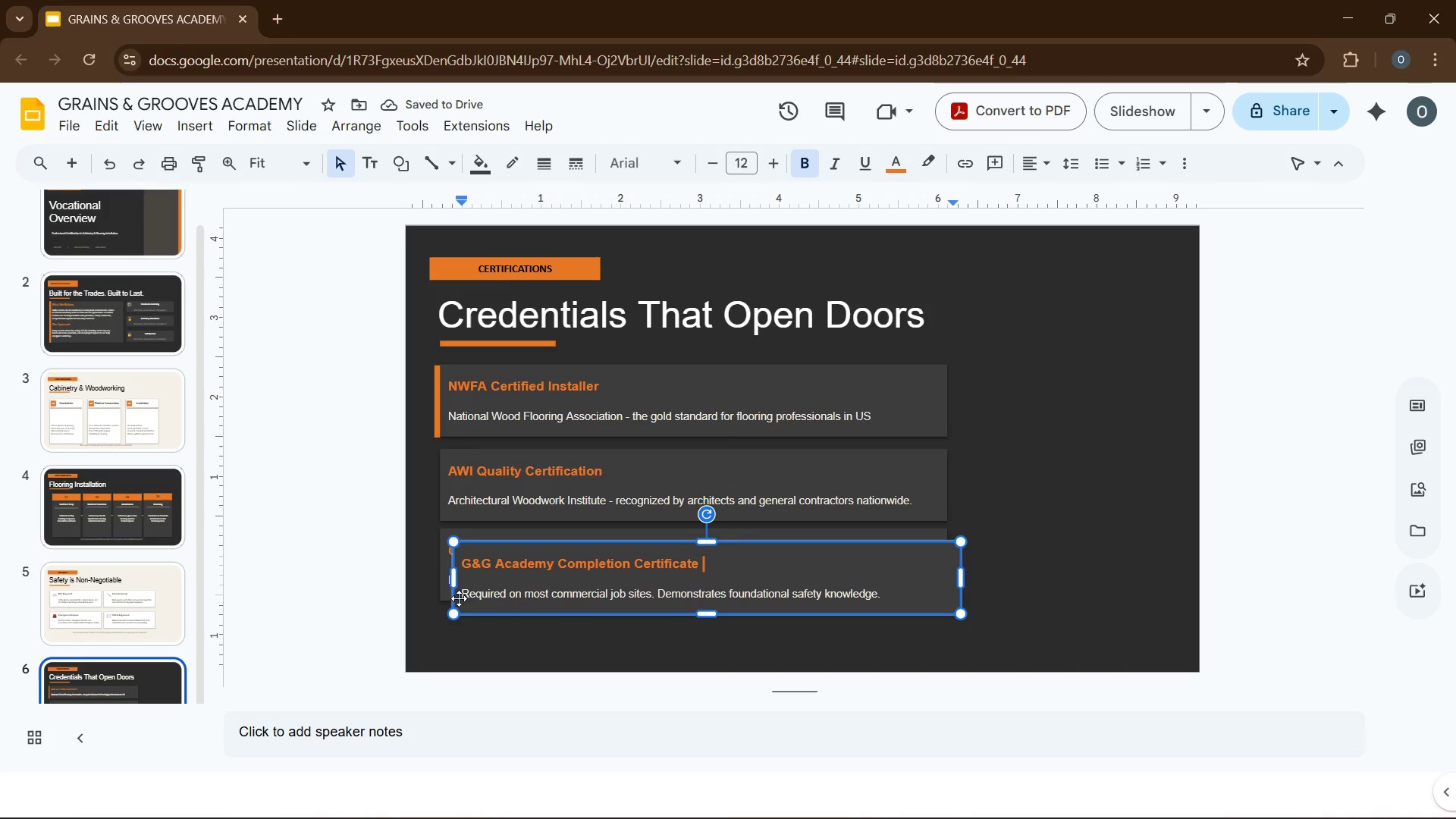 
left_click_drag(start_coordinate=[467, 592], to_coordinate=[764, 607])
 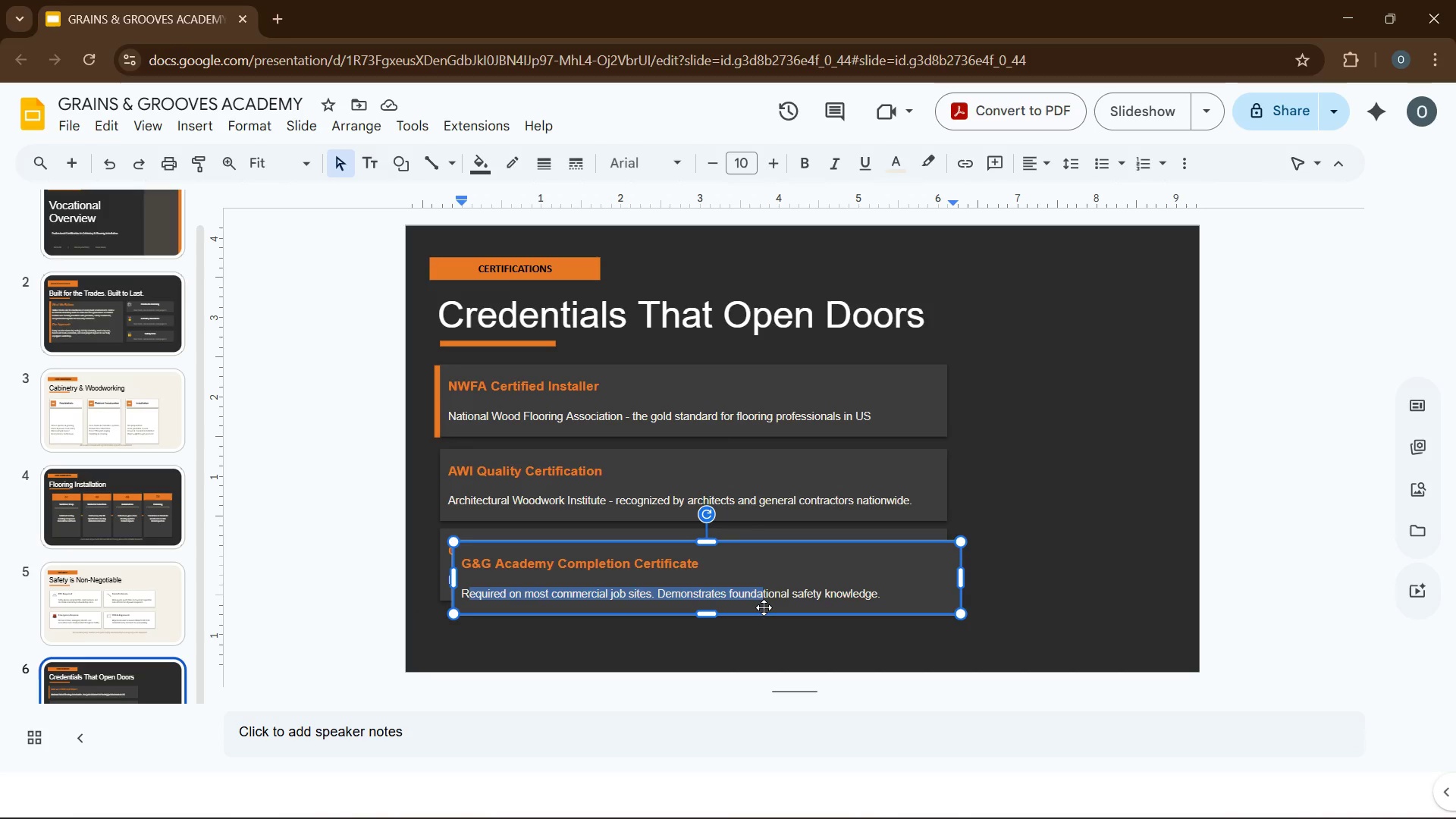 
key(Backspace)
key(Backspace)
type(Issue upon passin)
 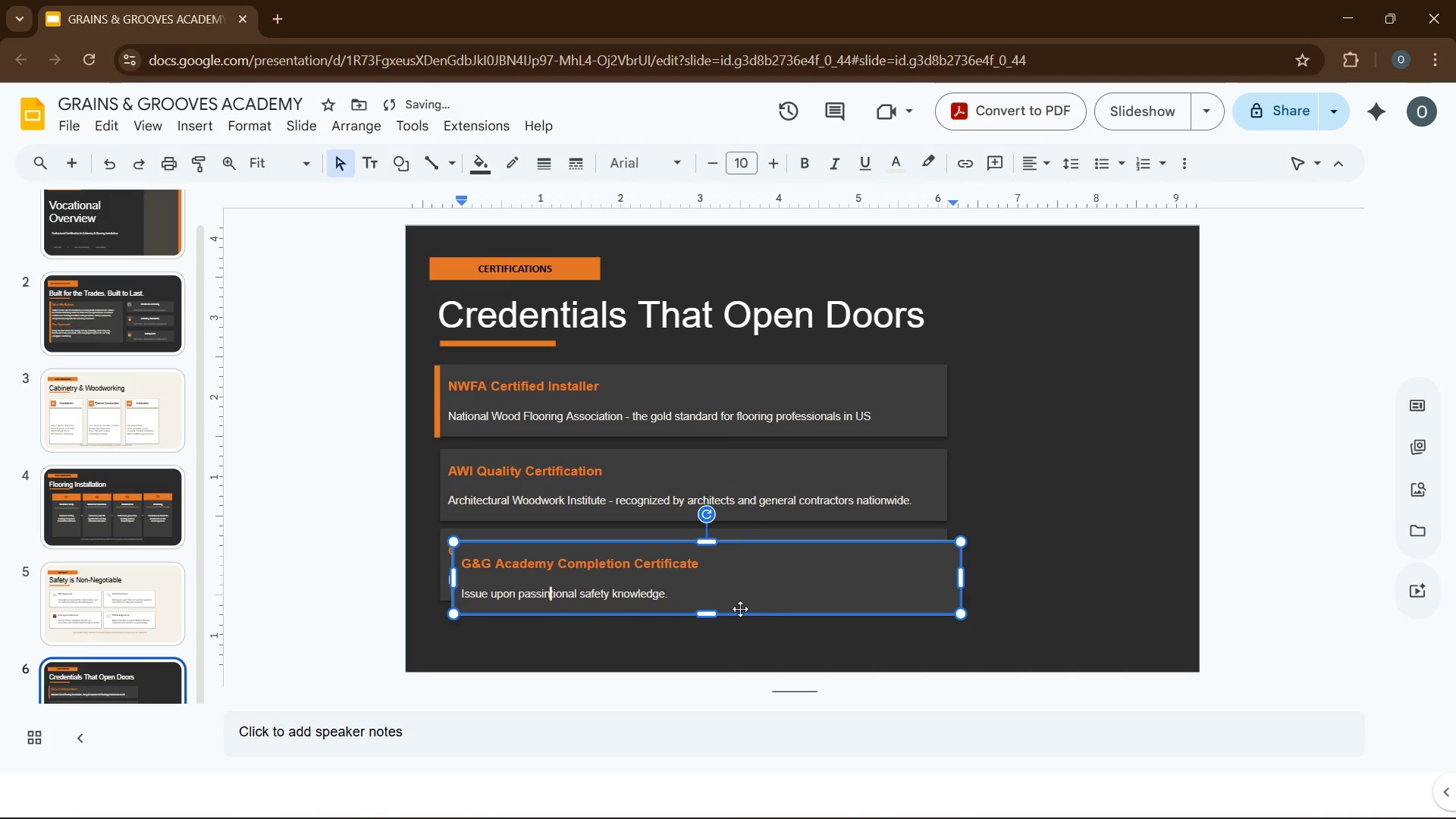 
type(g all prac)
 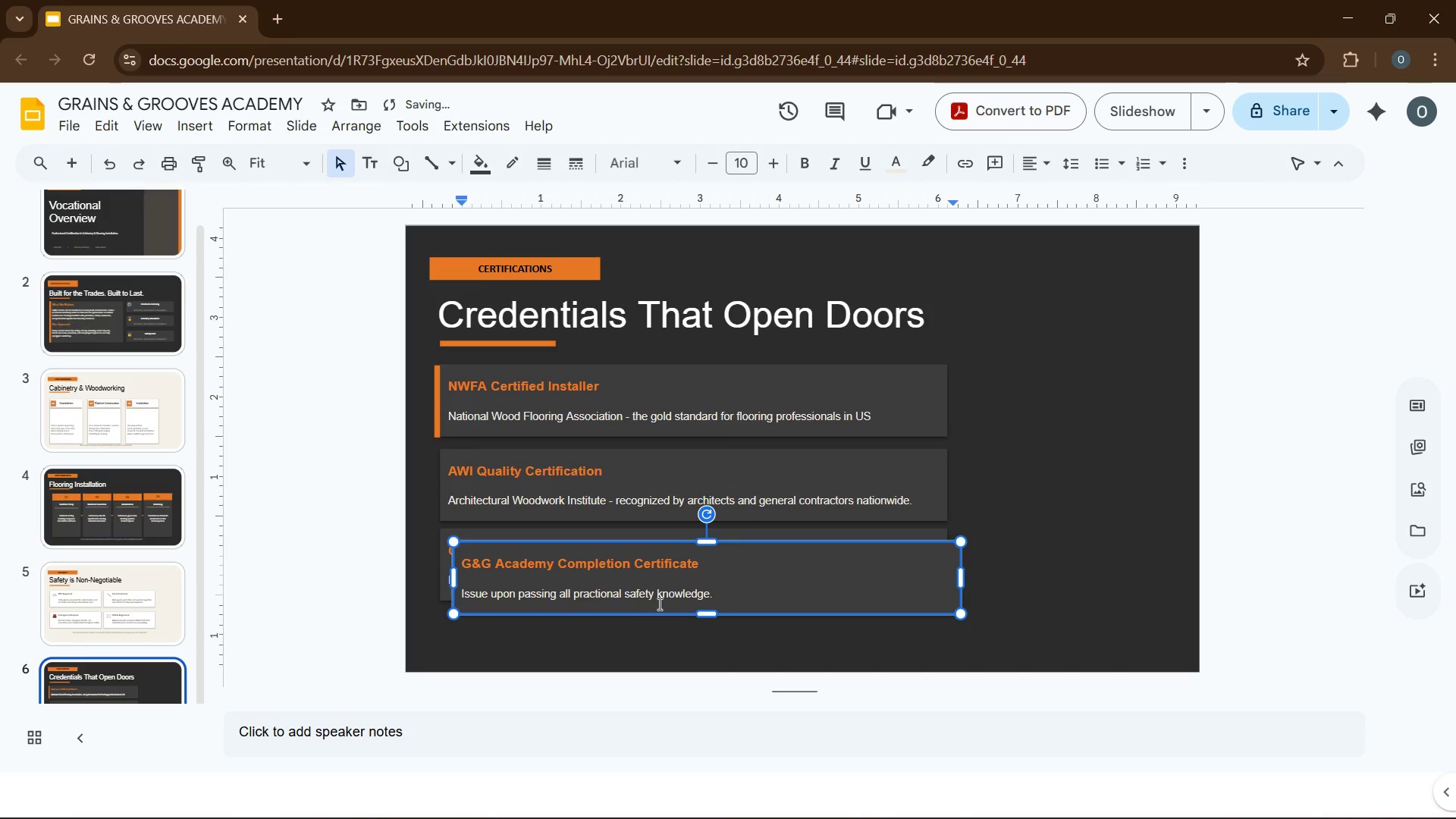 
type(tical assessmen)
 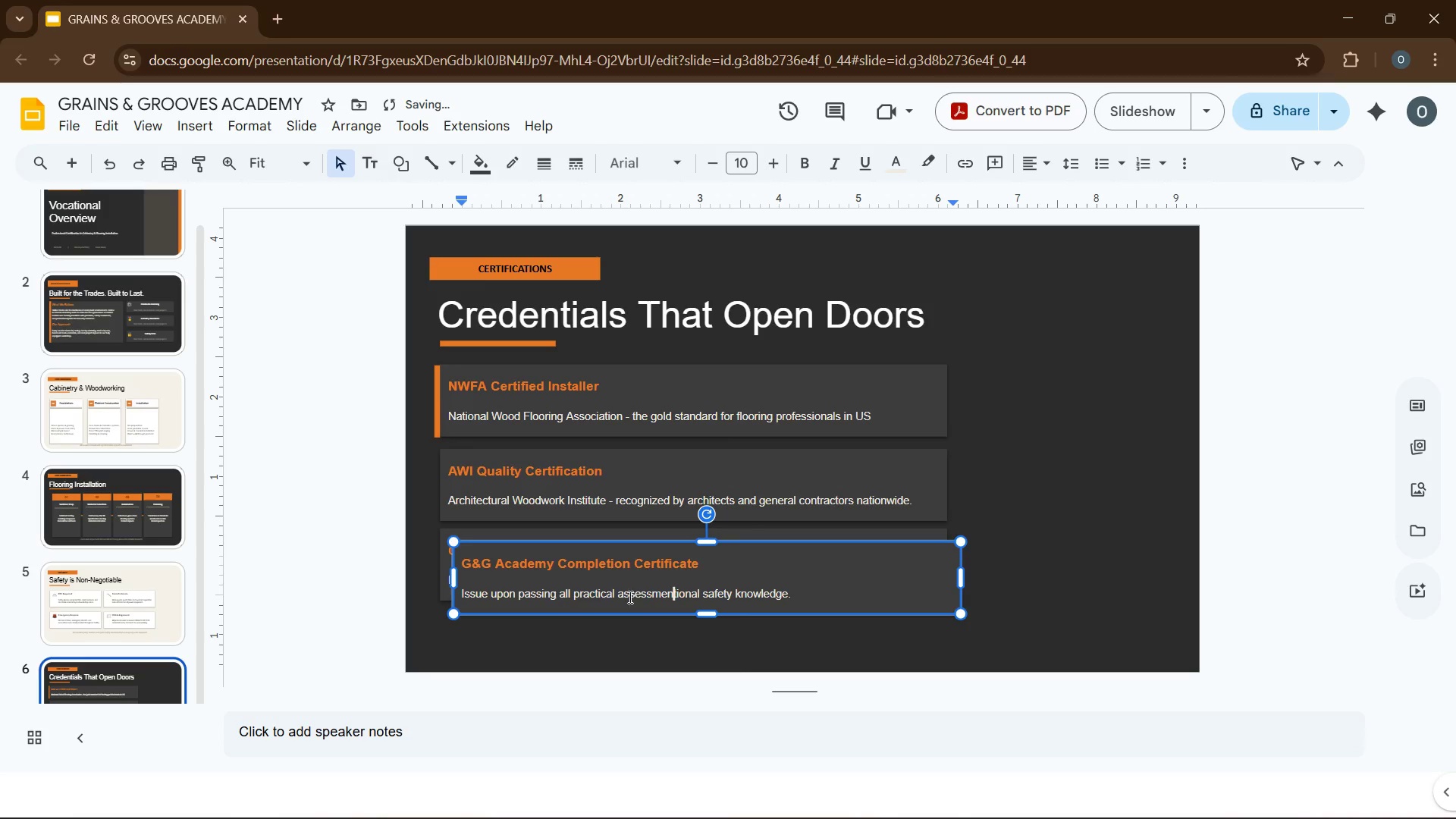 
type(ts. recognized by partner hardware retailers. )
 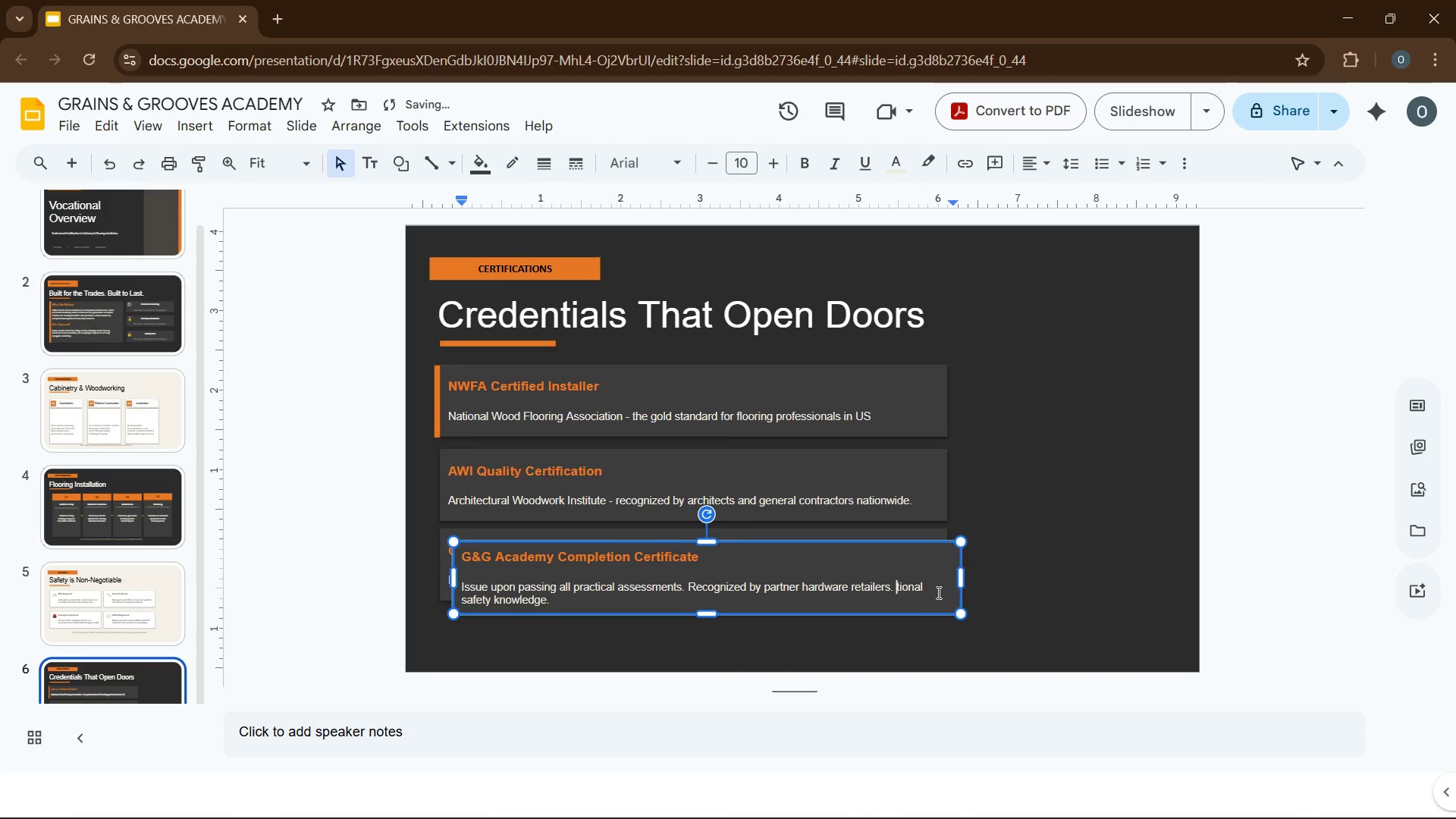 
hold_key(key=ShiftRight, duration=0.45)
 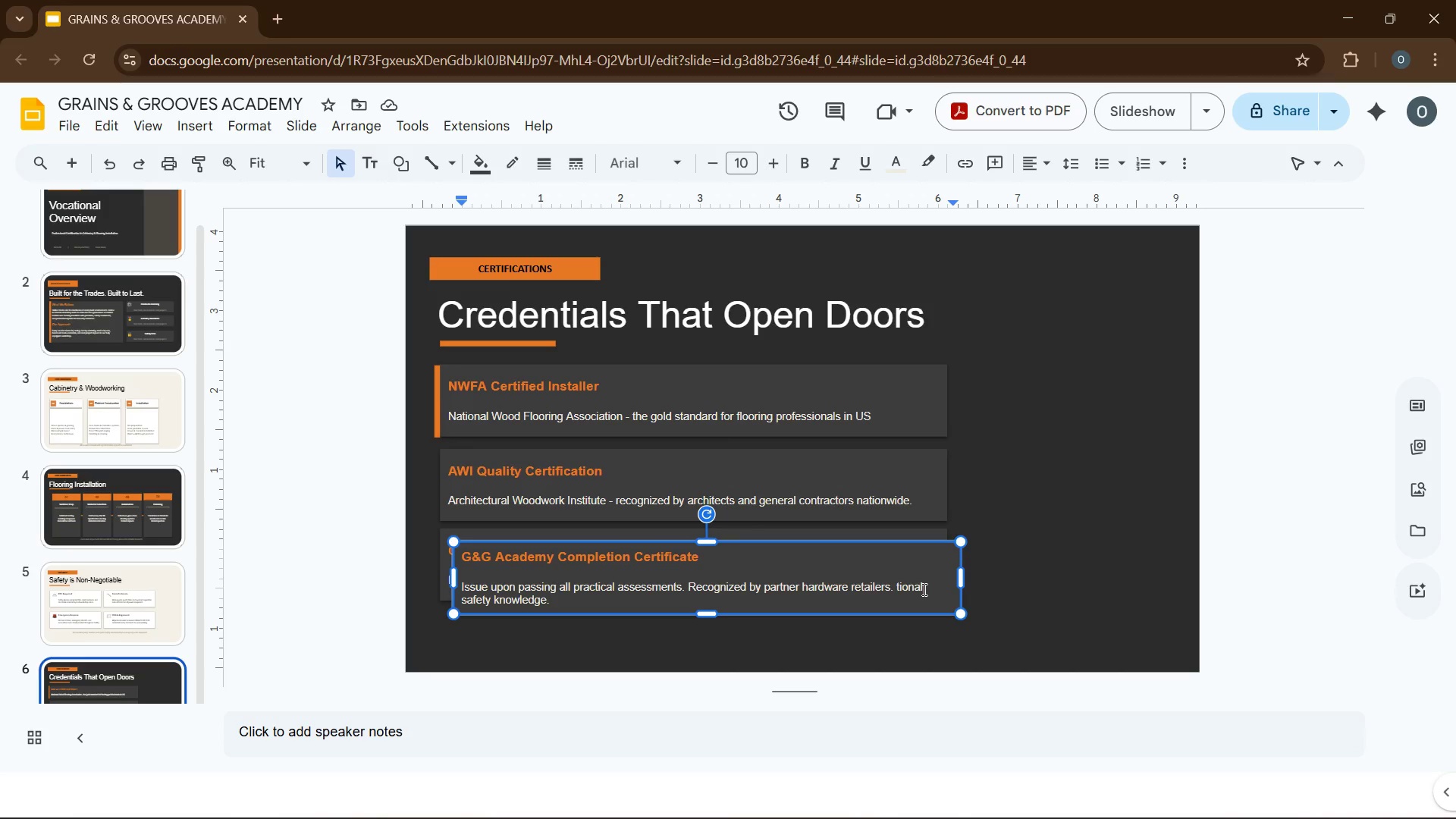 
key(Shift+ArrowDown)
 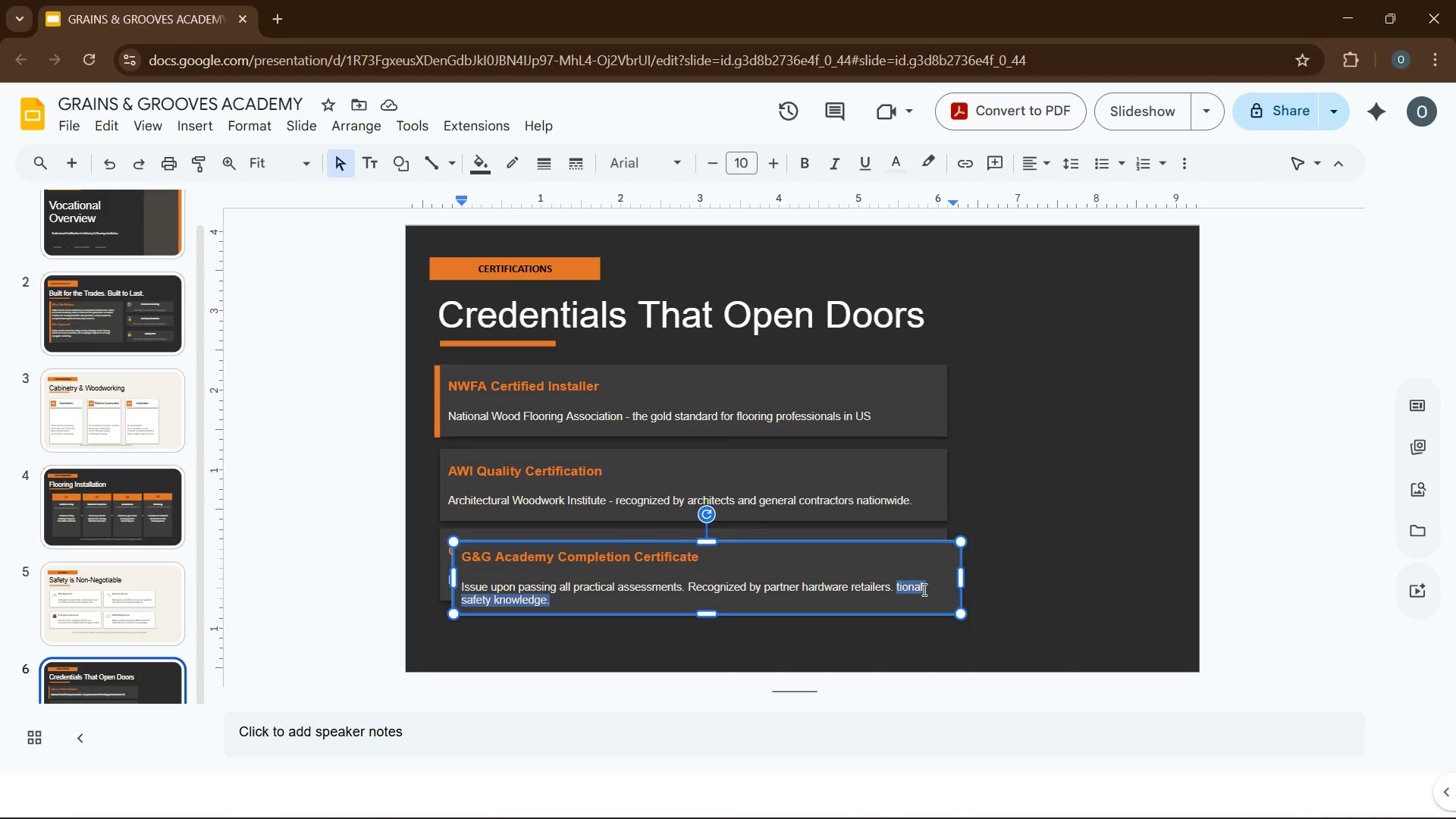 
key(Backspace)
 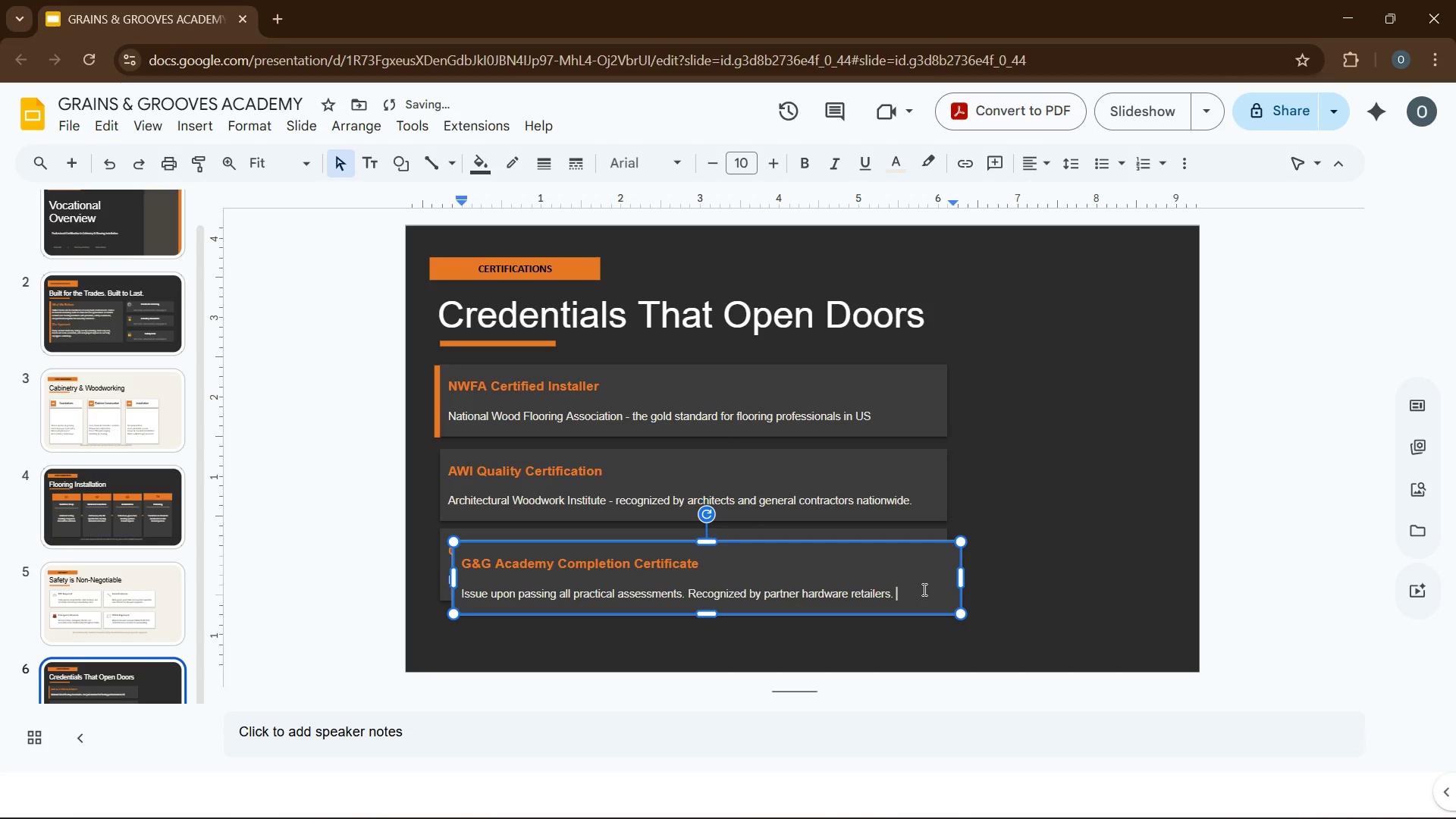 
key(Backspace)
 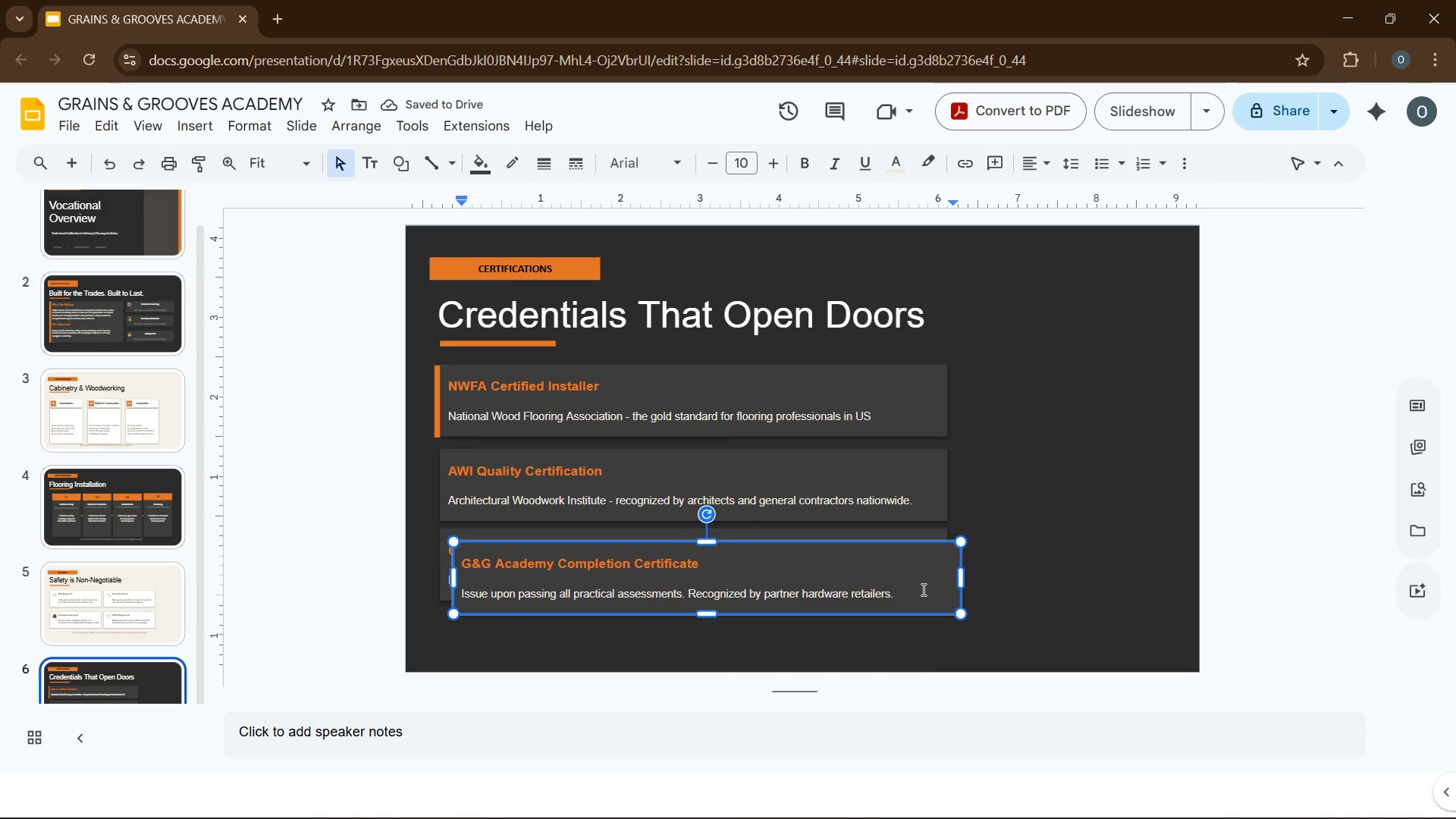 
wait(8.61)
 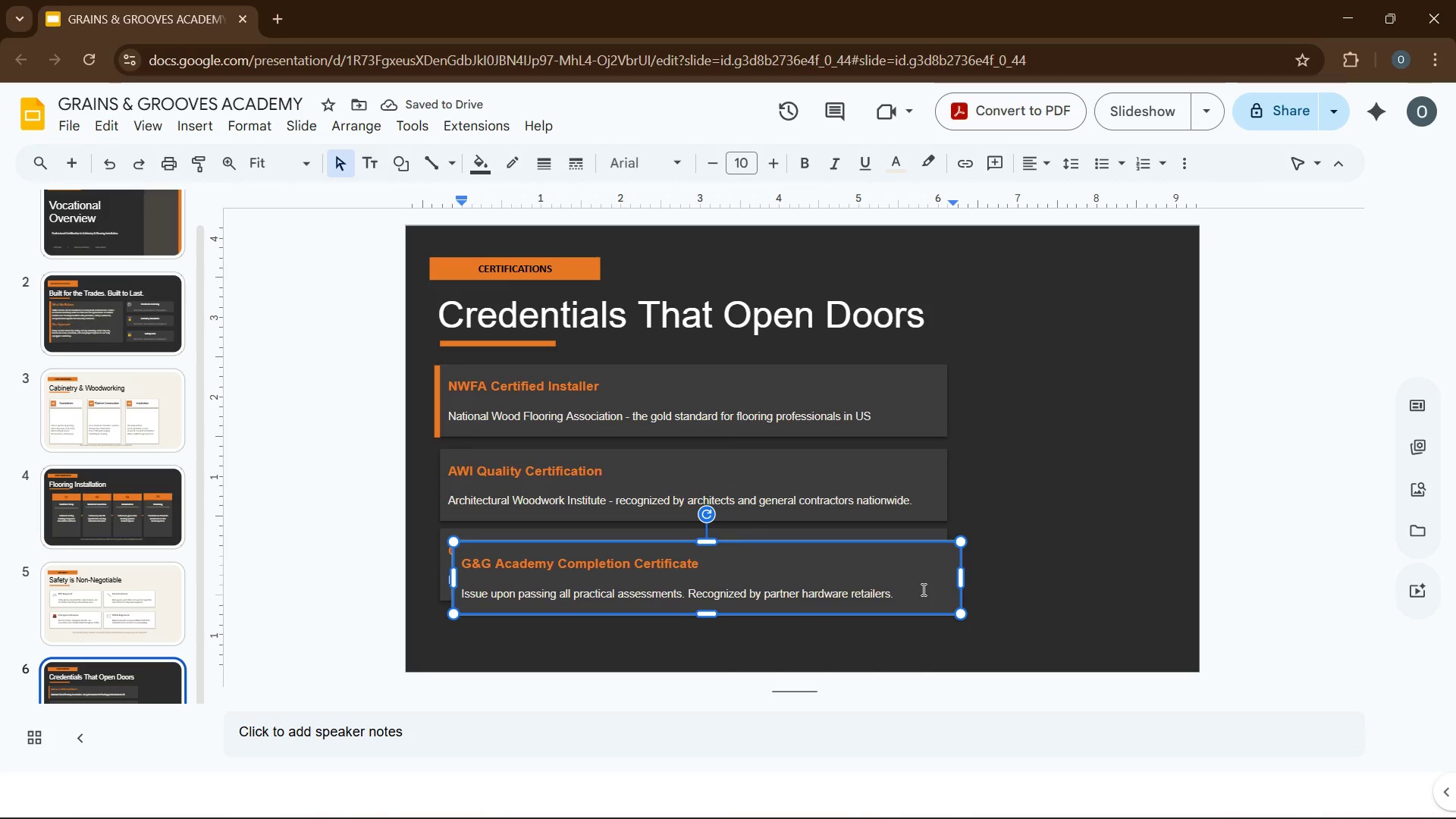 
left_click([575, 407])
 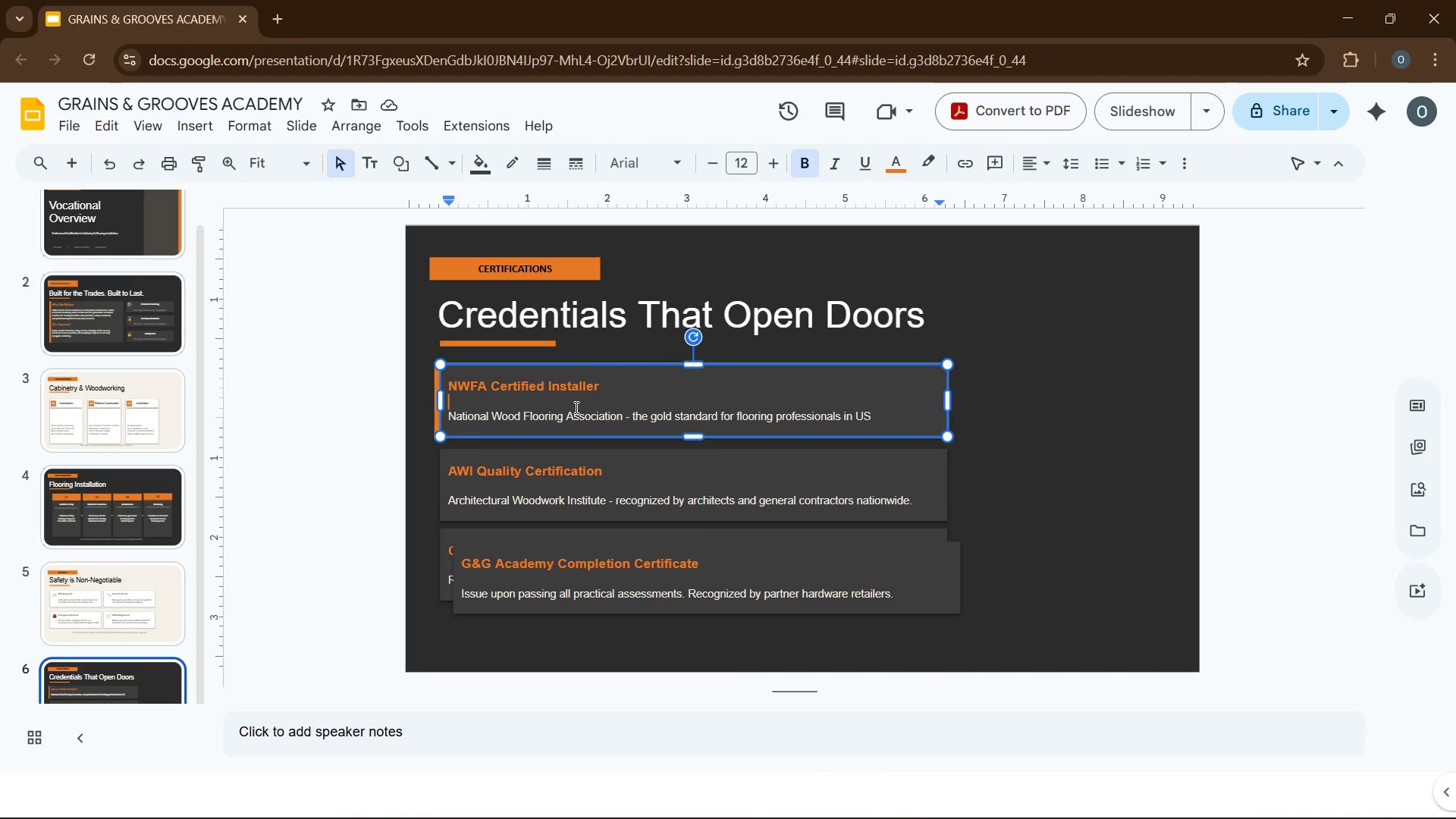 
key(Backspace)
 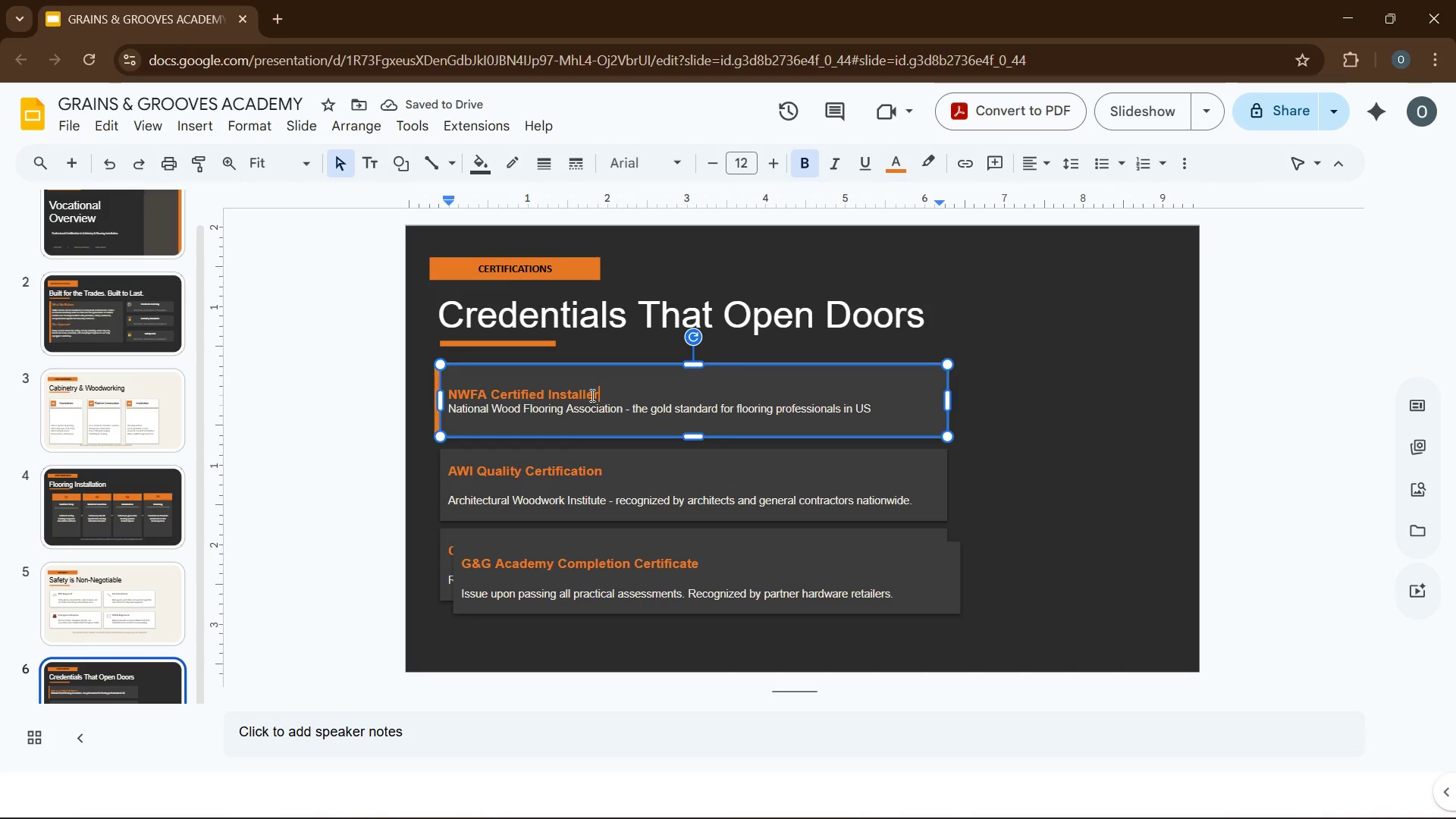 
left_click([510, 381])
 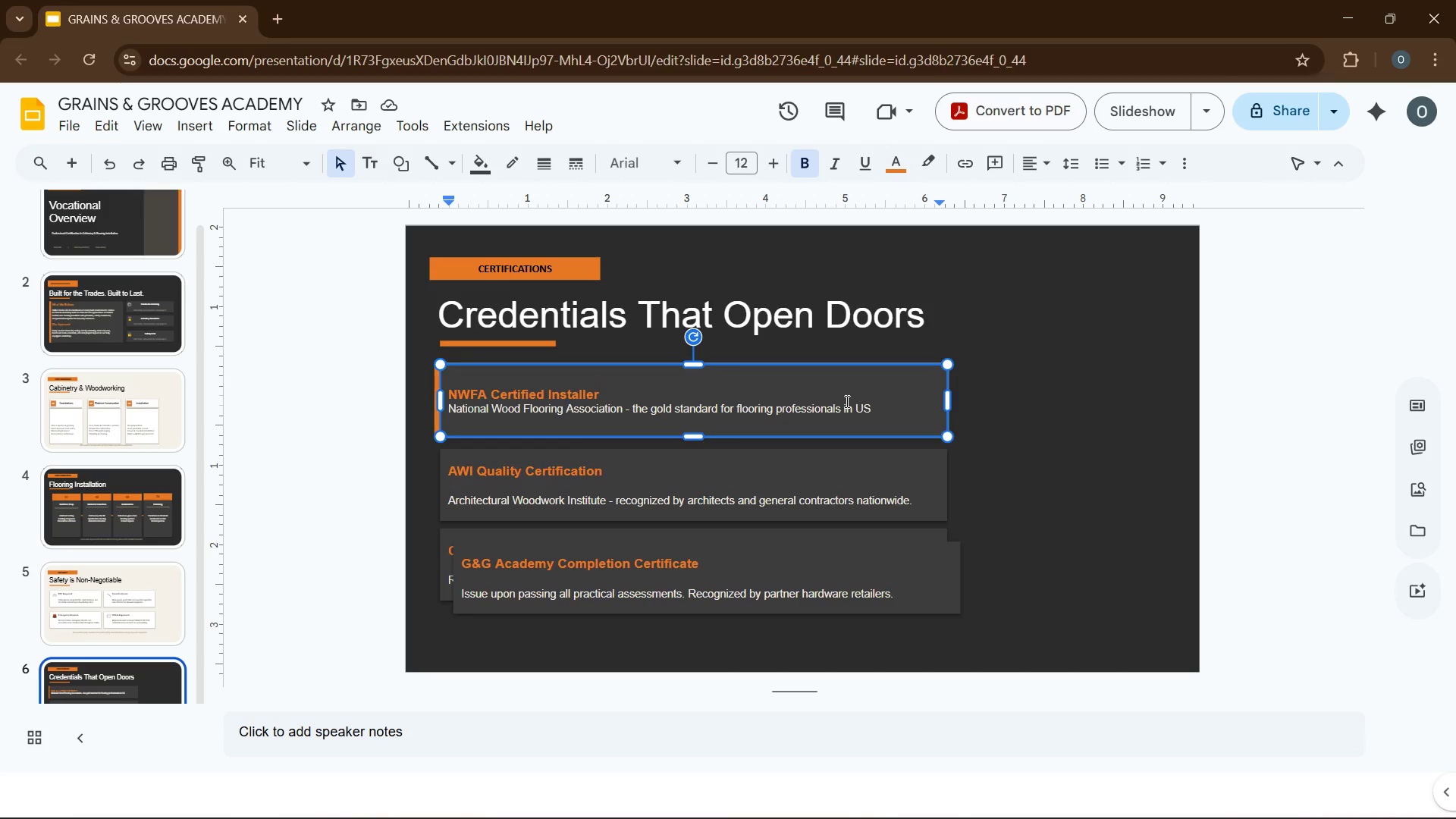 
left_click([875, 405])
 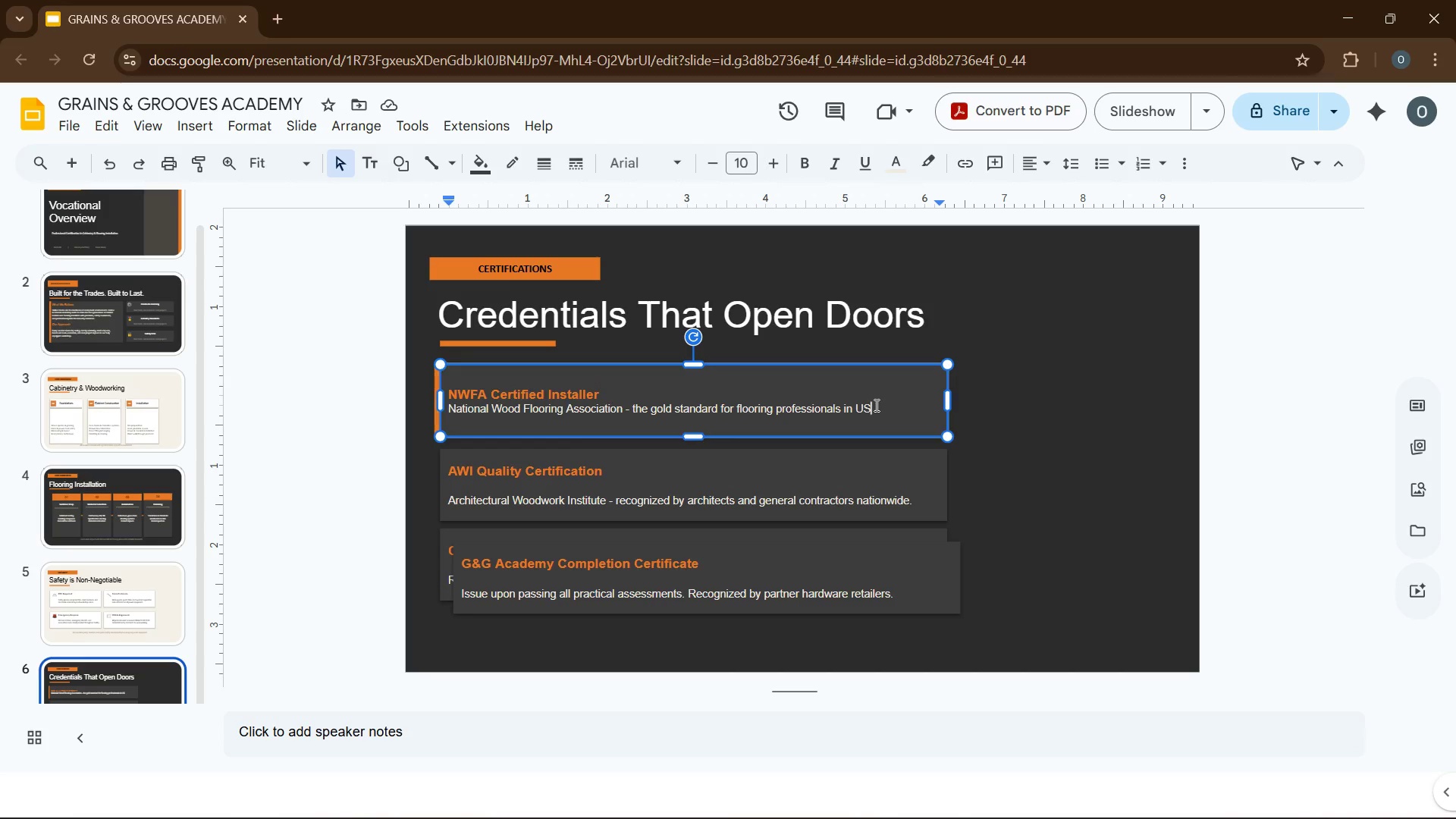 
key(Enter)
 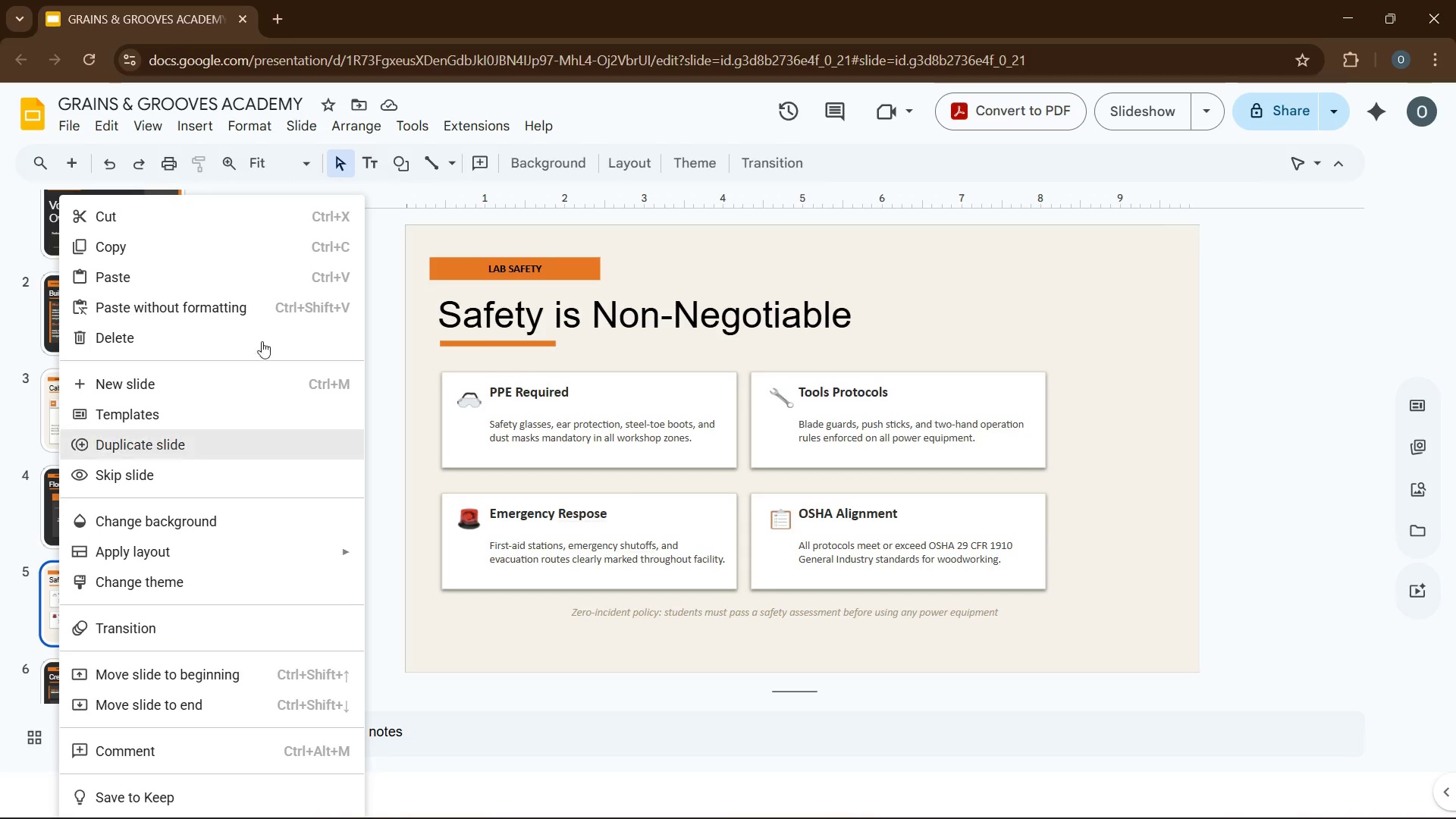 
wait(7.67)
 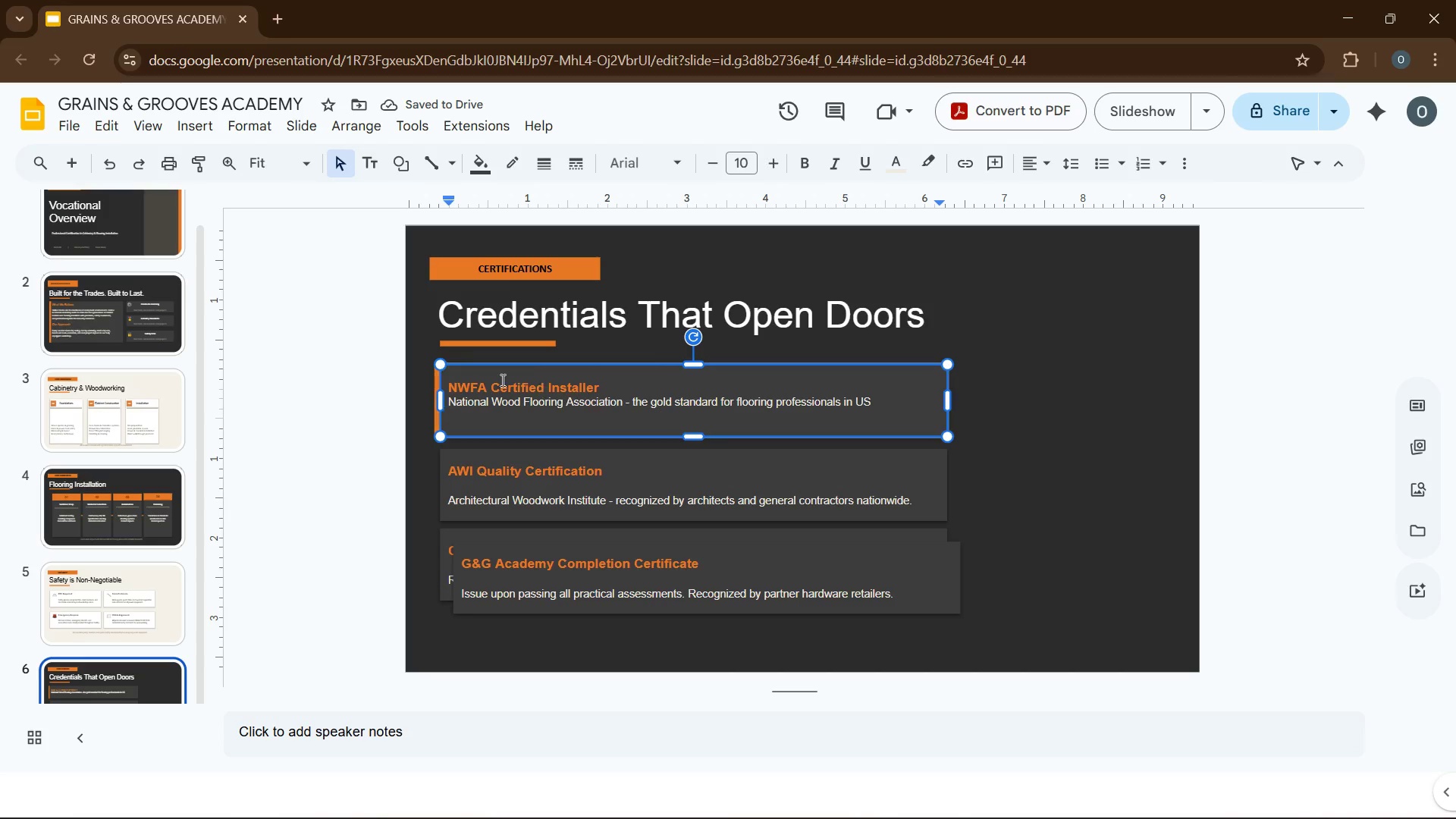 
left_click([425, 712])
 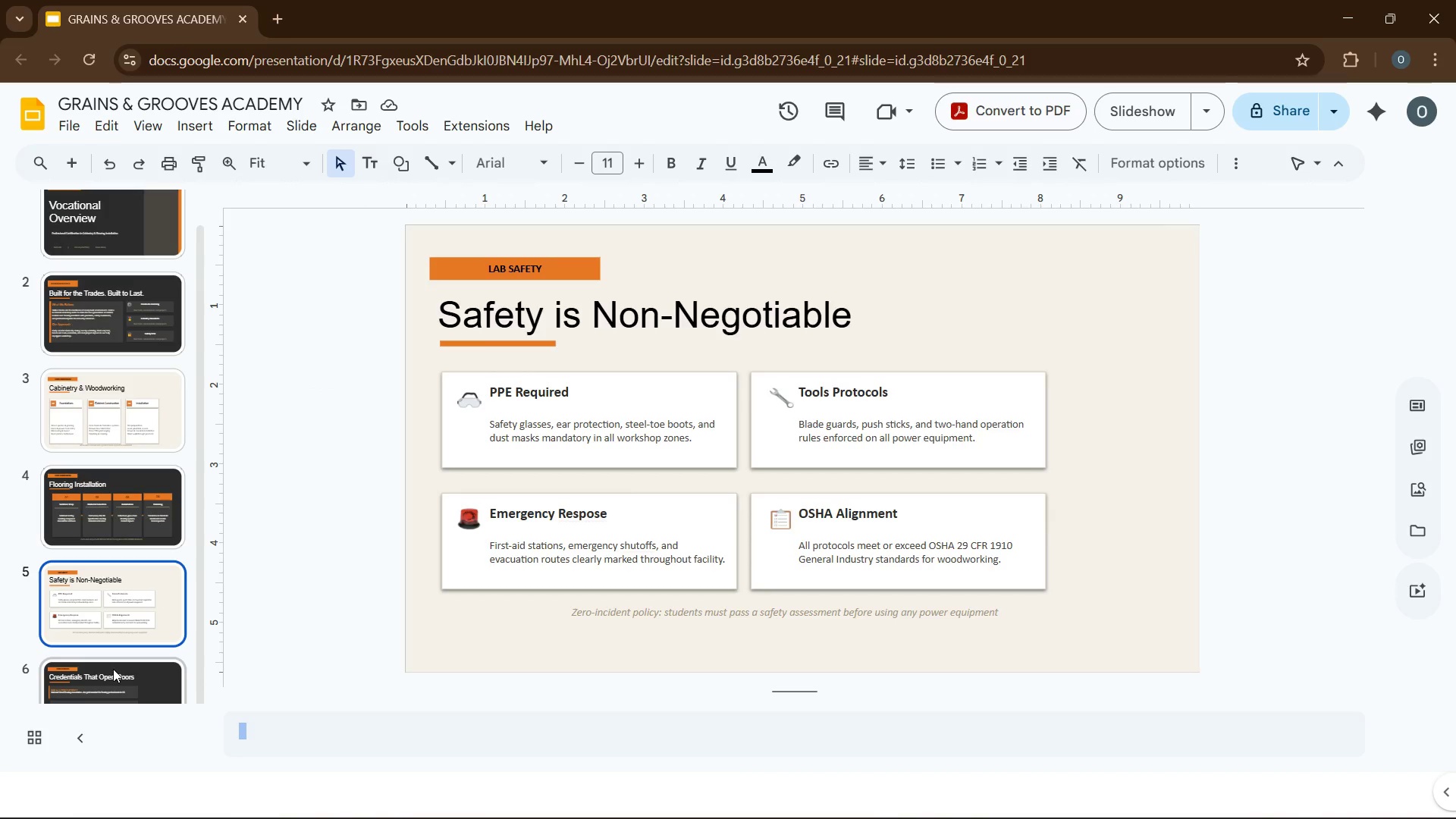 
left_click([114, 684])
 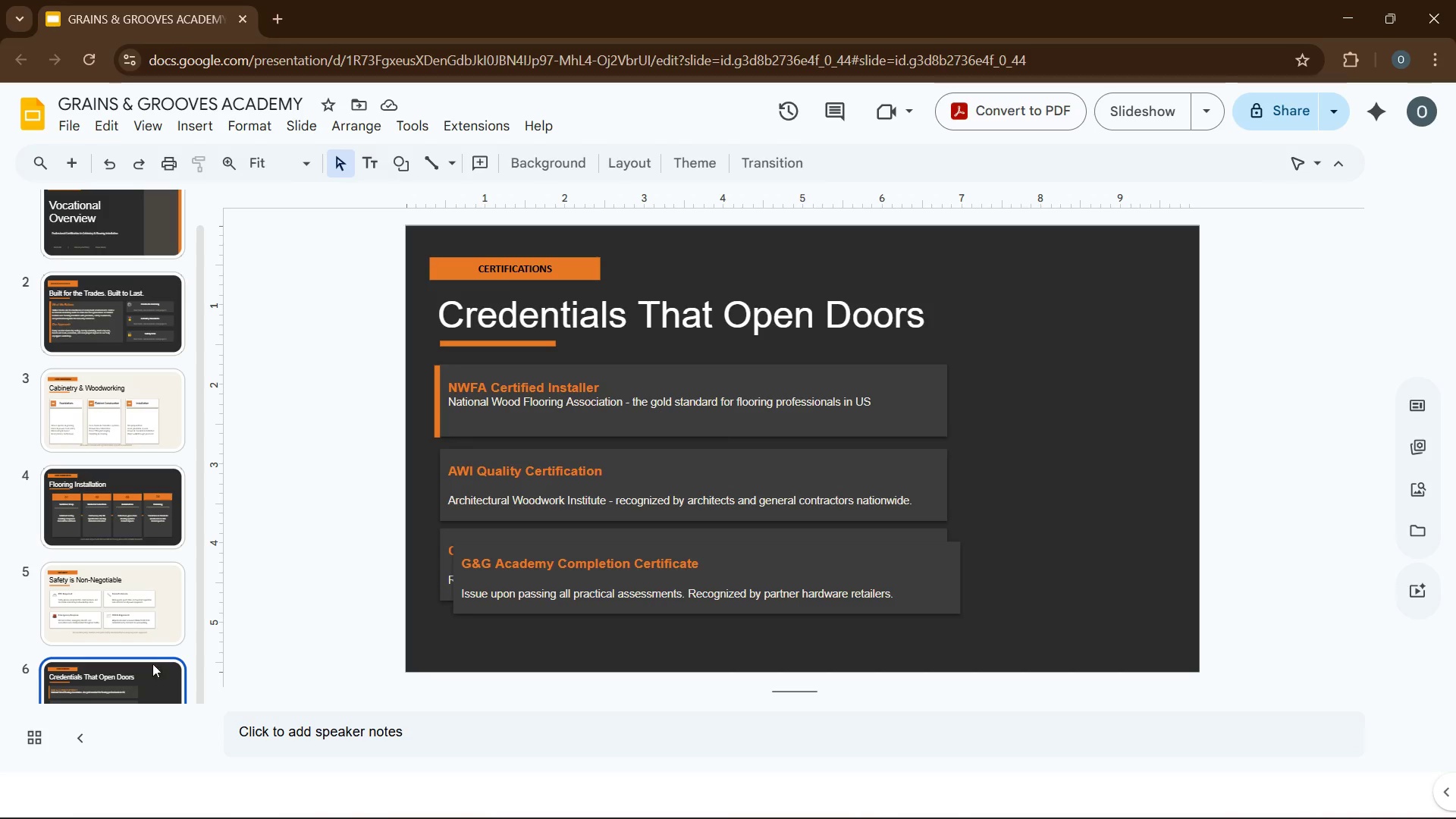 
scroll: coordinate [161, 657], scroll_direction: down, amount: 6.0
 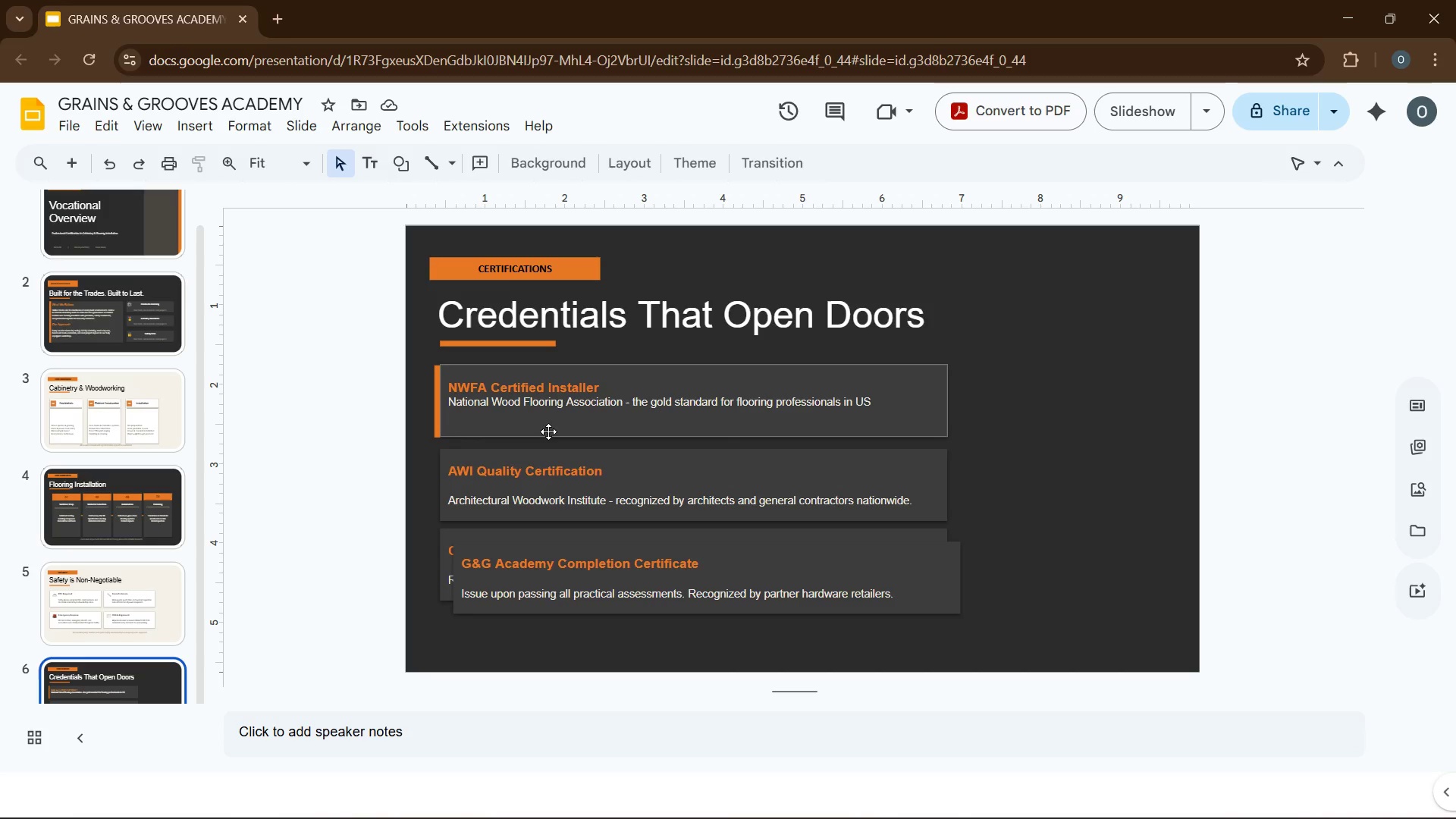 
left_click([574, 435])
 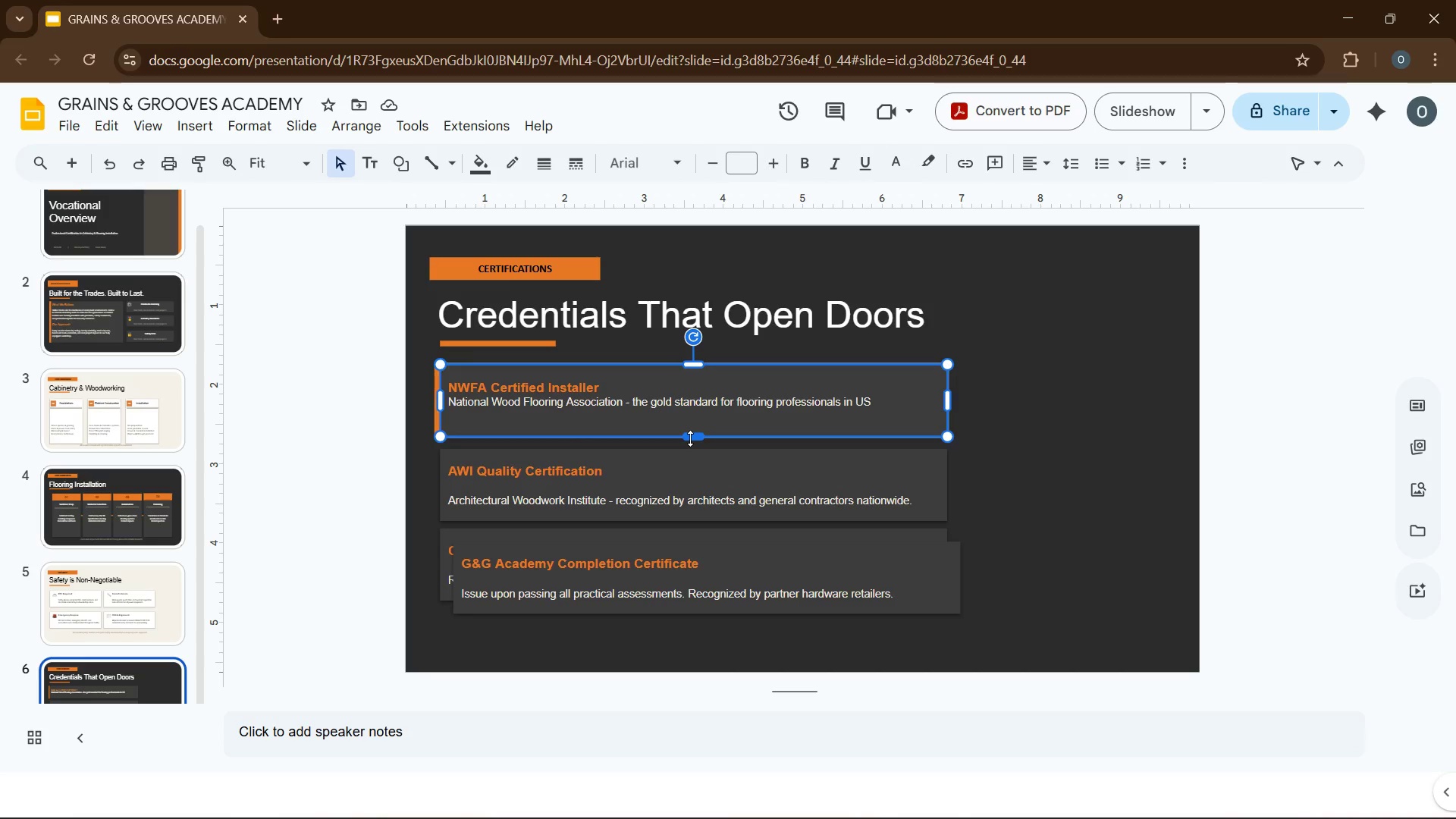 
left_click_drag(start_coordinate=[691, 438], to_coordinate=[691, 432])
 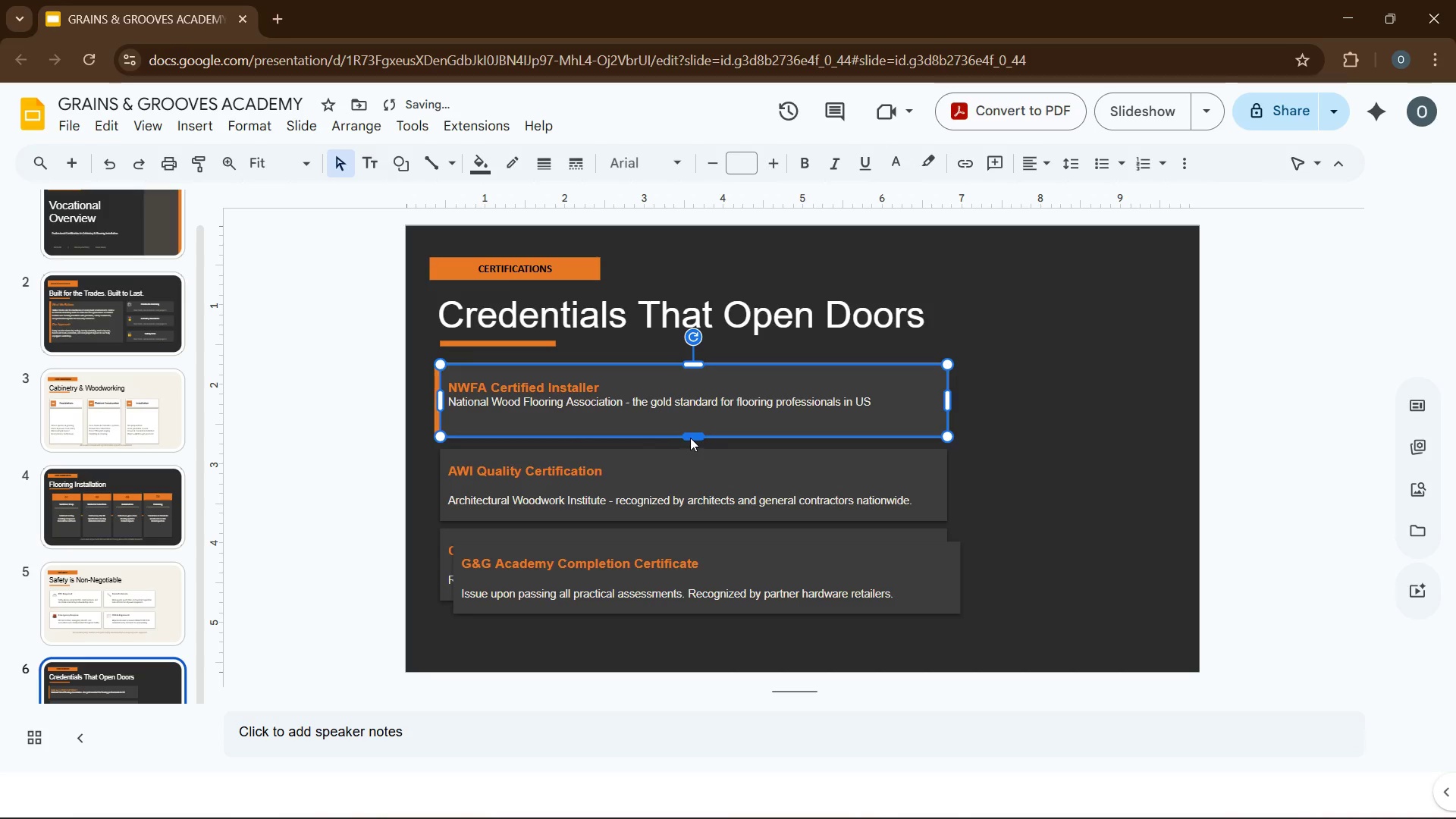 
left_click([696, 436])
 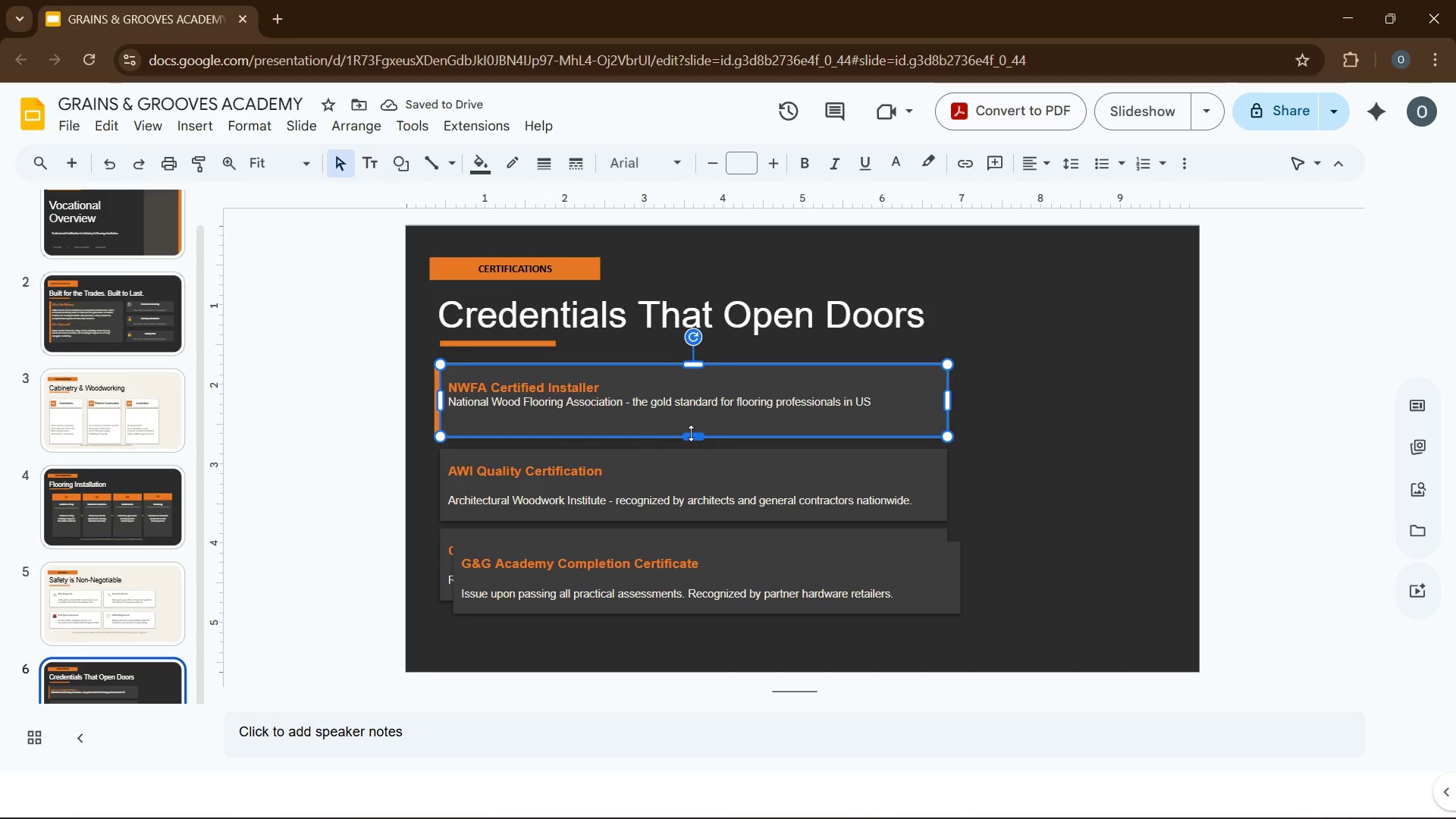 
left_click_drag(start_coordinate=[693, 434], to_coordinate=[697, 425])
 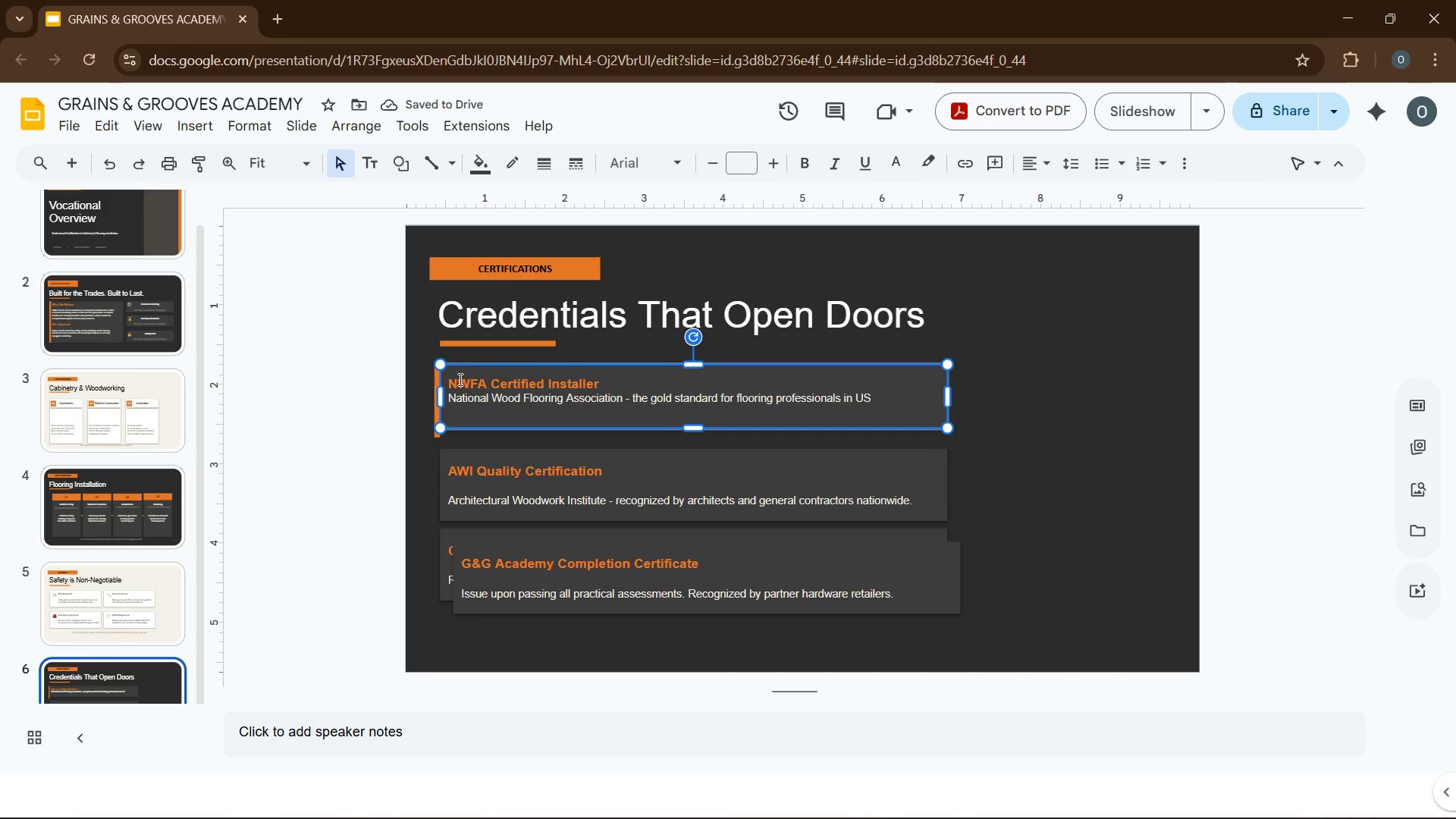 
left_click_drag(start_coordinate=[449, 377], to_coordinate=[892, 400])
 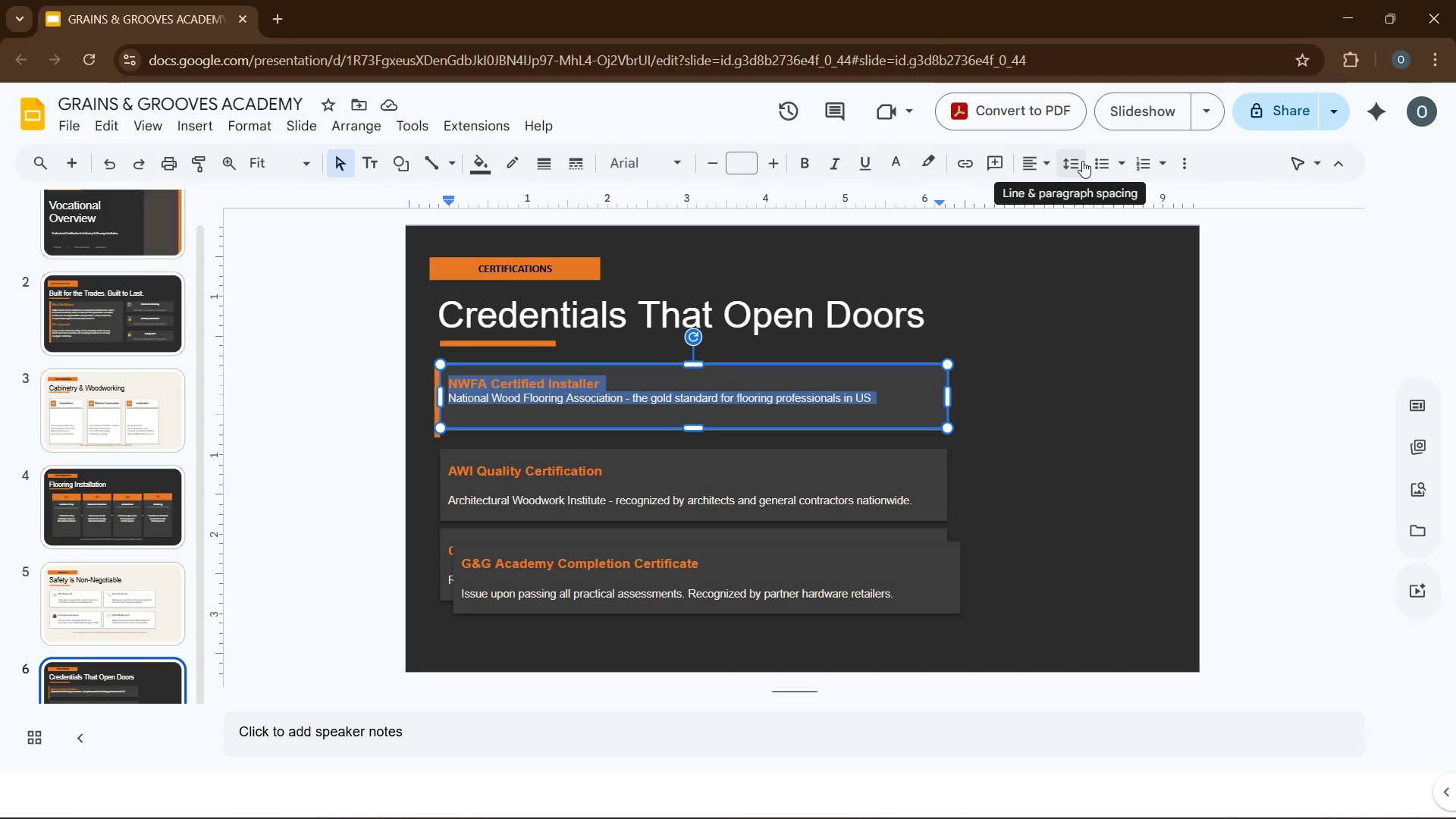 
left_click([1082, 161])
 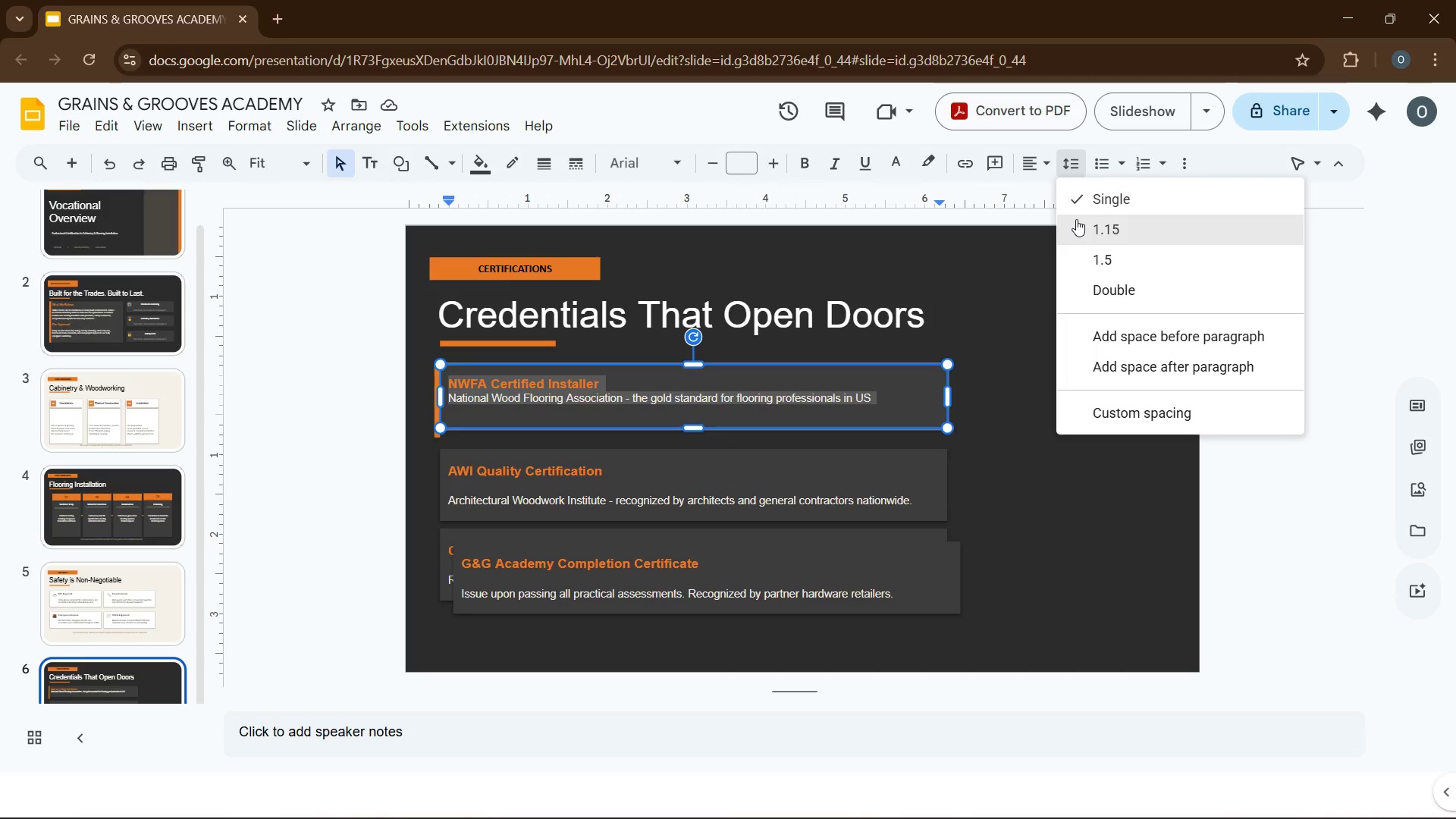 
left_click([1076, 219])
 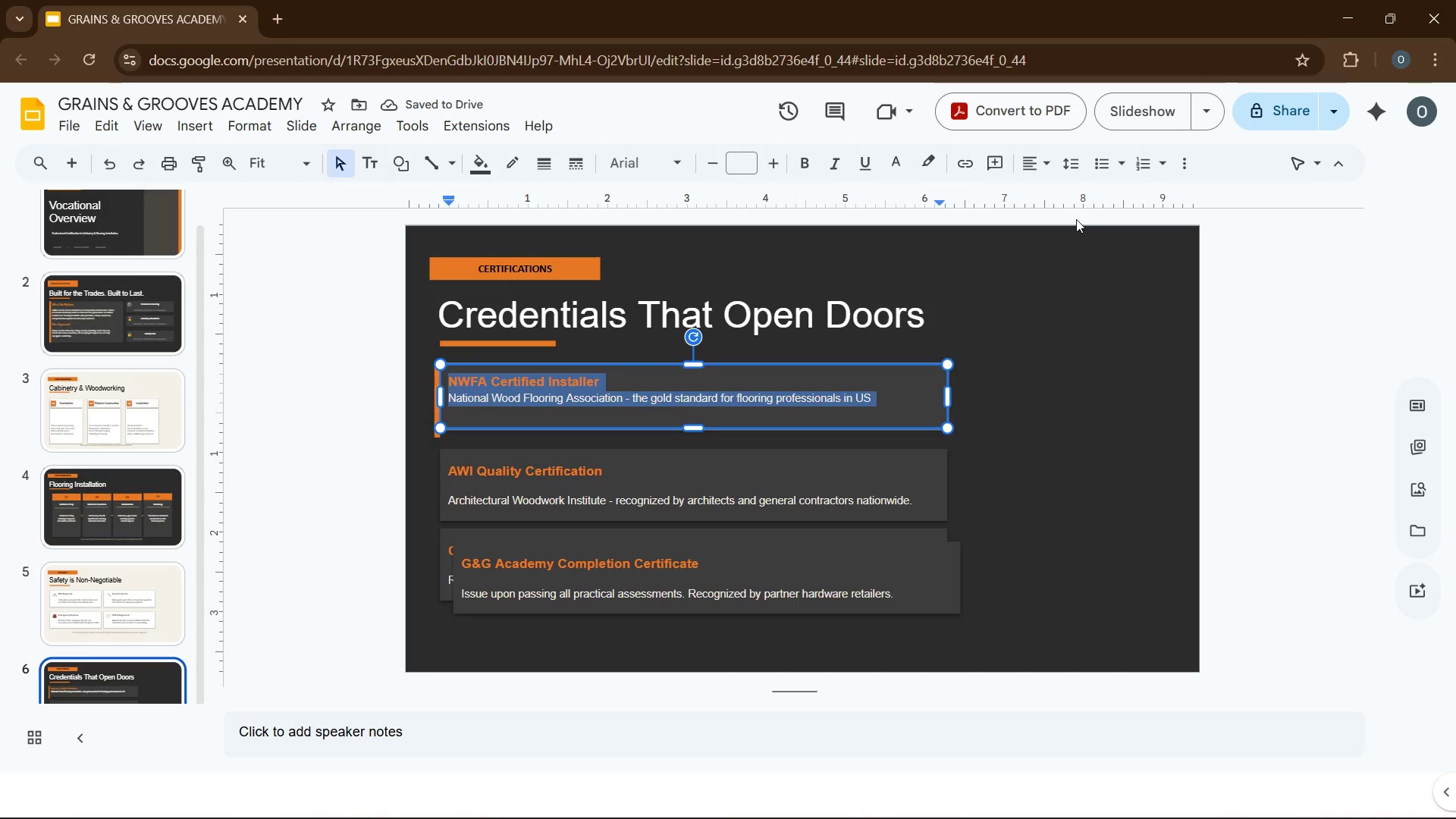 
left_click([1068, 375])
 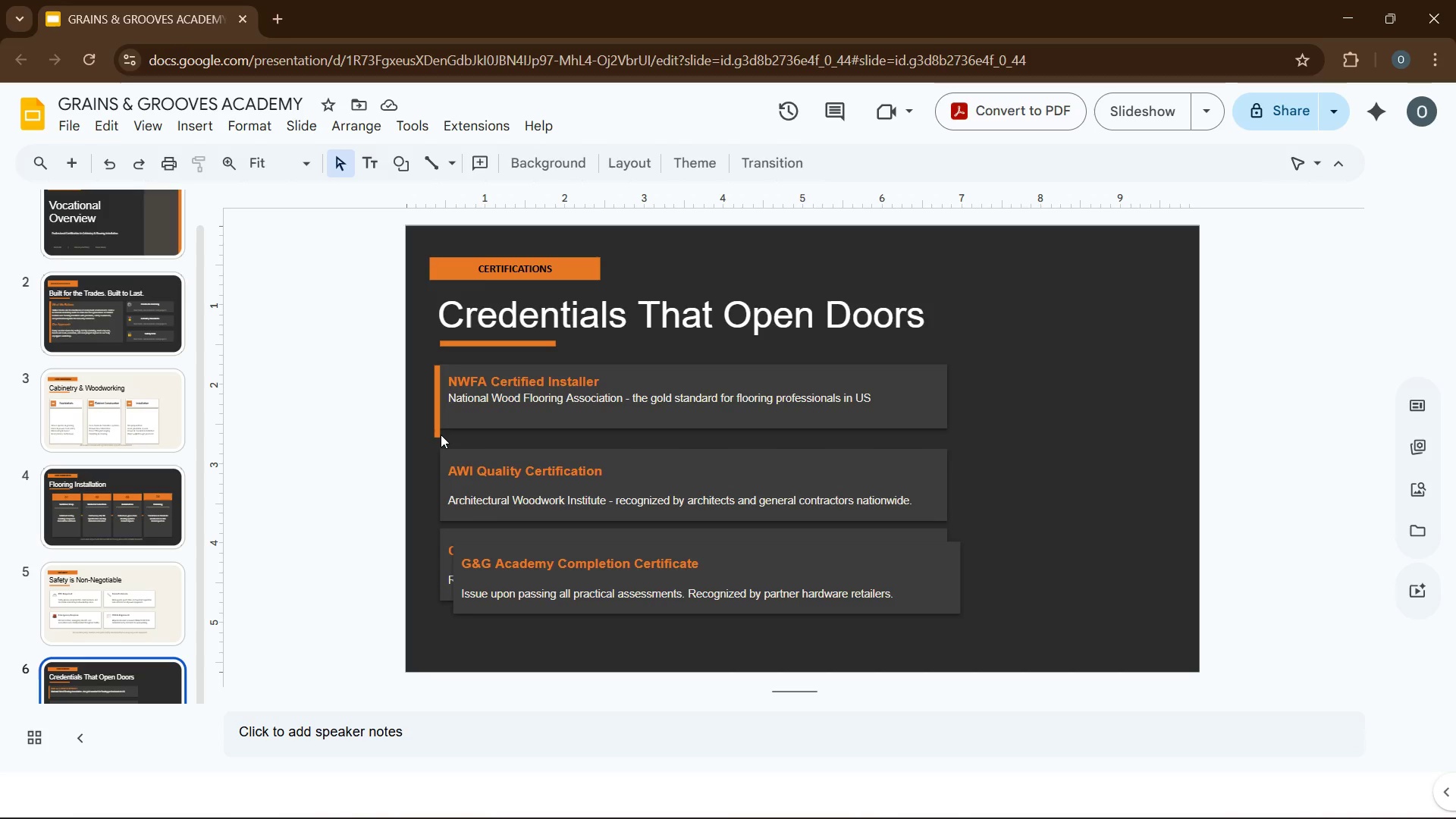 
wait(5.94)
 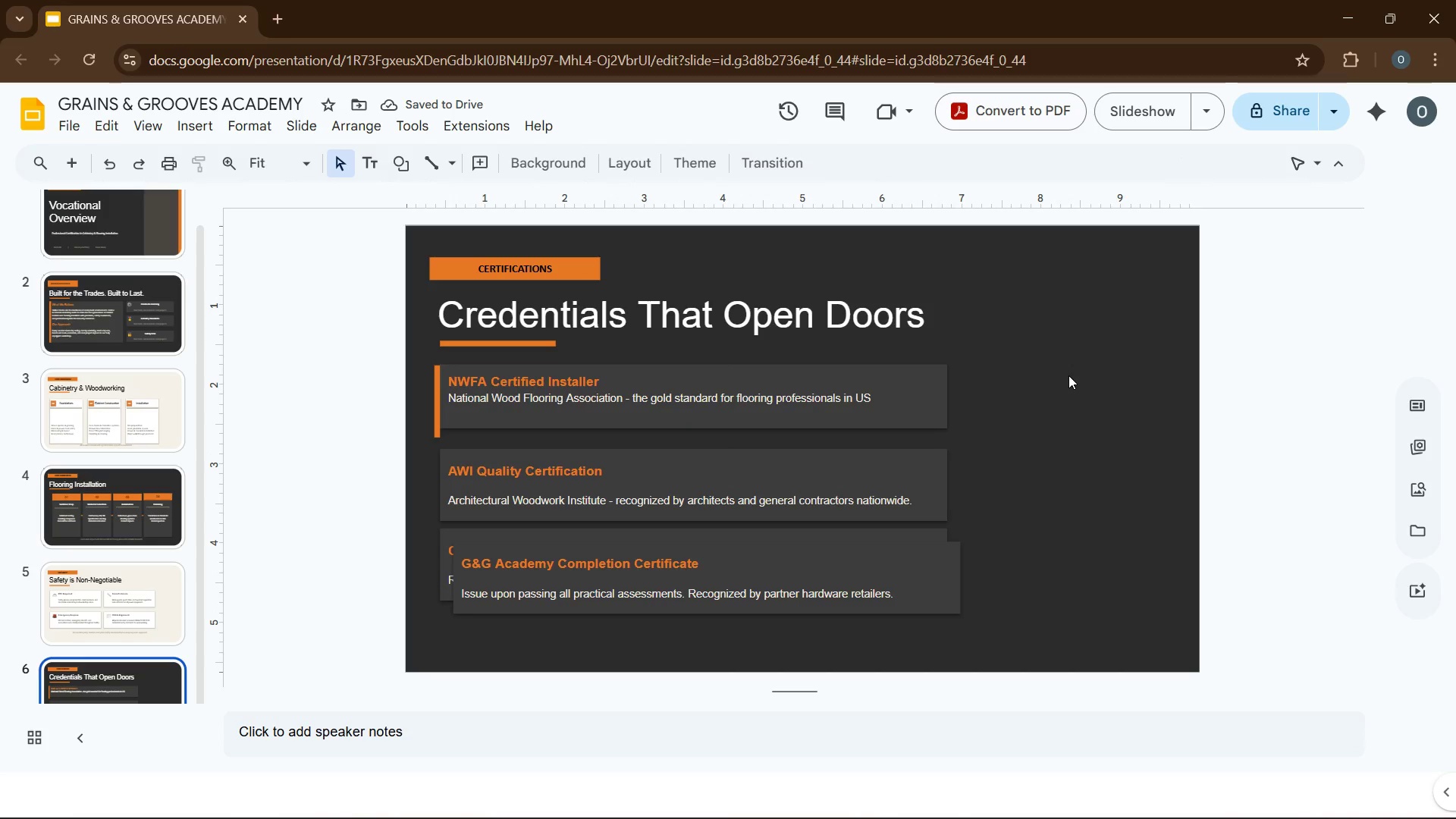 
left_click([437, 431])
 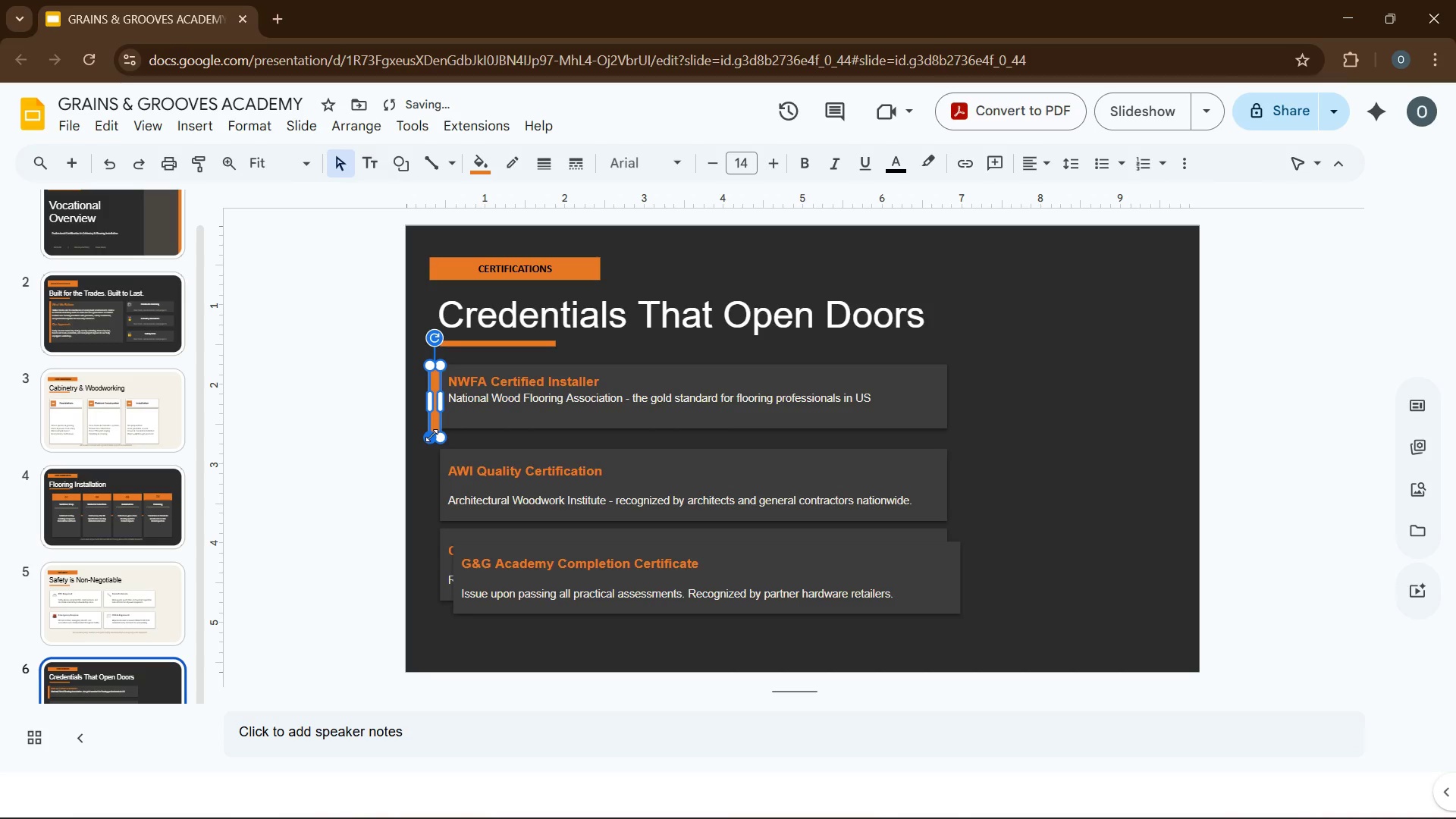 
wait(11.23)
 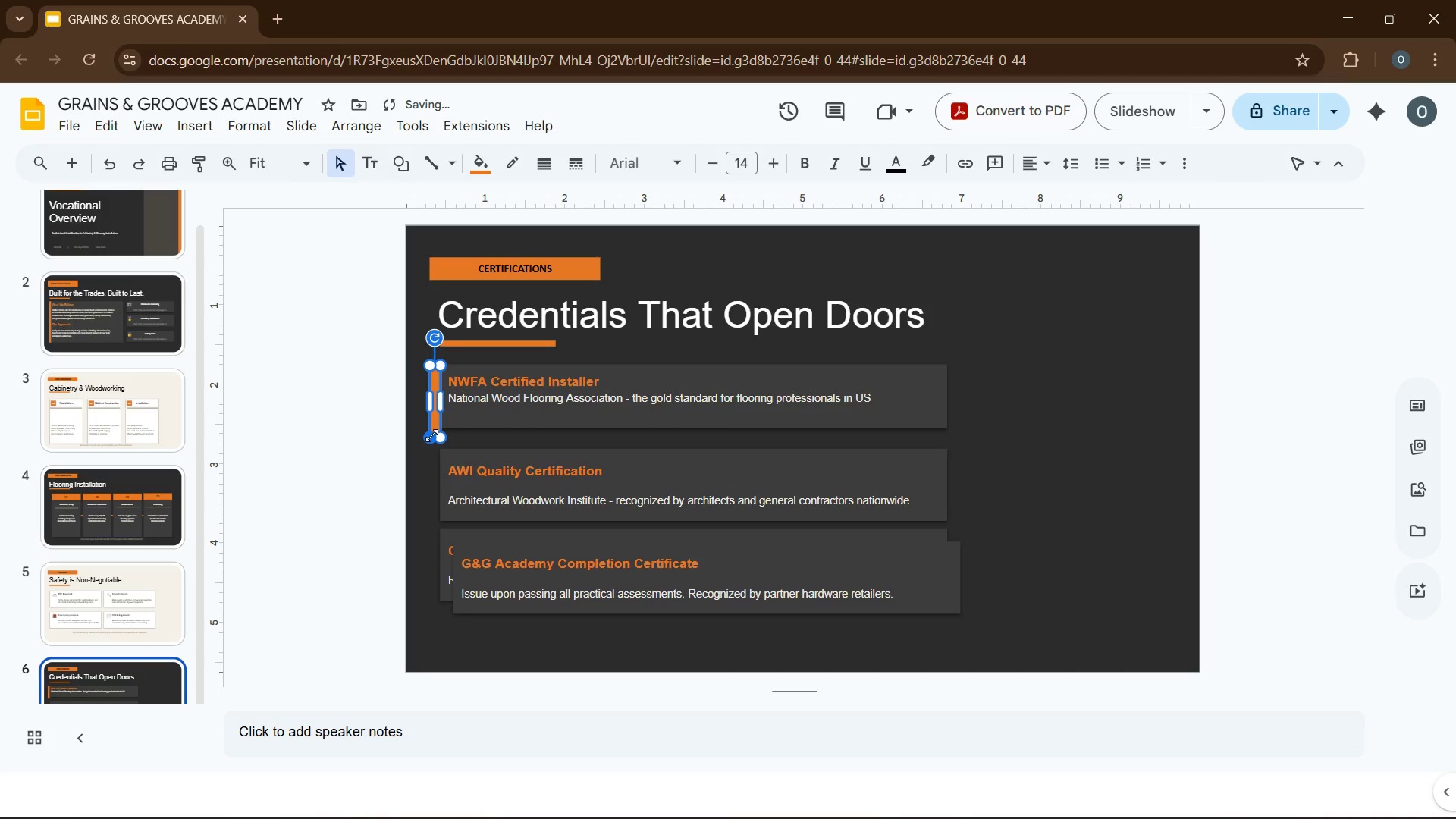 
left_click_drag(start_coordinate=[427, 397], to_coordinate=[419, 397])
 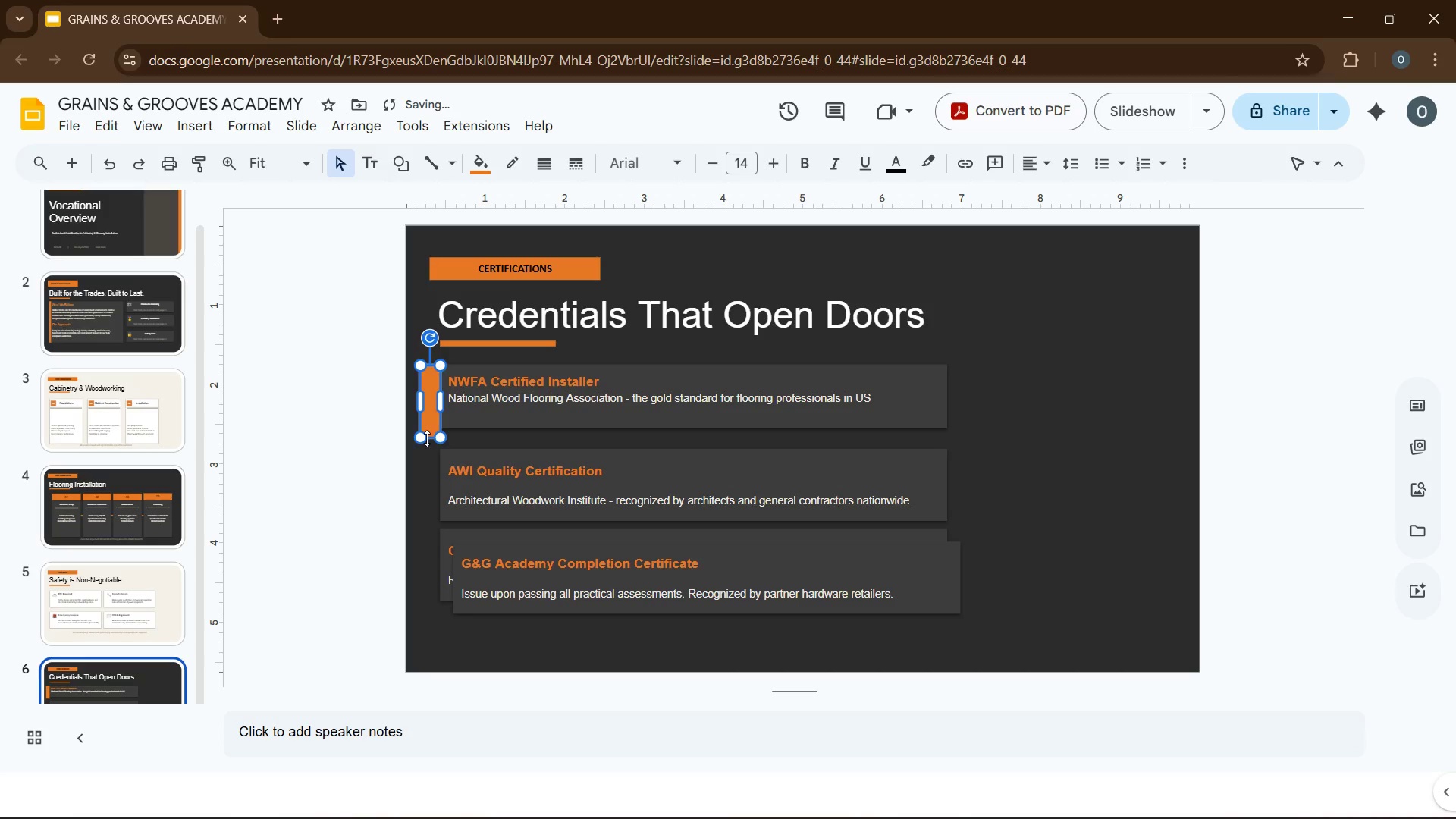 
left_click_drag(start_coordinate=[425, 438], to_coordinate=[427, 430])
 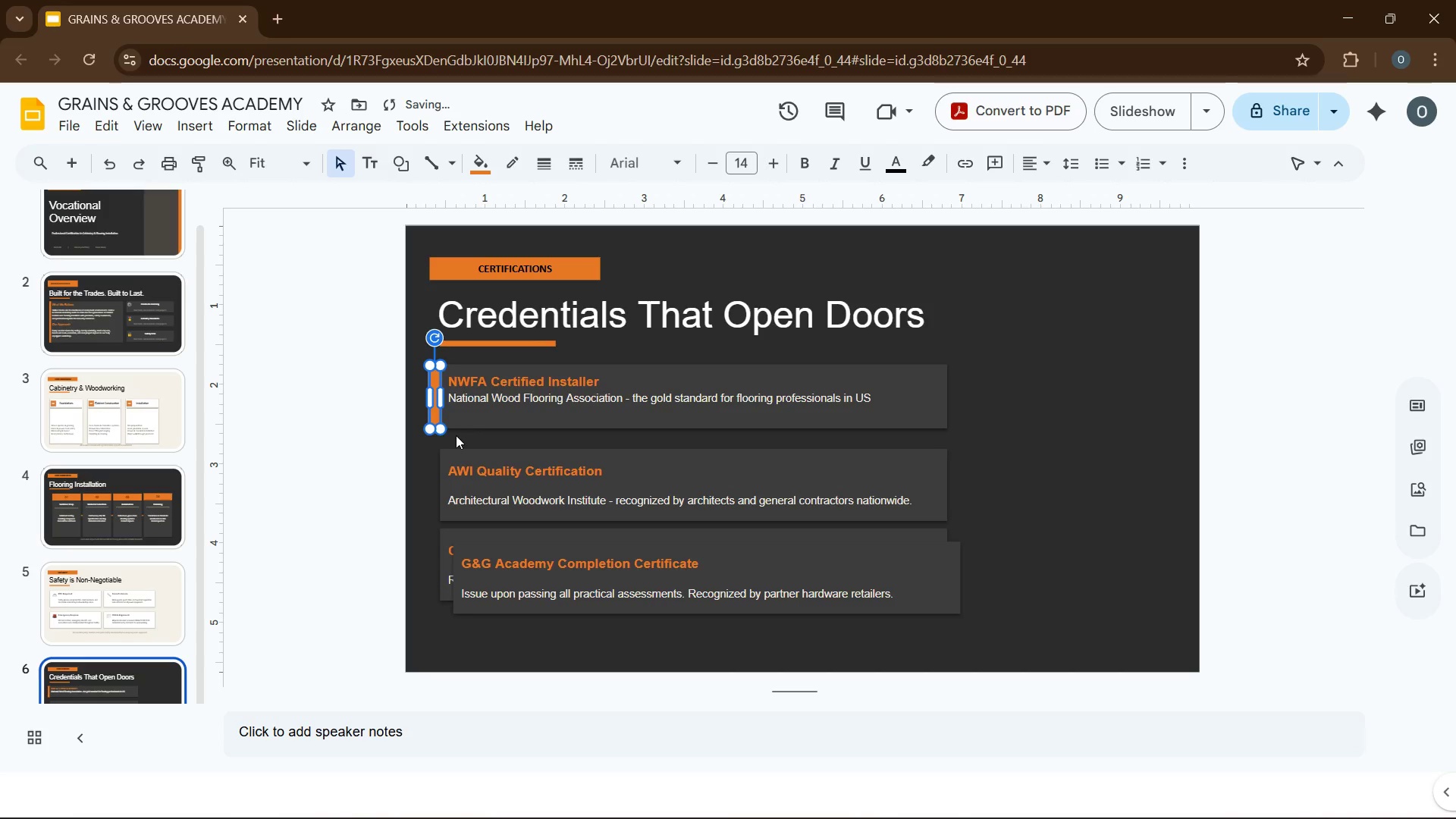 
left_click([459, 435])
 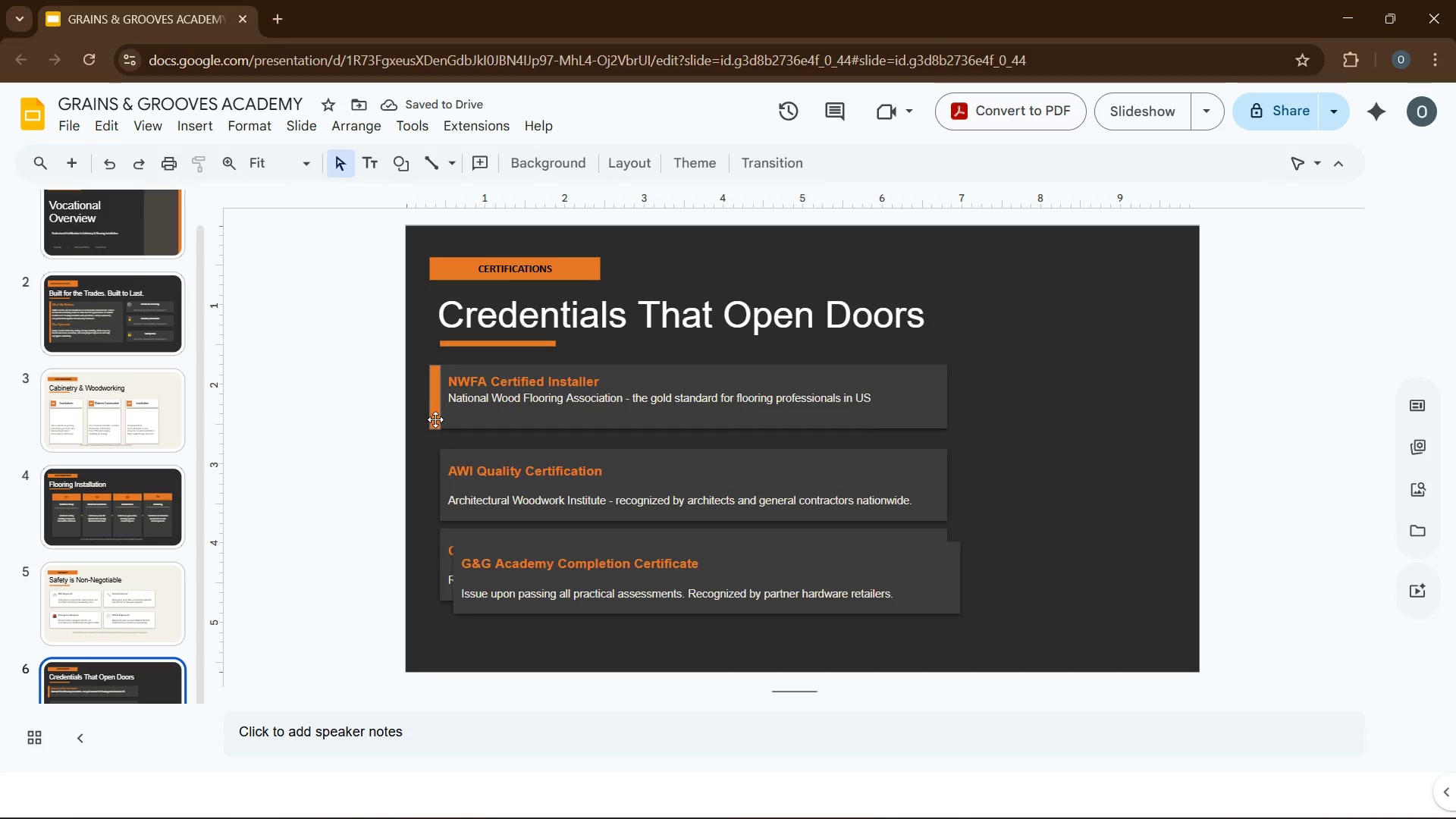 
left_click([435, 419])
 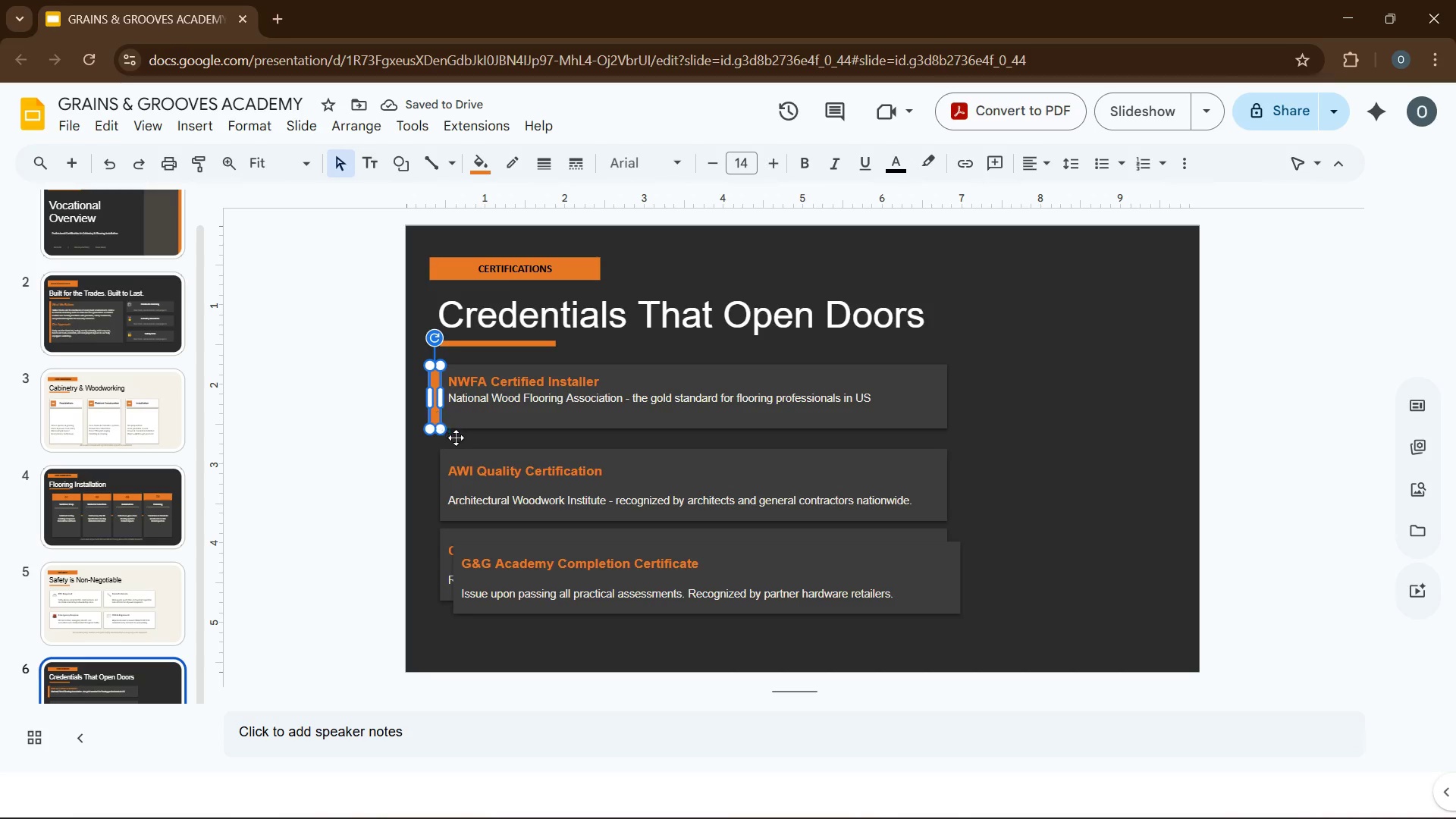 
left_click([464, 444])
 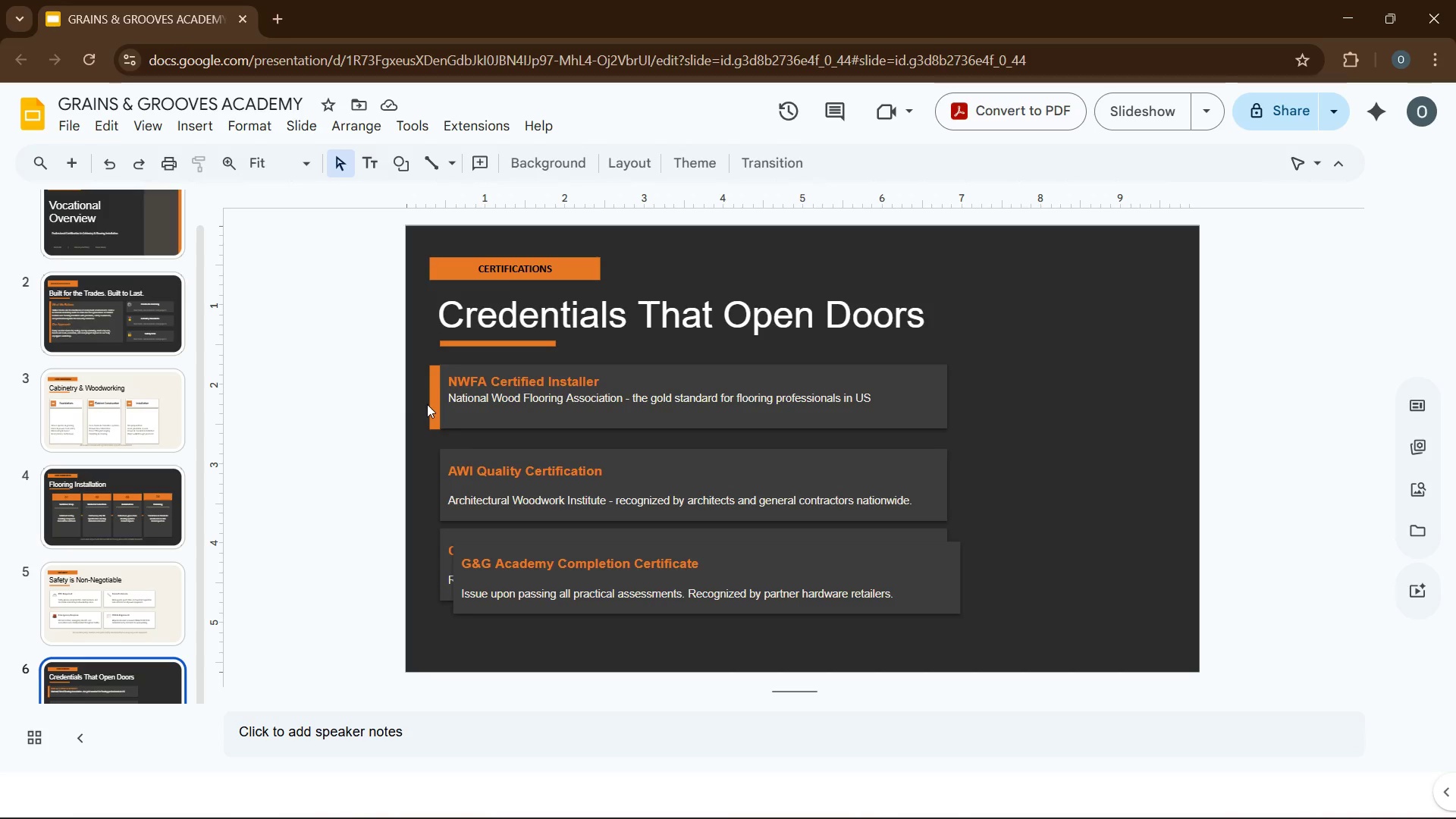 
left_click([431, 404])
 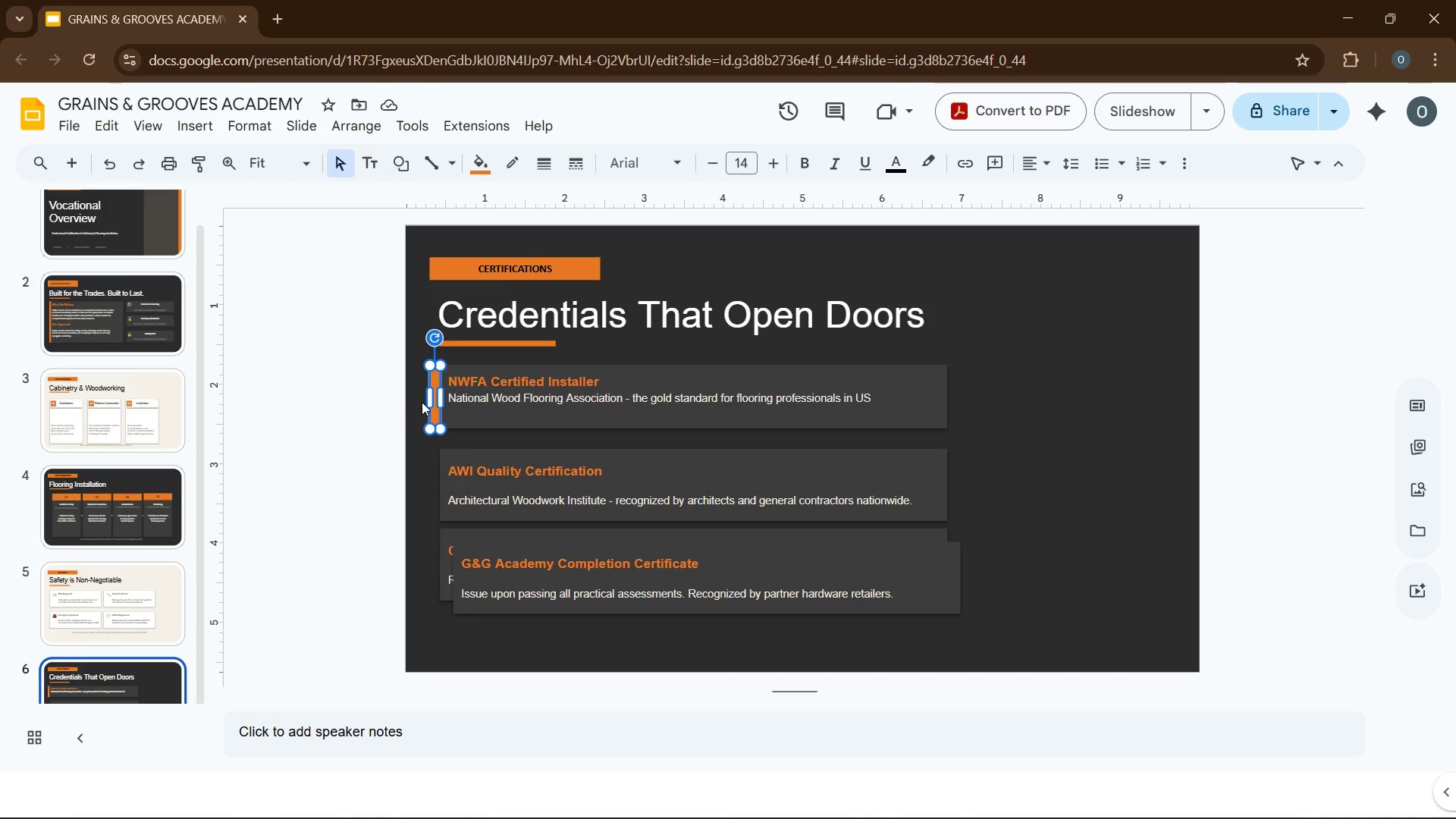 
left_click_drag(start_coordinate=[431, 402], to_coordinate=[424, 403])
 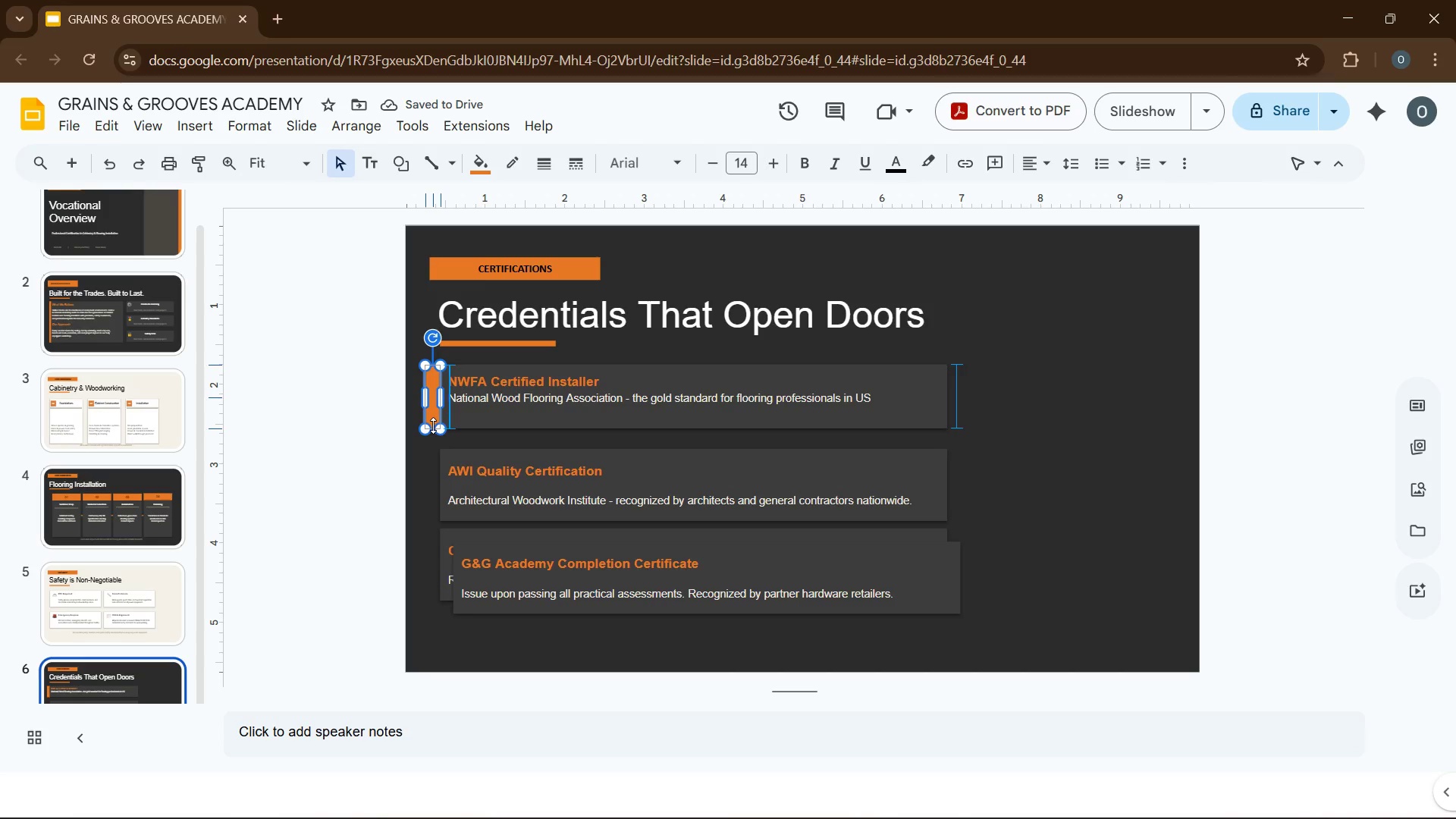 
wait(5.03)
 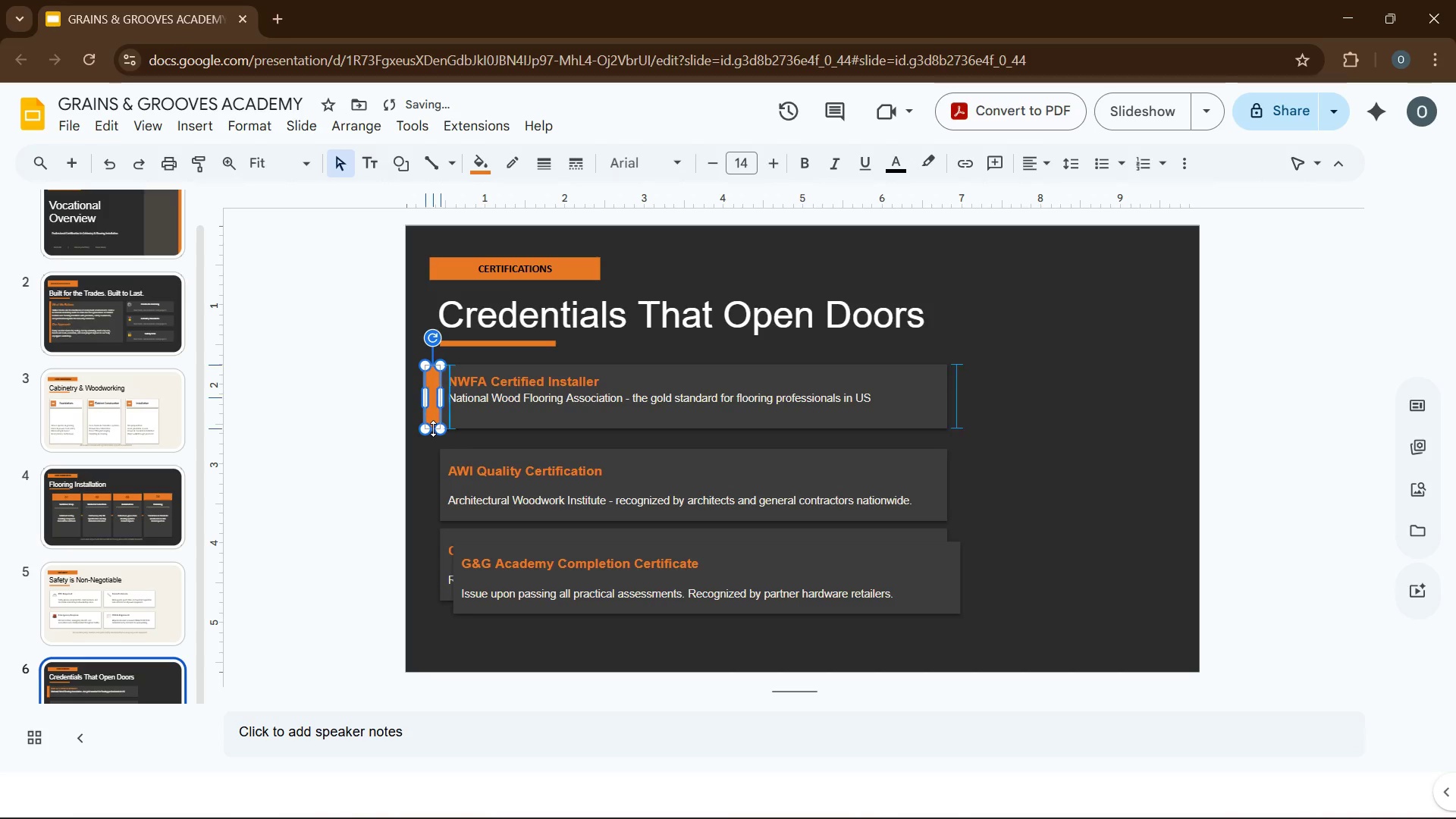 
left_click([500, 430])
 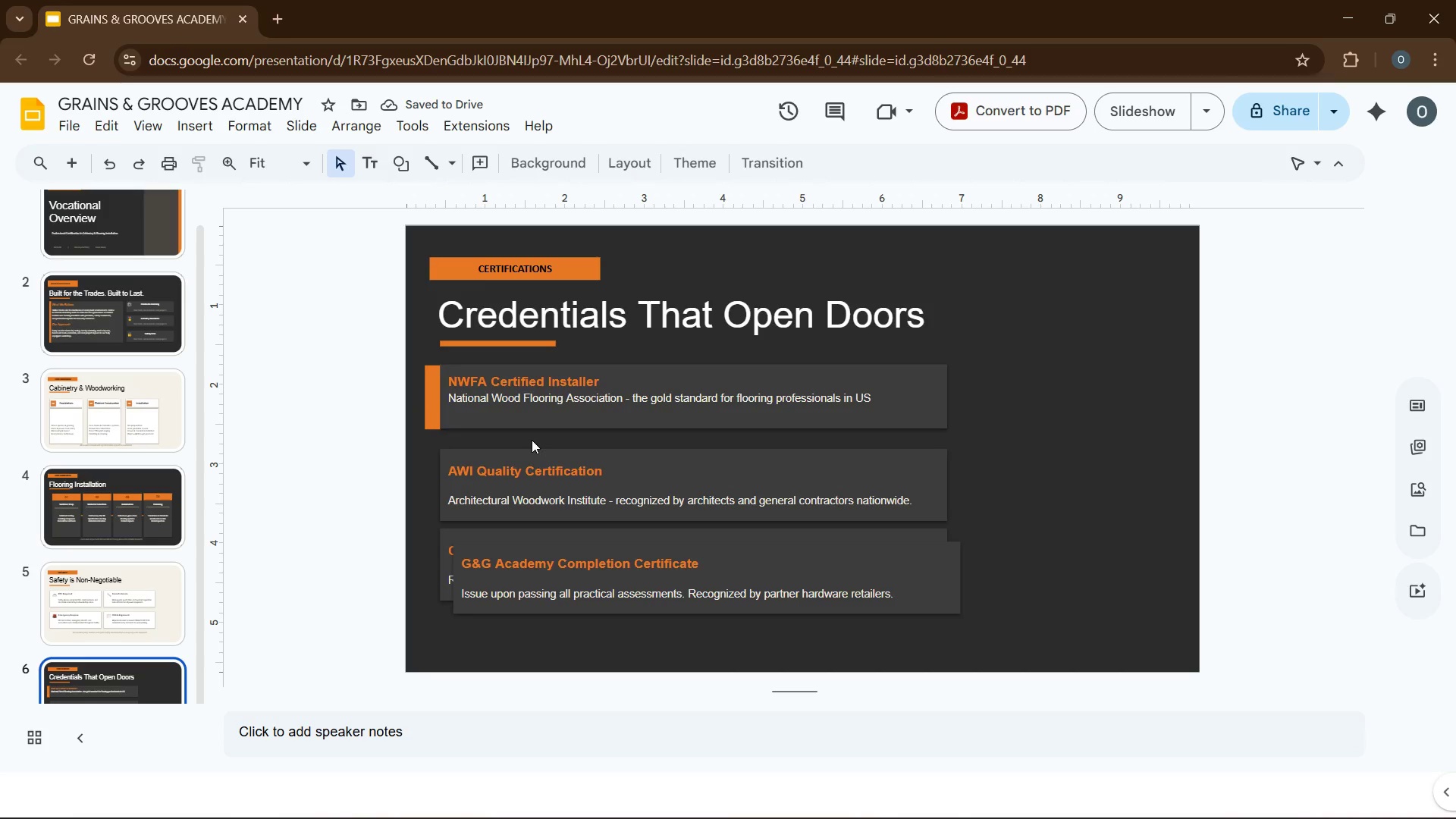 
wait(8.72)
 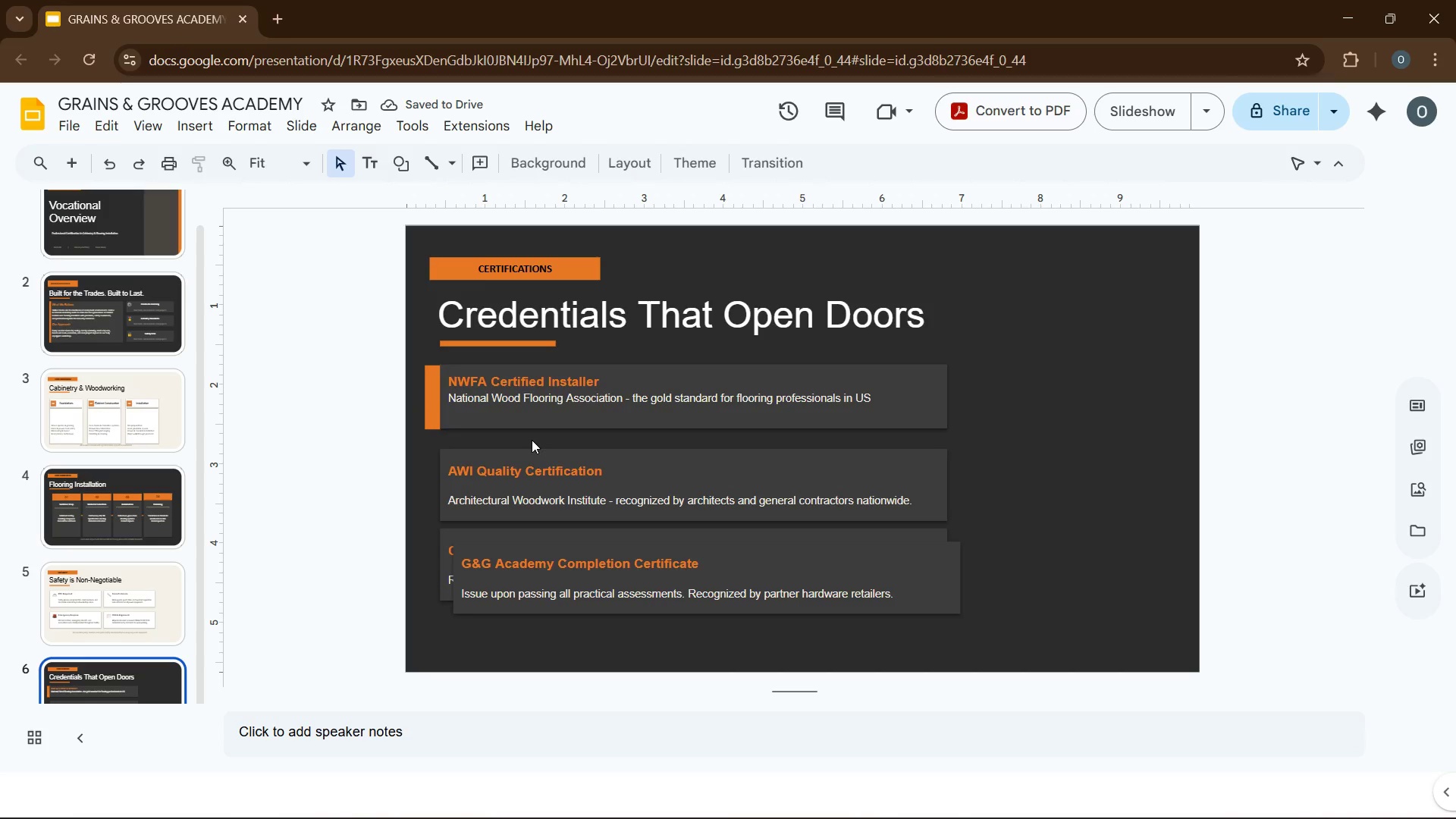 
left_click([619, 378])
 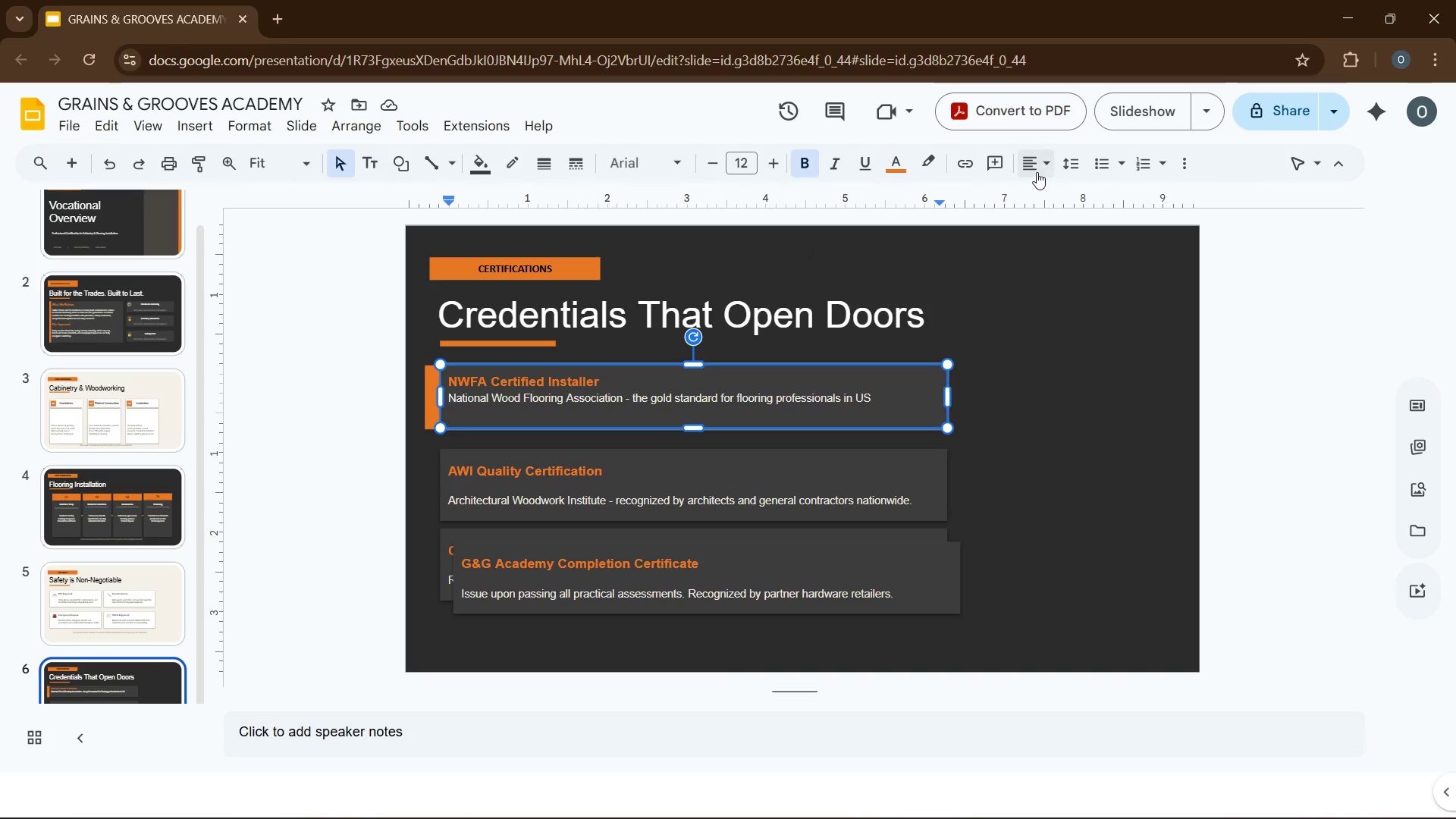 
left_click([1039, 168])
 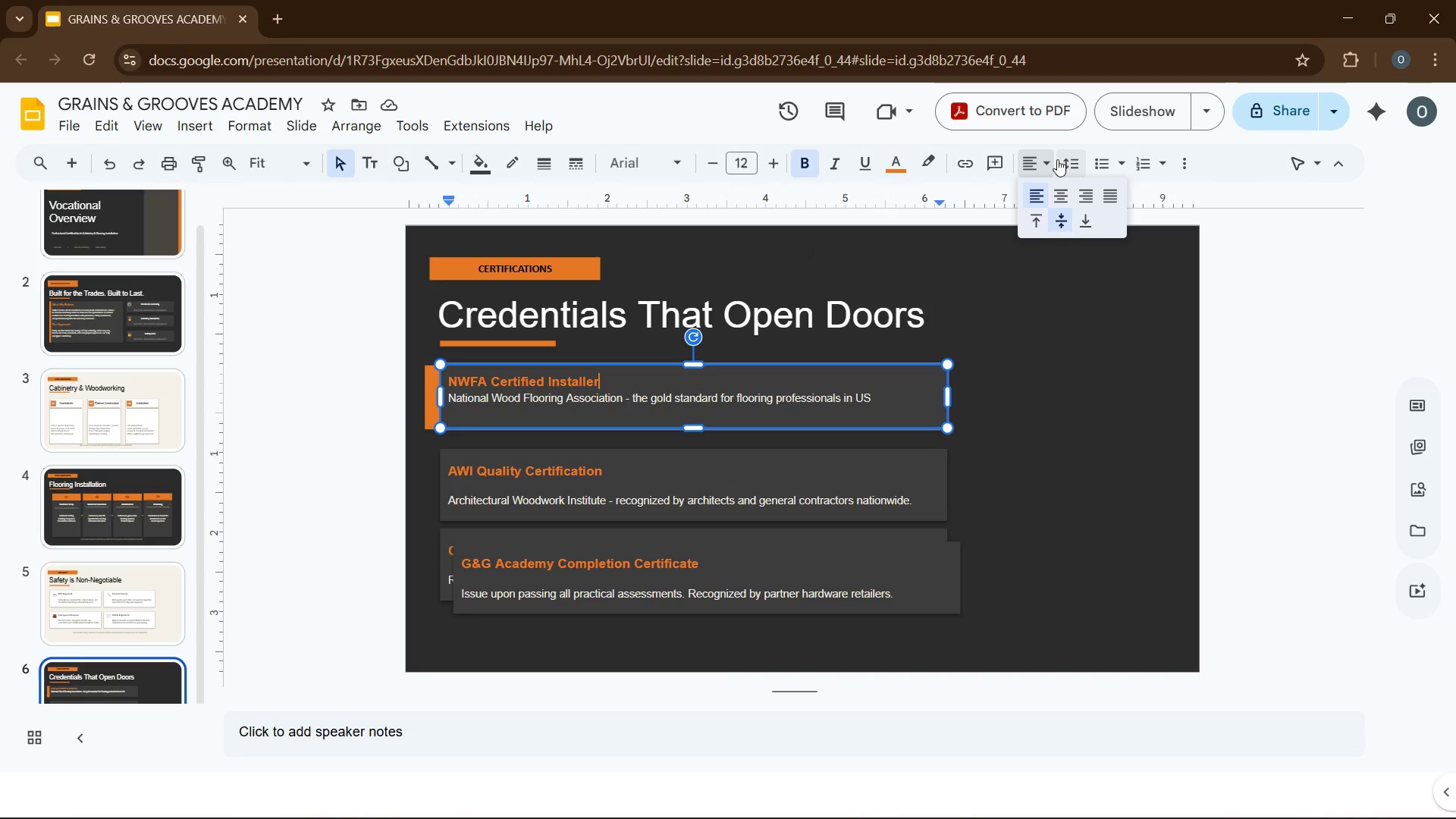 
left_click([1068, 165])
 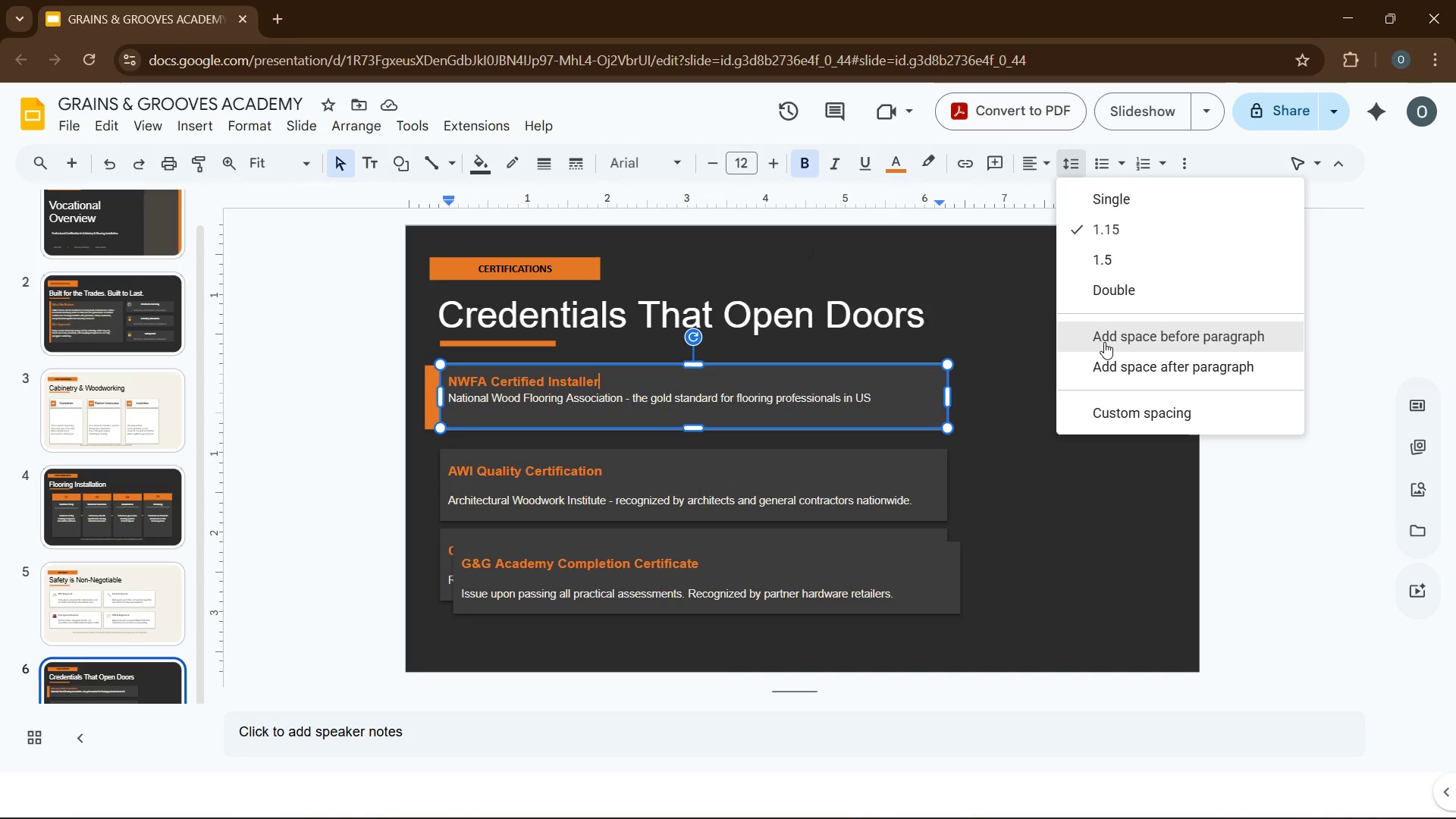 
left_click([1104, 342])
 